 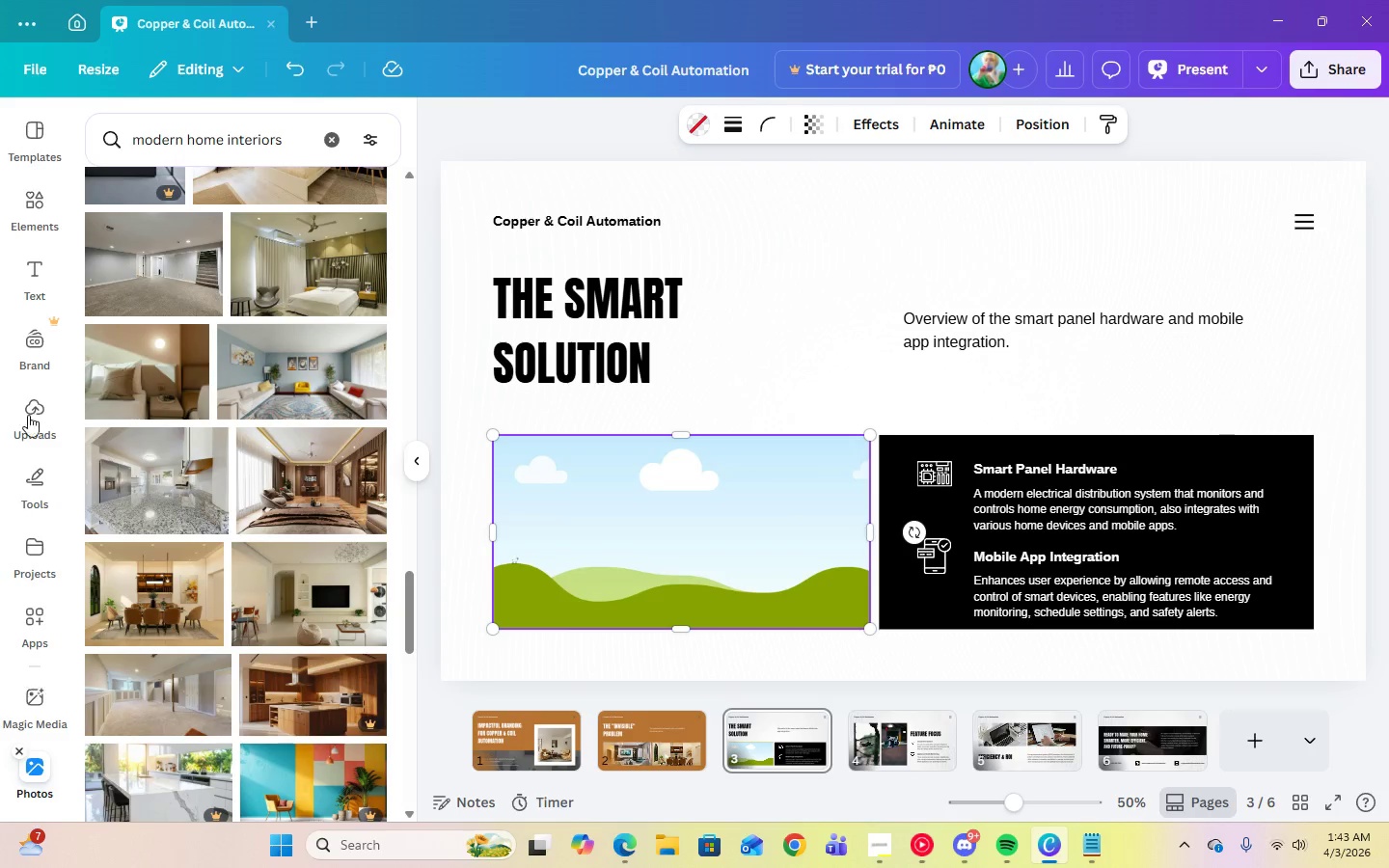 
double_click([298, 141])
 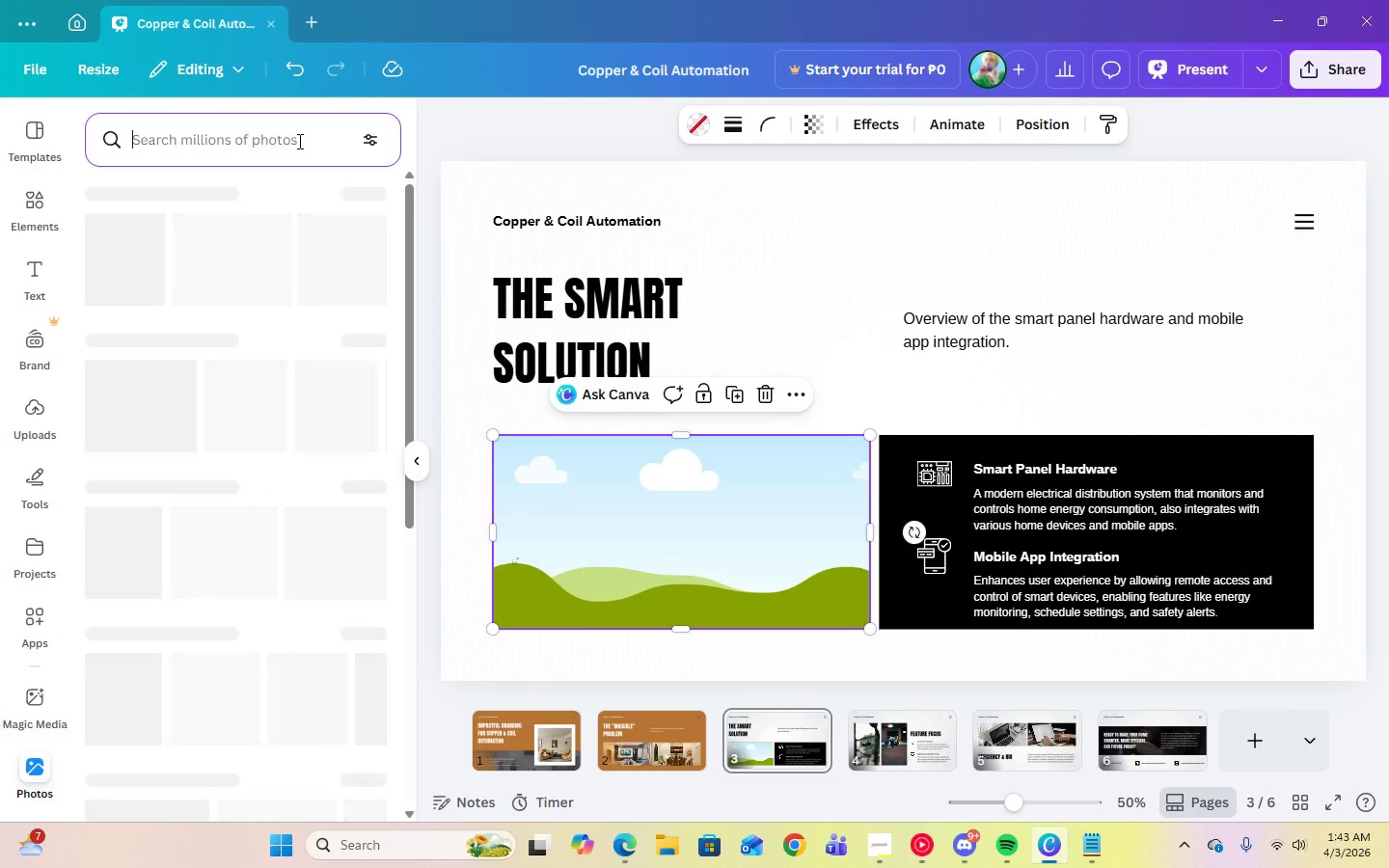 
key(Control+V)
 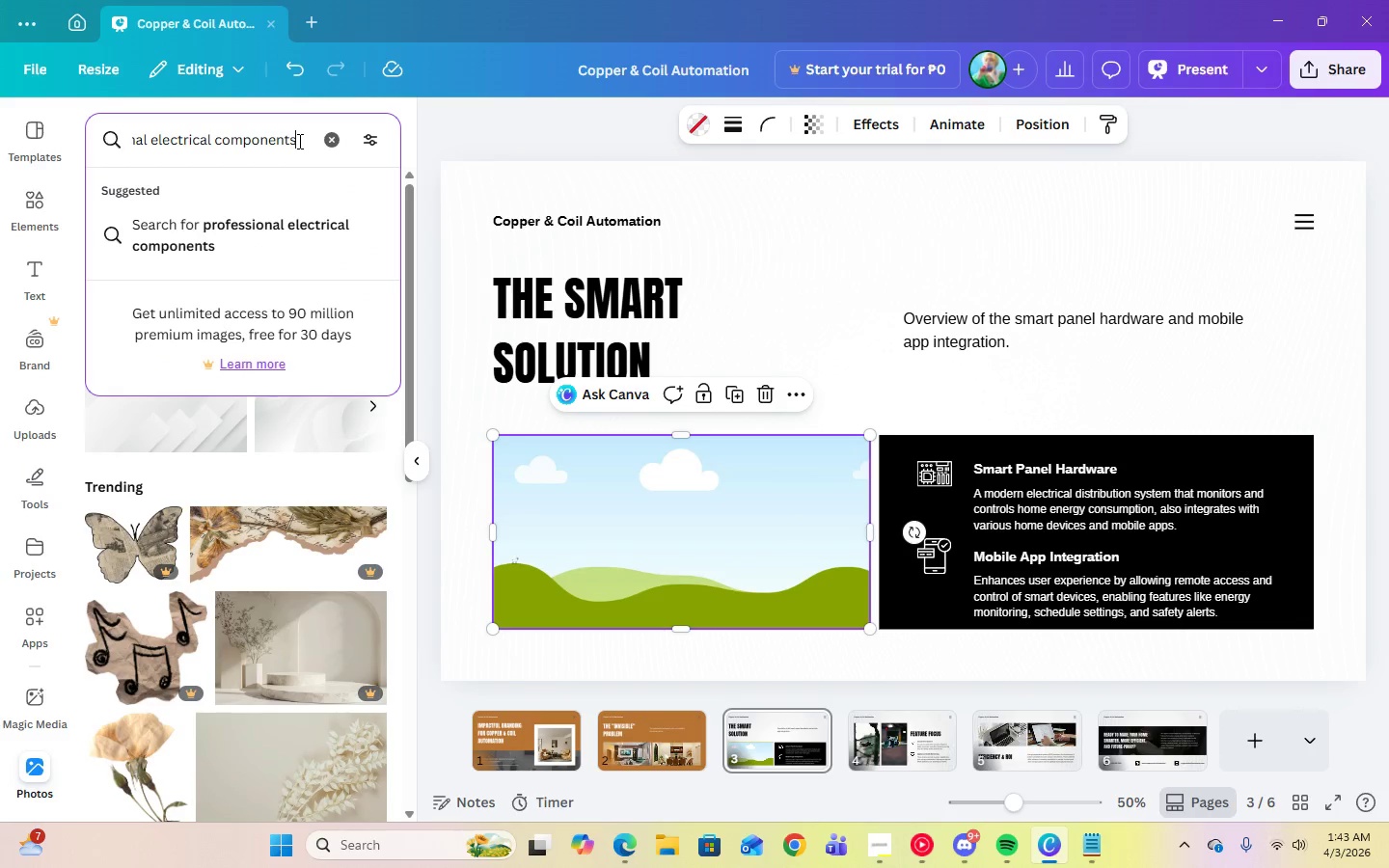 
key(Enter)
 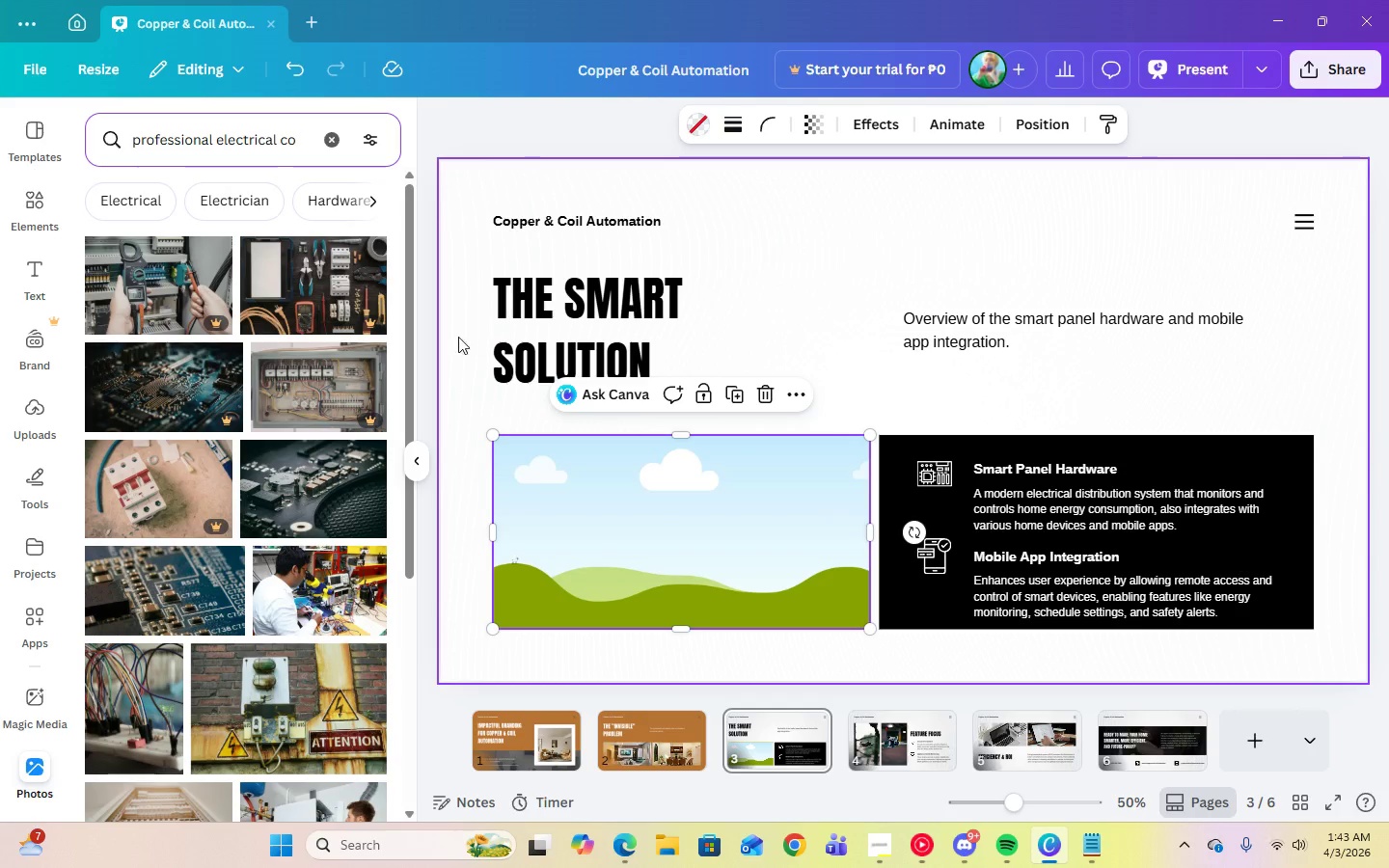 
scroll: coordinate [204, 413], scroll_direction: down, amount: 13.0
 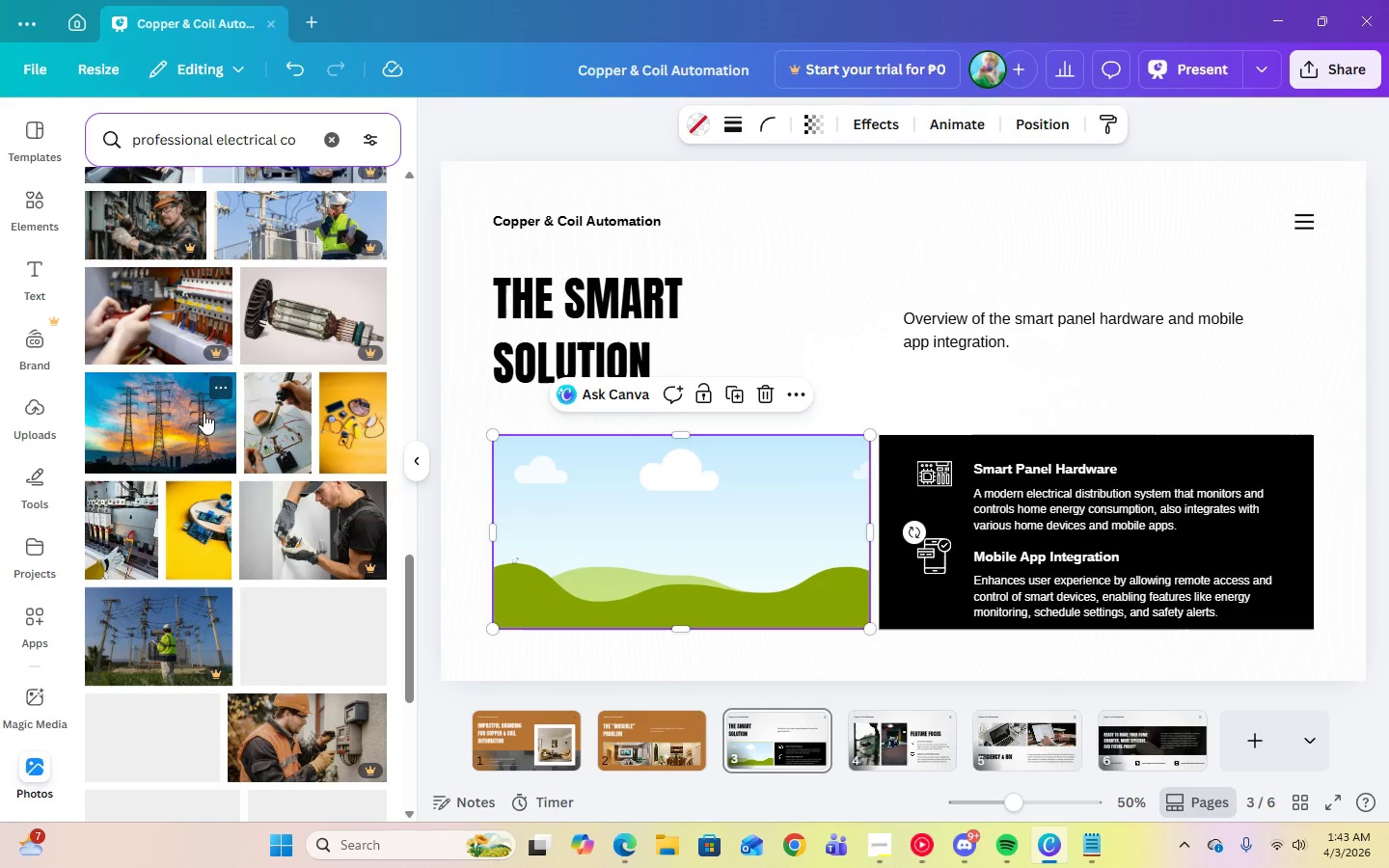 
scroll: coordinate [204, 413], scroll_direction: down, amount: 15.0
 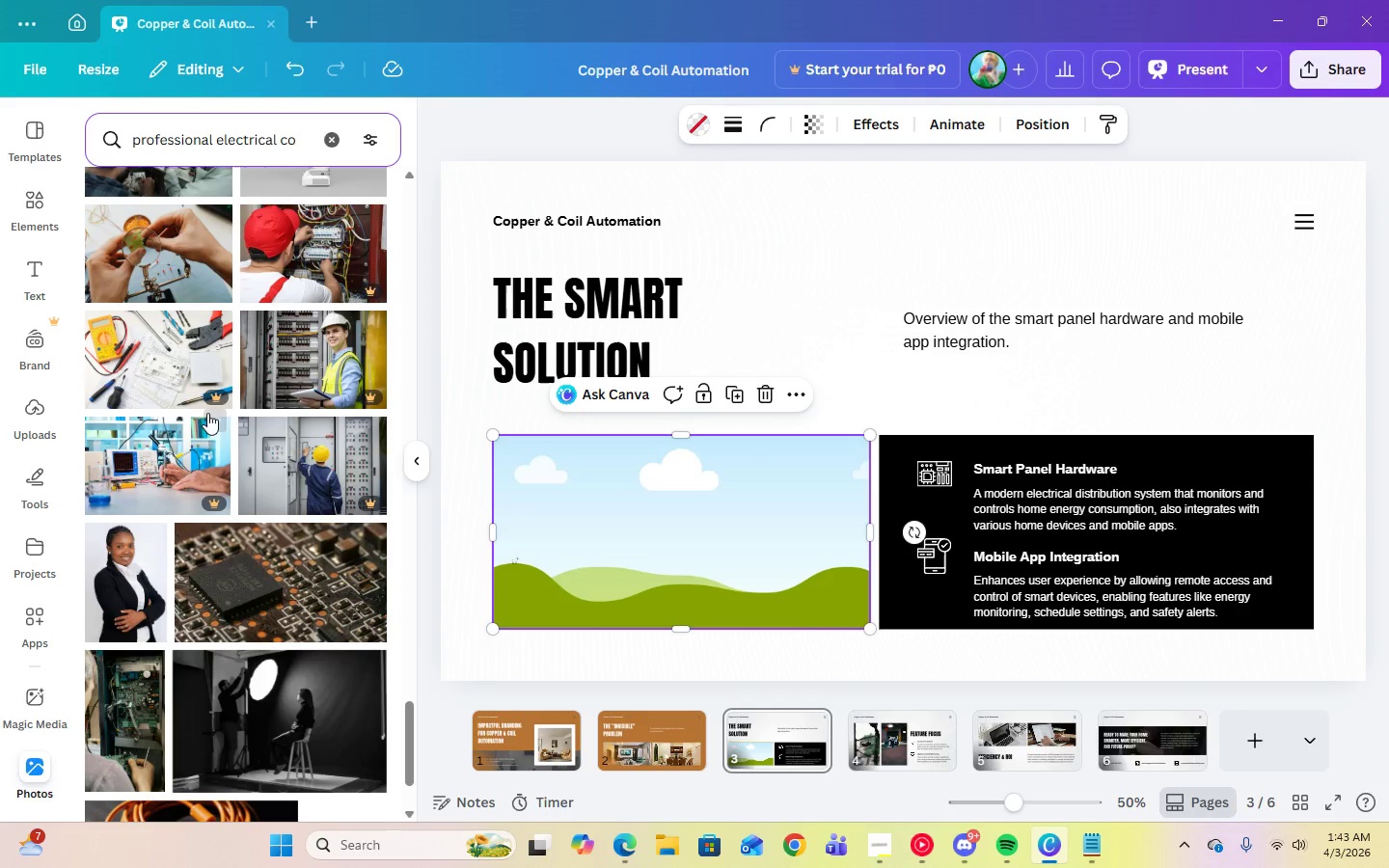 
scroll: coordinate [219, 565], scroll_direction: down, amount: 12.0
 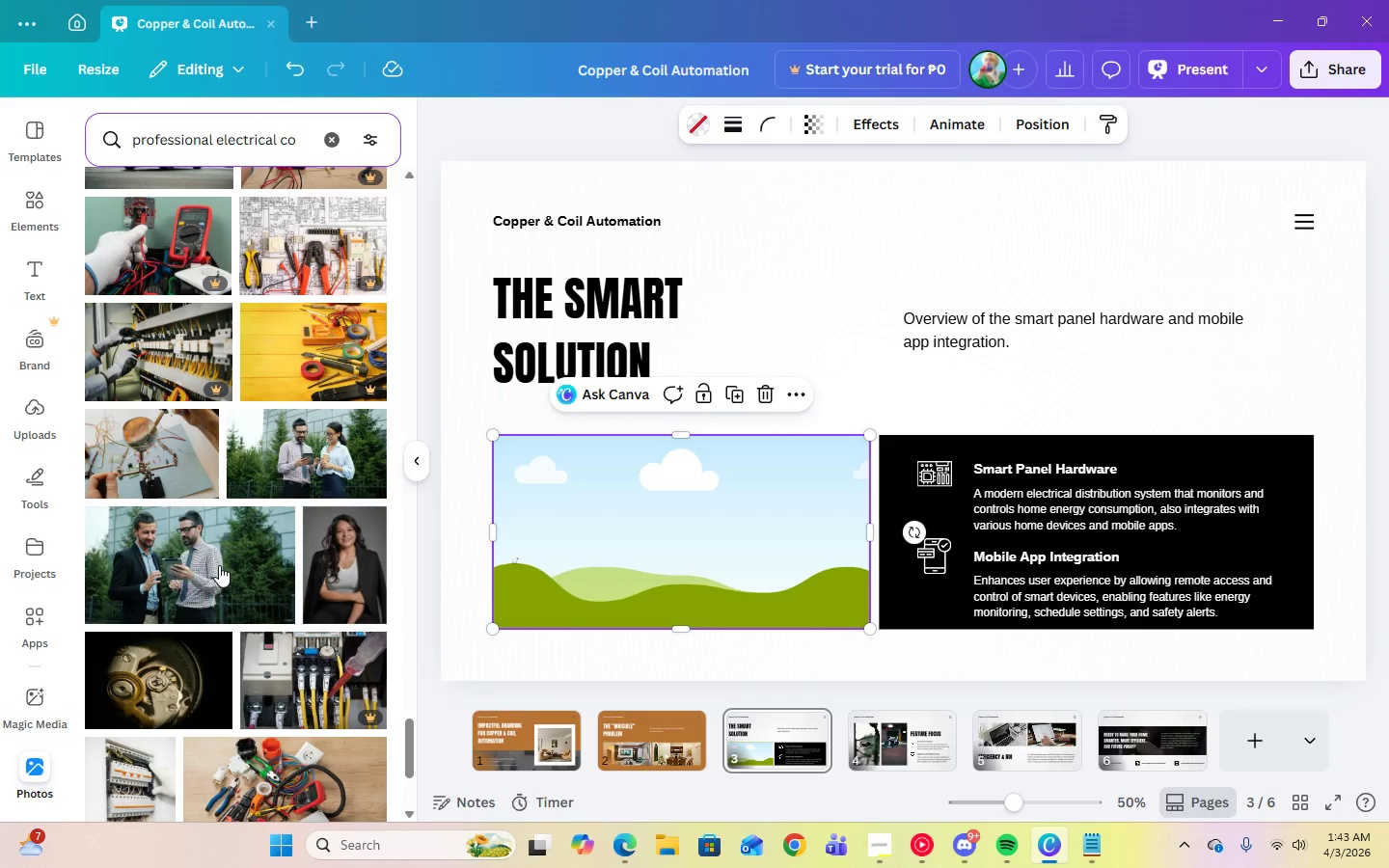 
scroll: coordinate [221, 568], scroll_direction: down, amount: 18.0
 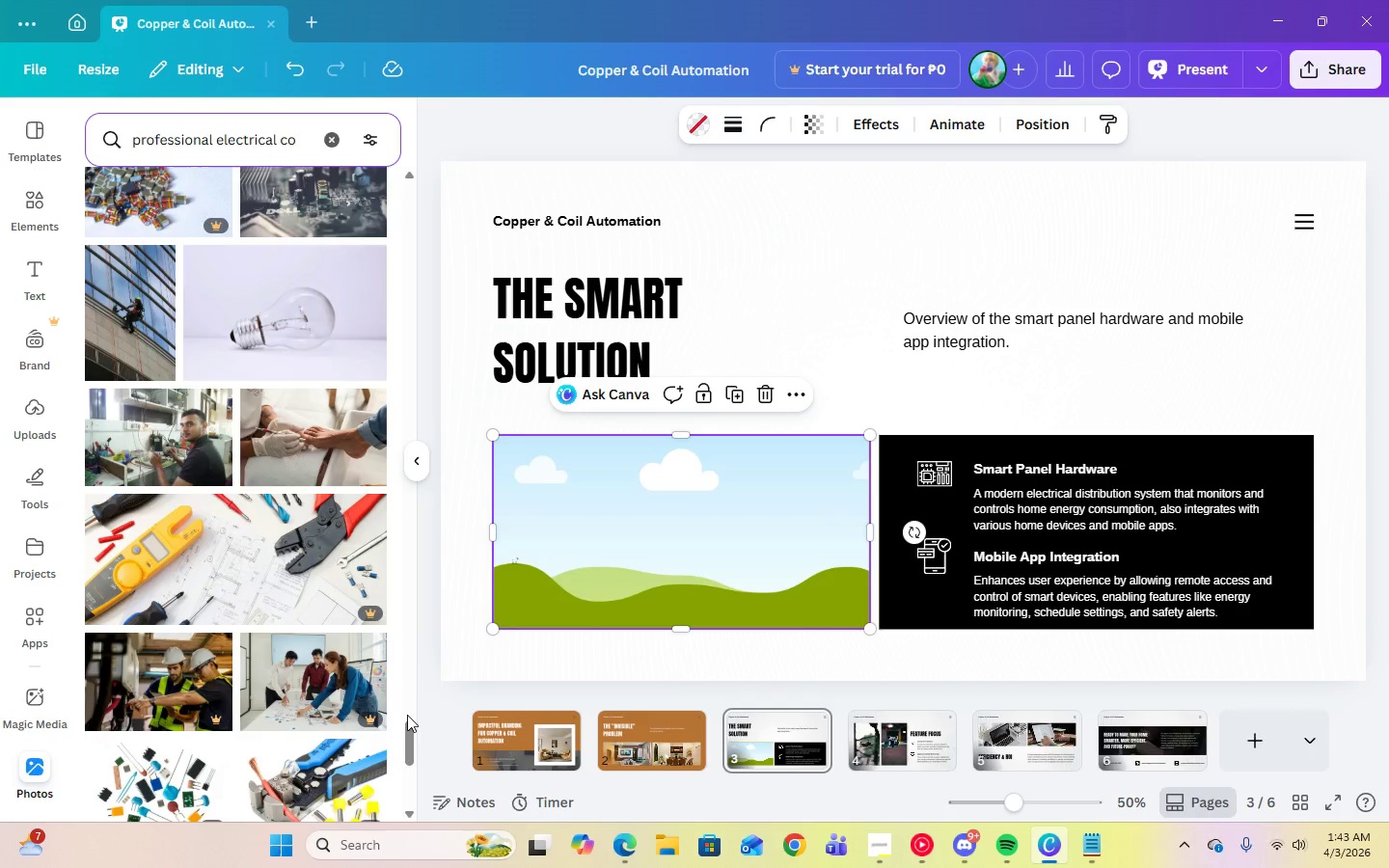 
left_click_drag(start_coordinate=[407, 741], to_coordinate=[409, 330])
 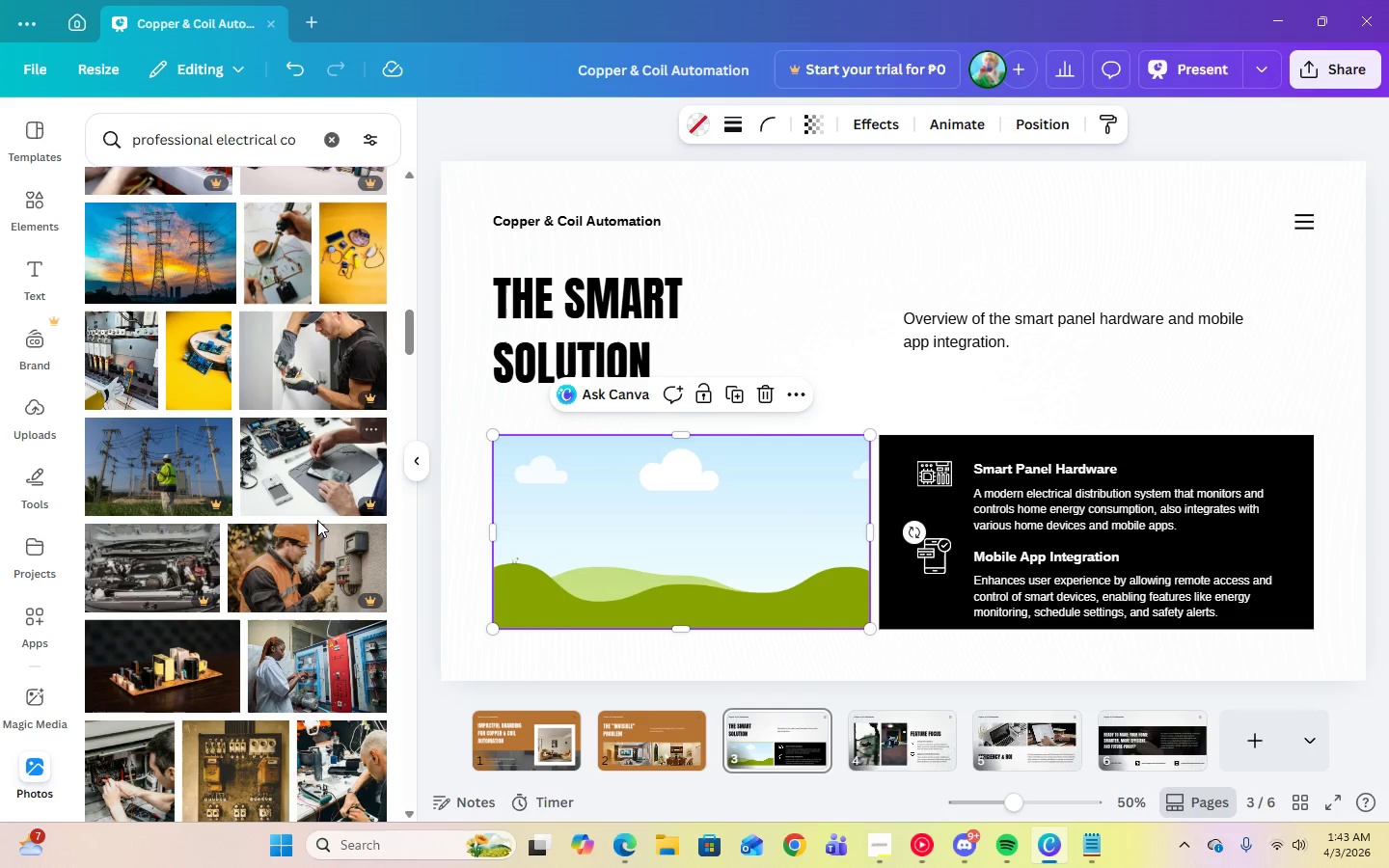 
scroll: coordinate [317, 520], scroll_direction: up, amount: 7.0
 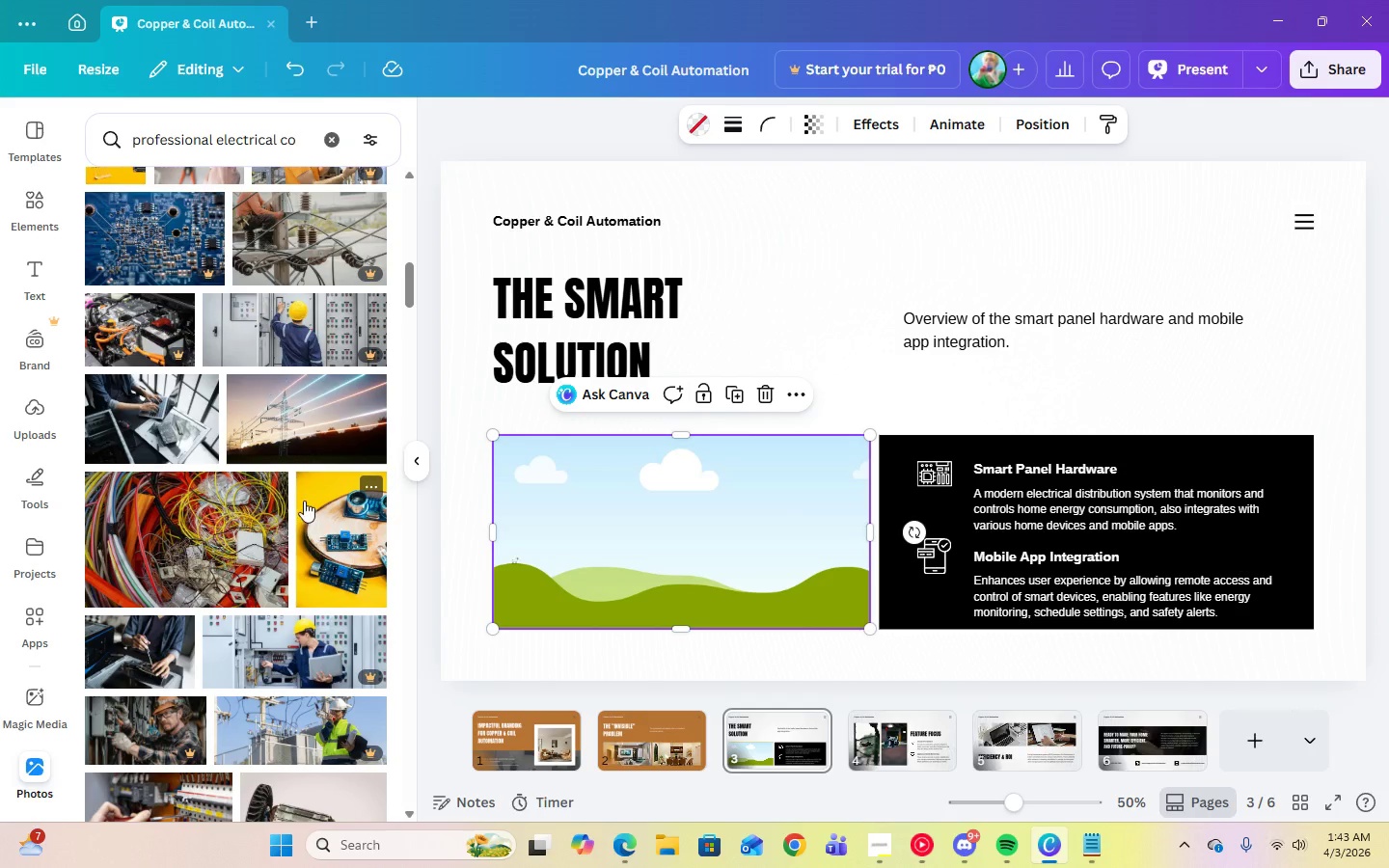 
left_click([176, 409])
 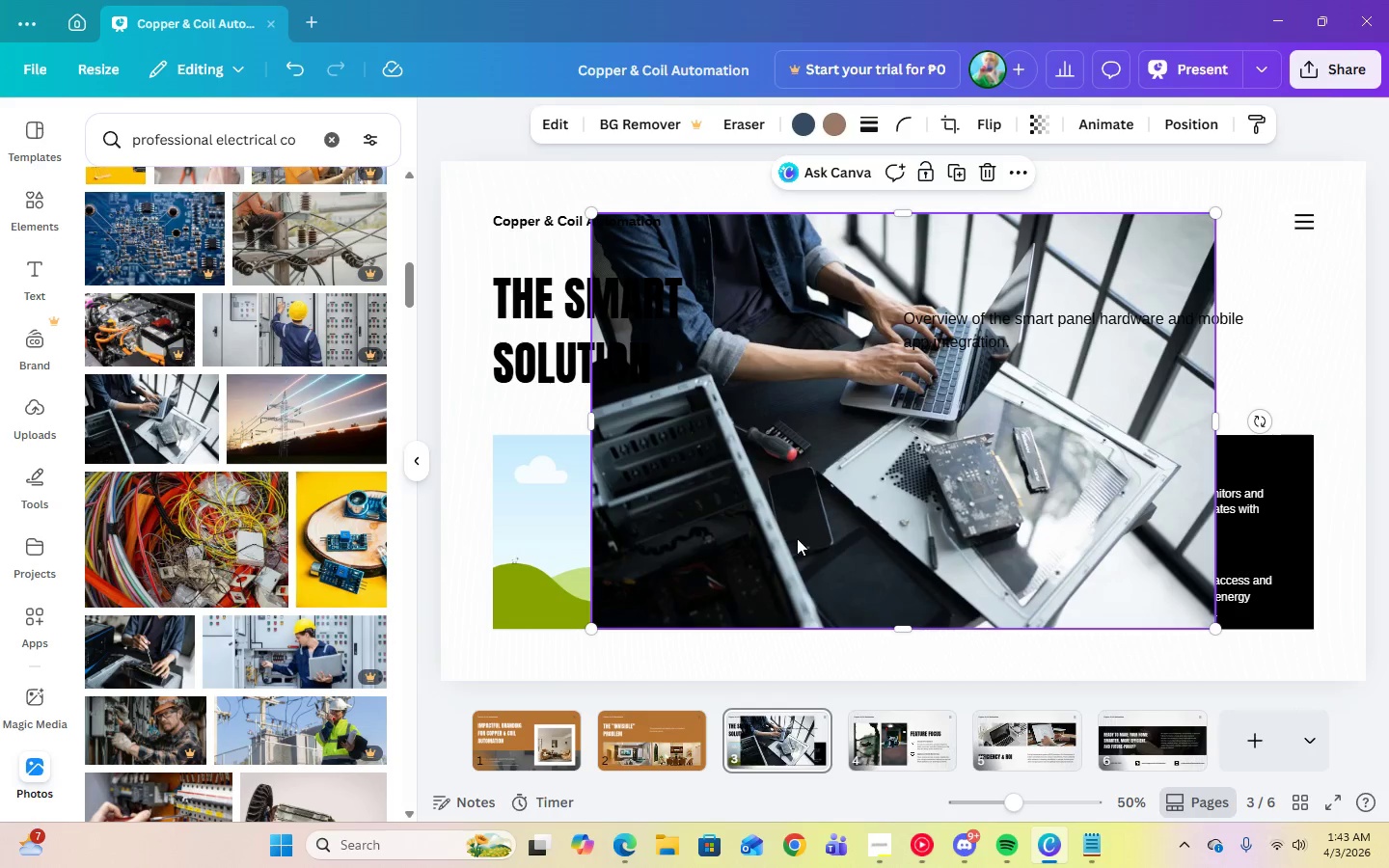 
left_click_drag(start_coordinate=[798, 539], to_coordinate=[749, 545])
 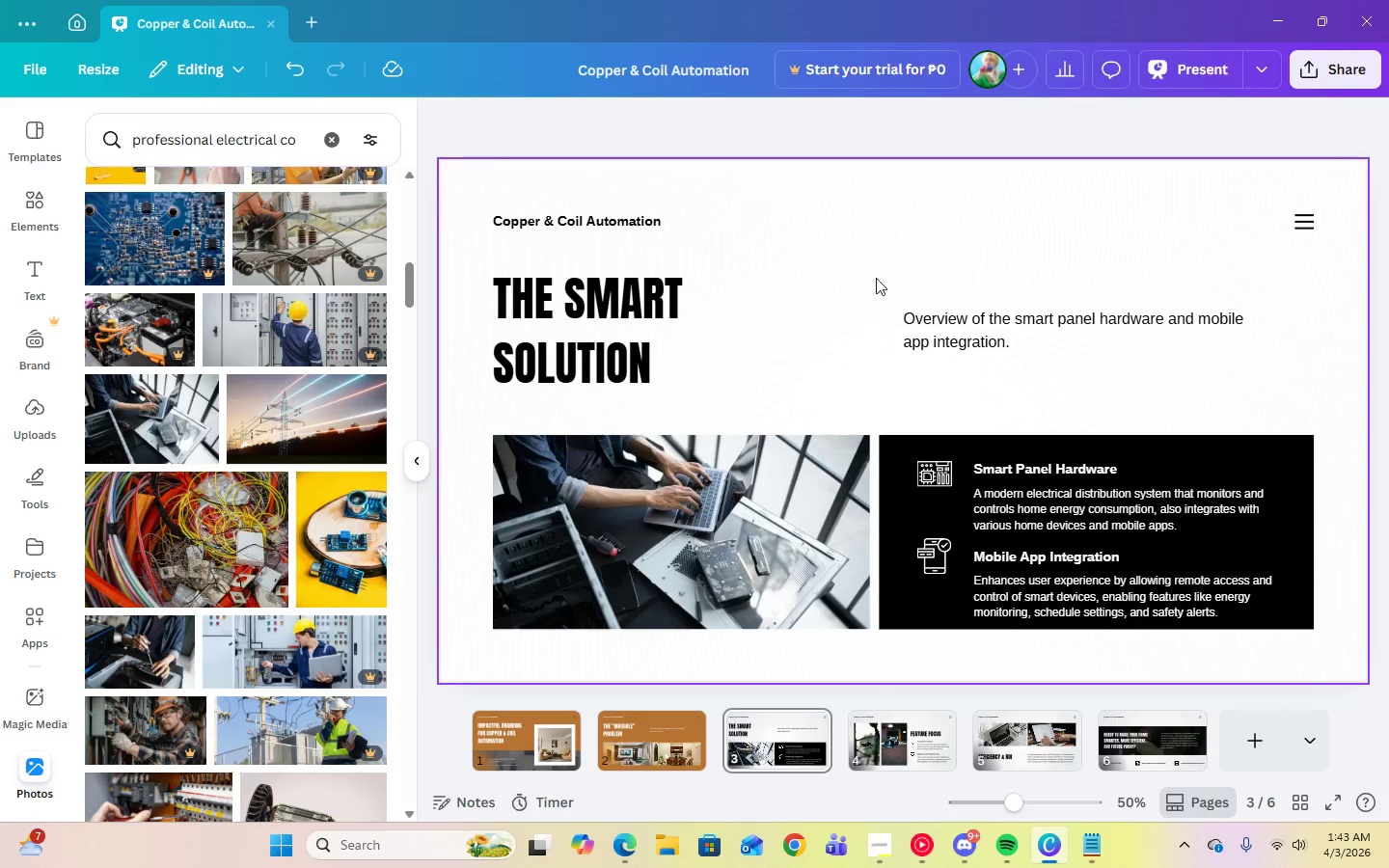 
left_click([876, 278])
 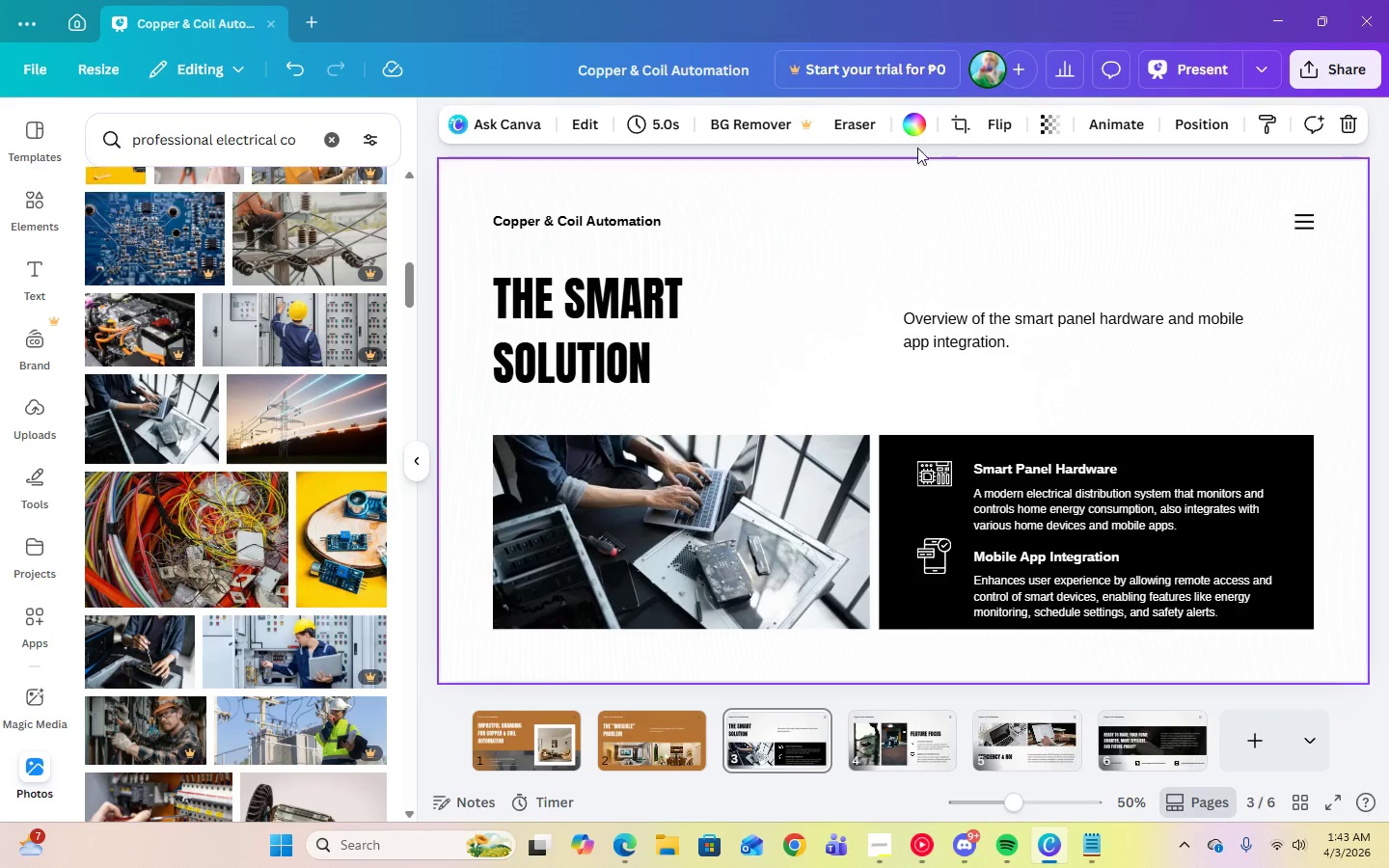 
left_click([918, 132])
 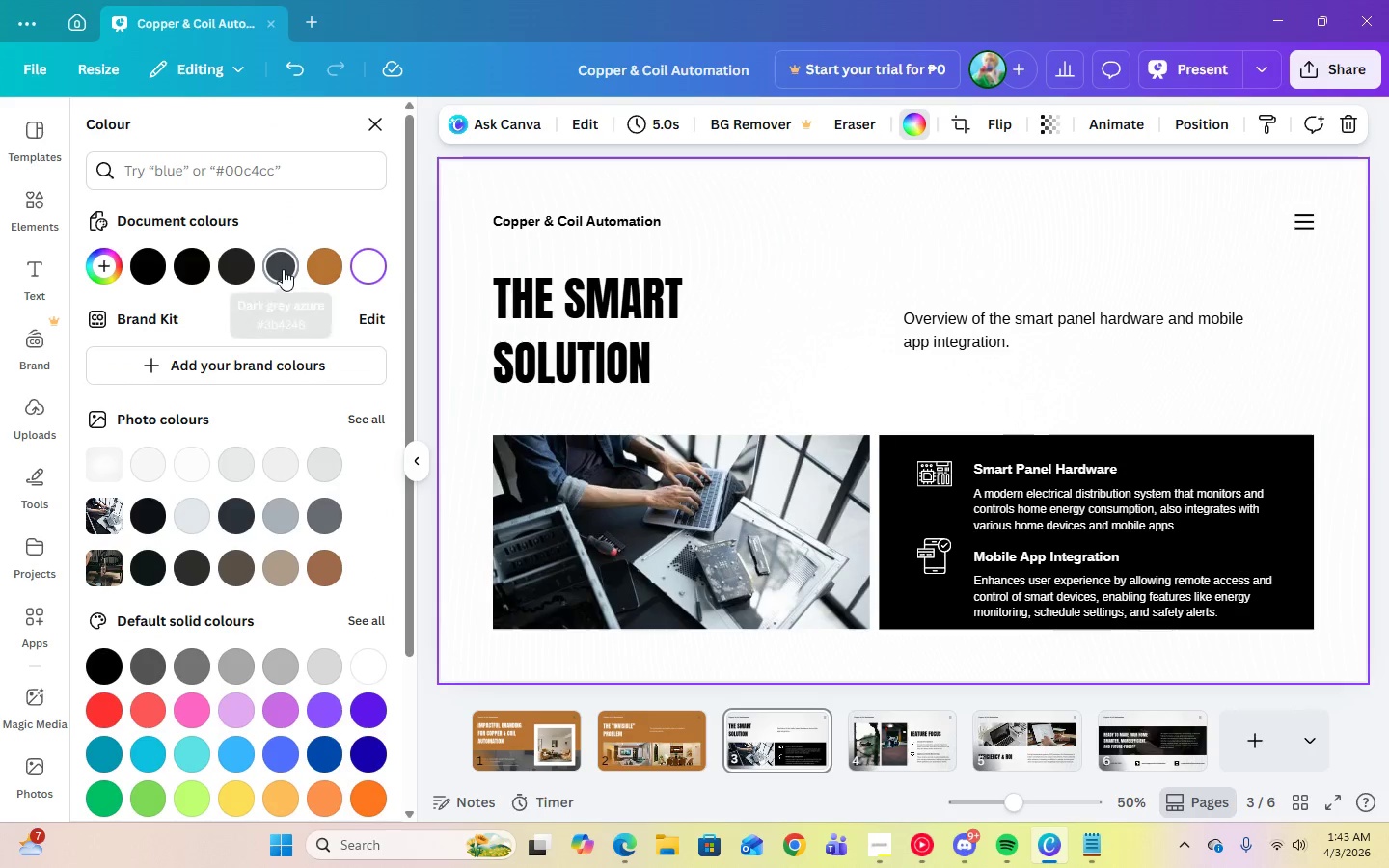 
left_click([283, 269])
 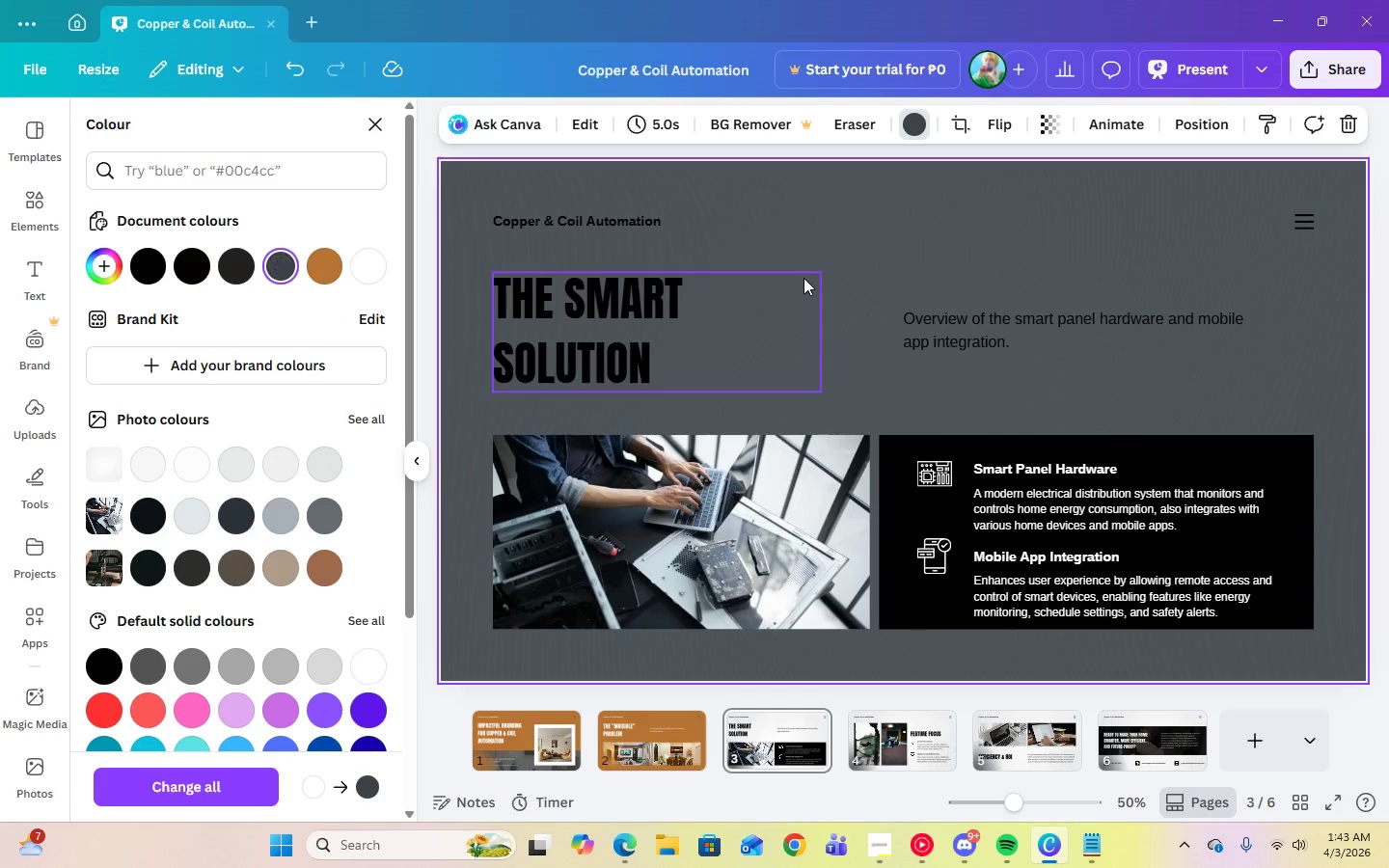 
left_click([911, 250])
 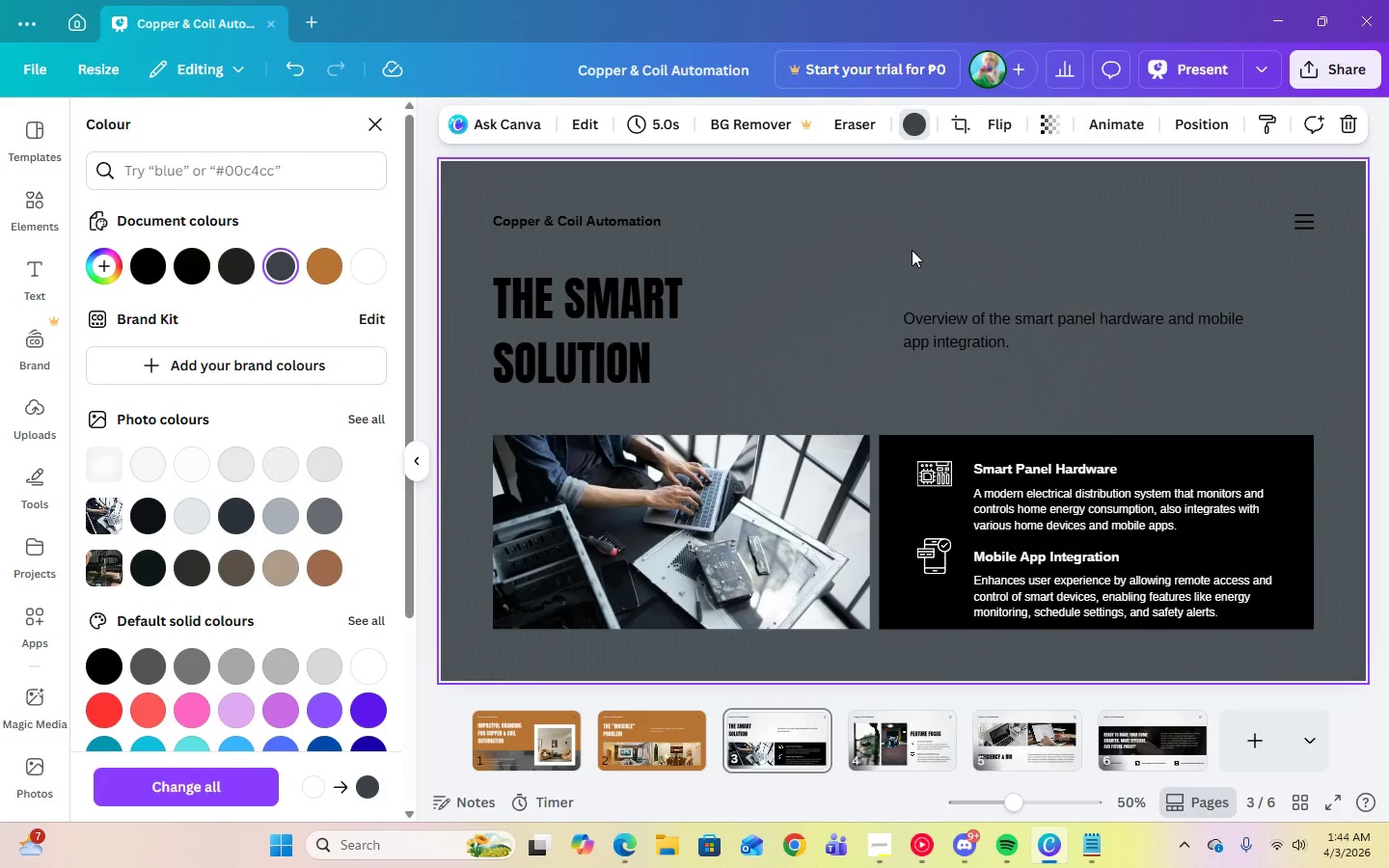 
key(Delete)
 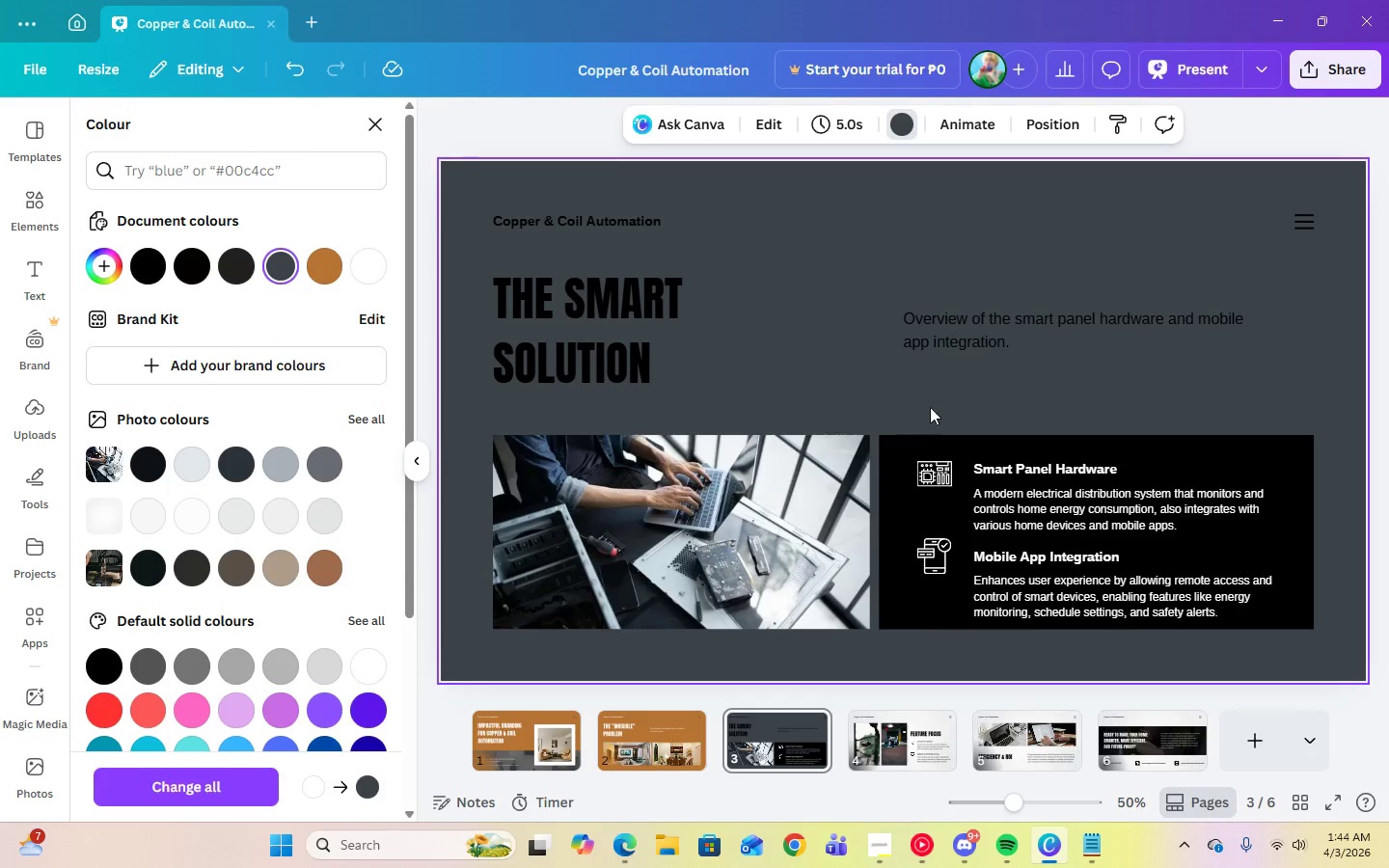 
left_click([904, 442])
 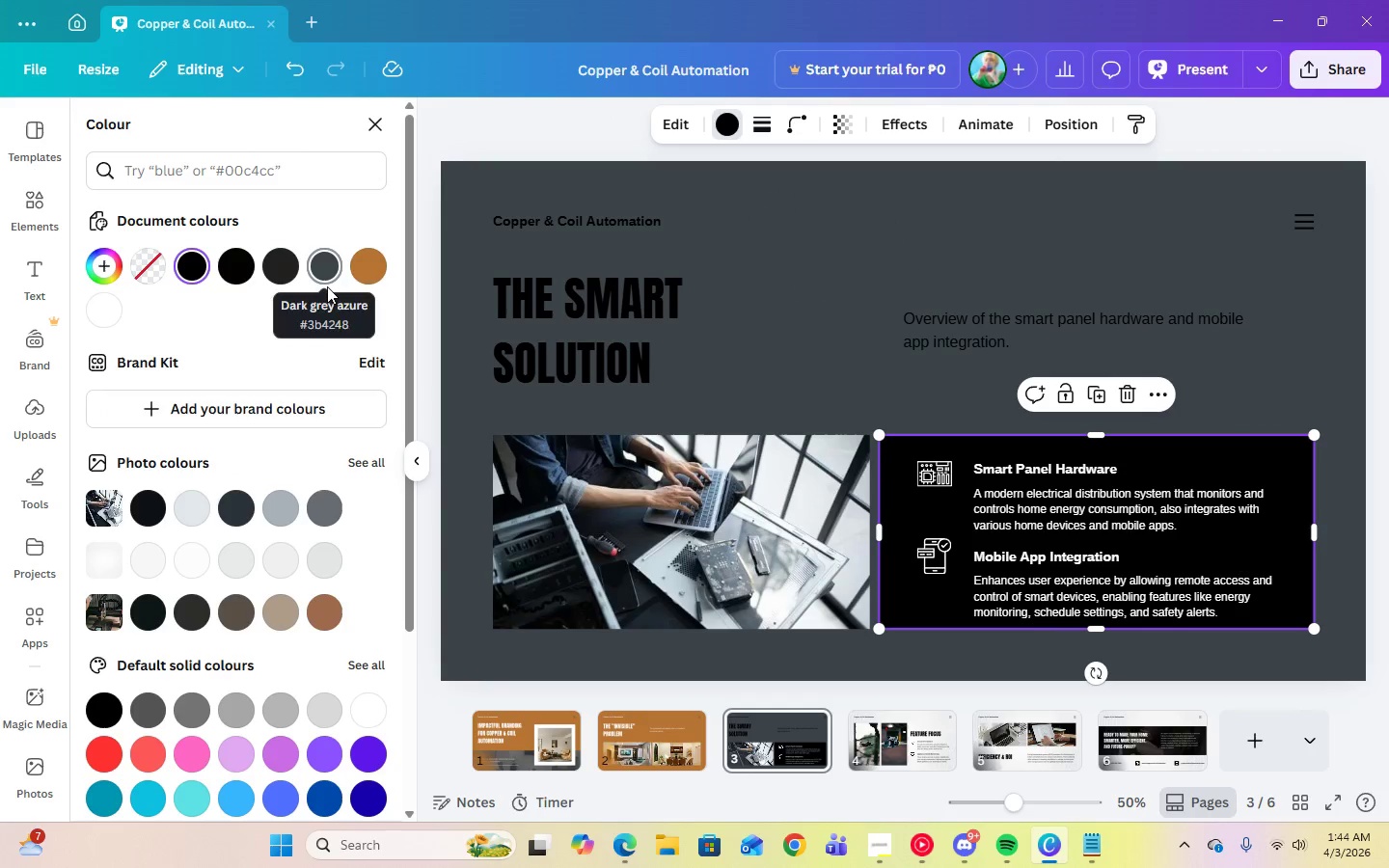 
left_click([326, 277])
 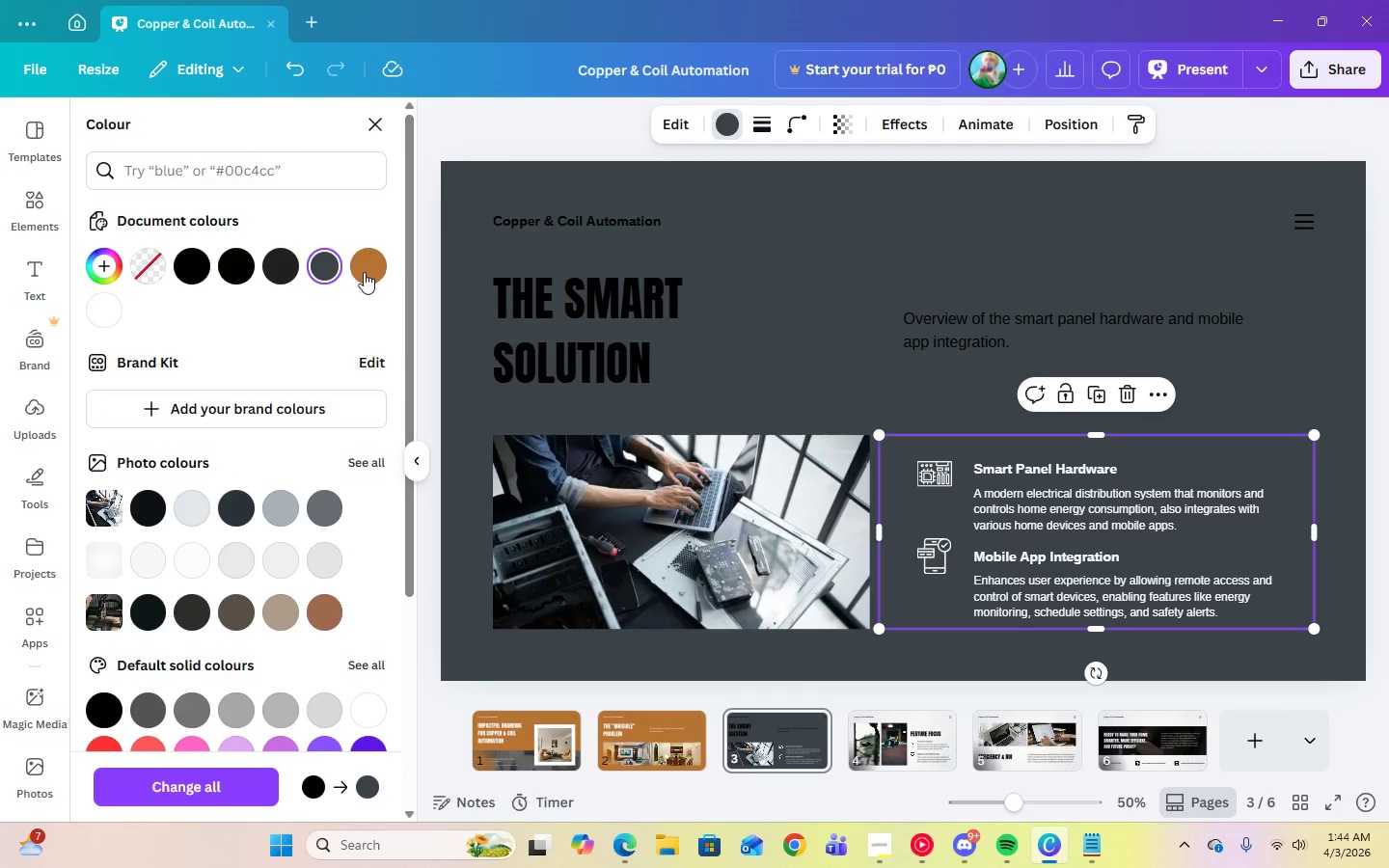 
left_click([364, 272])
 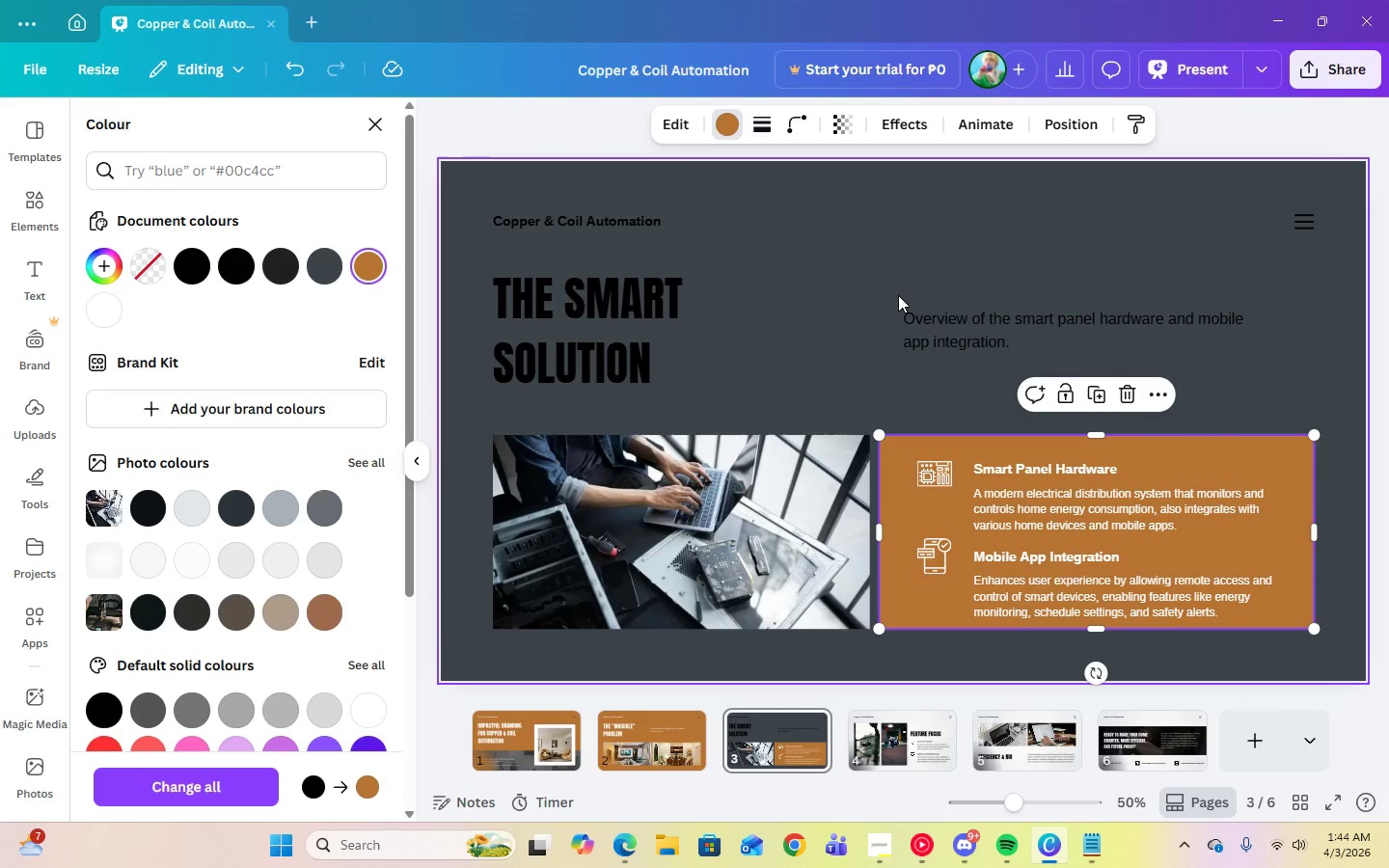 
left_click([900, 295])
 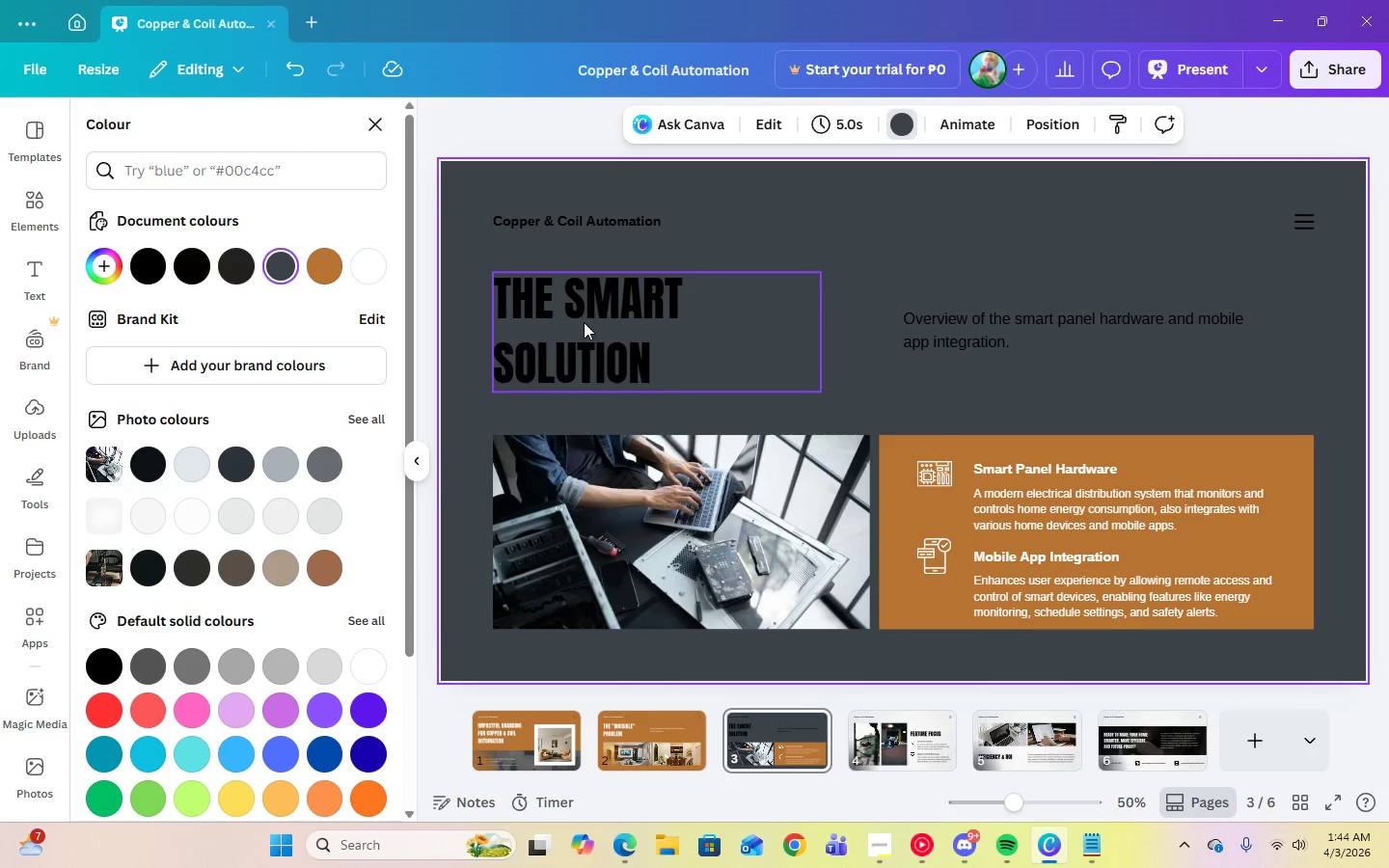 
left_click([583, 322])
 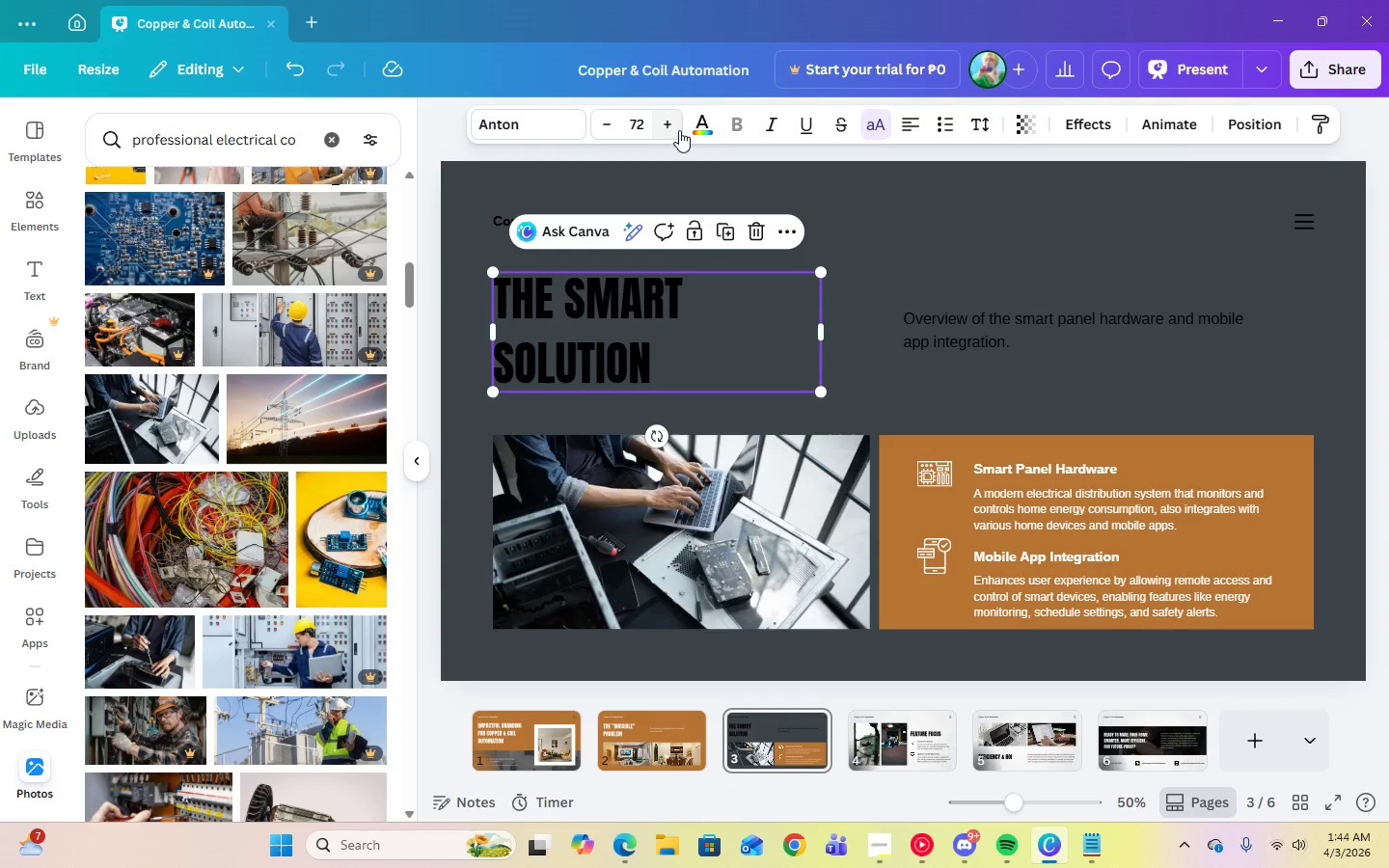 
left_click([696, 130])
 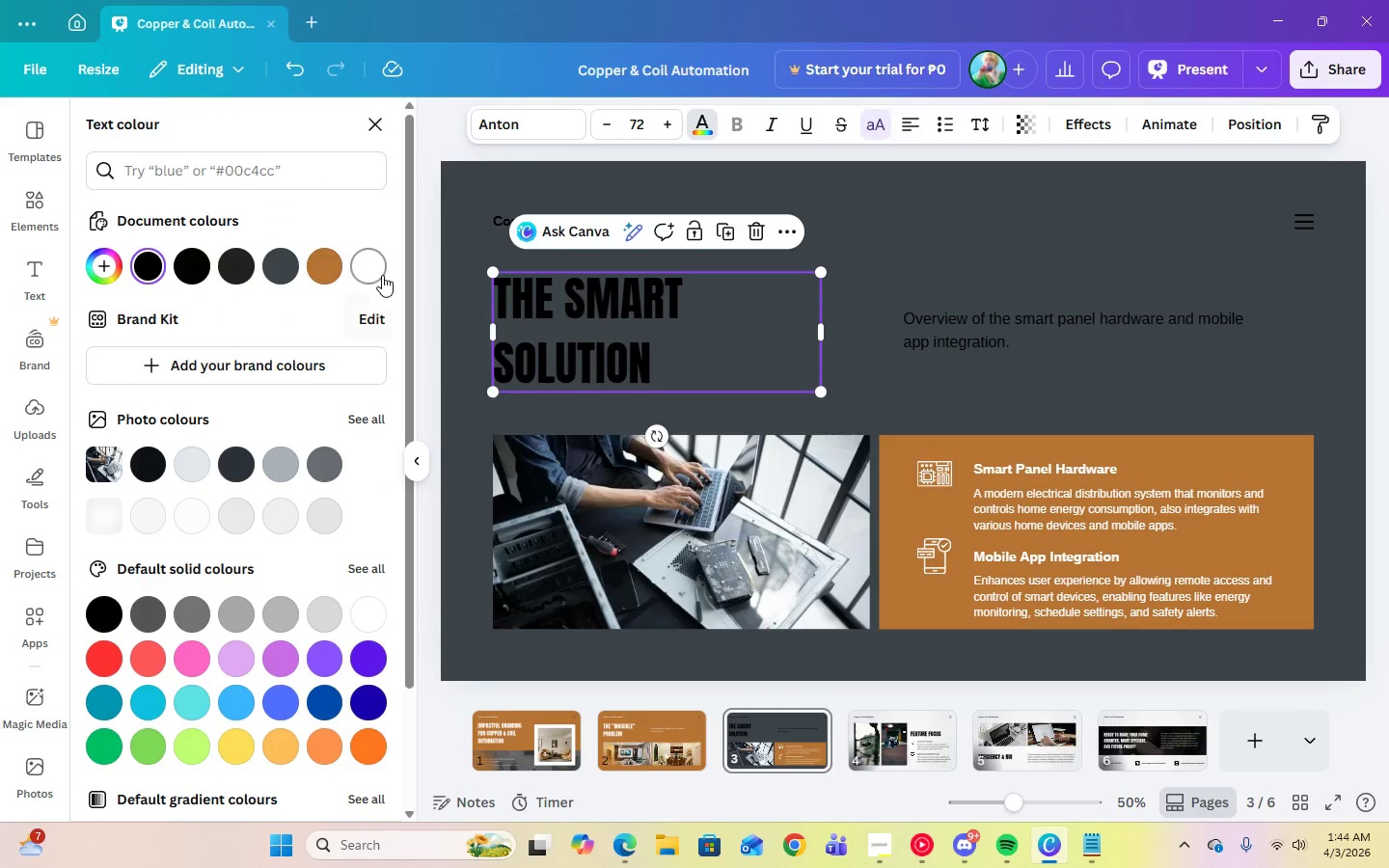 
left_click([382, 275])
 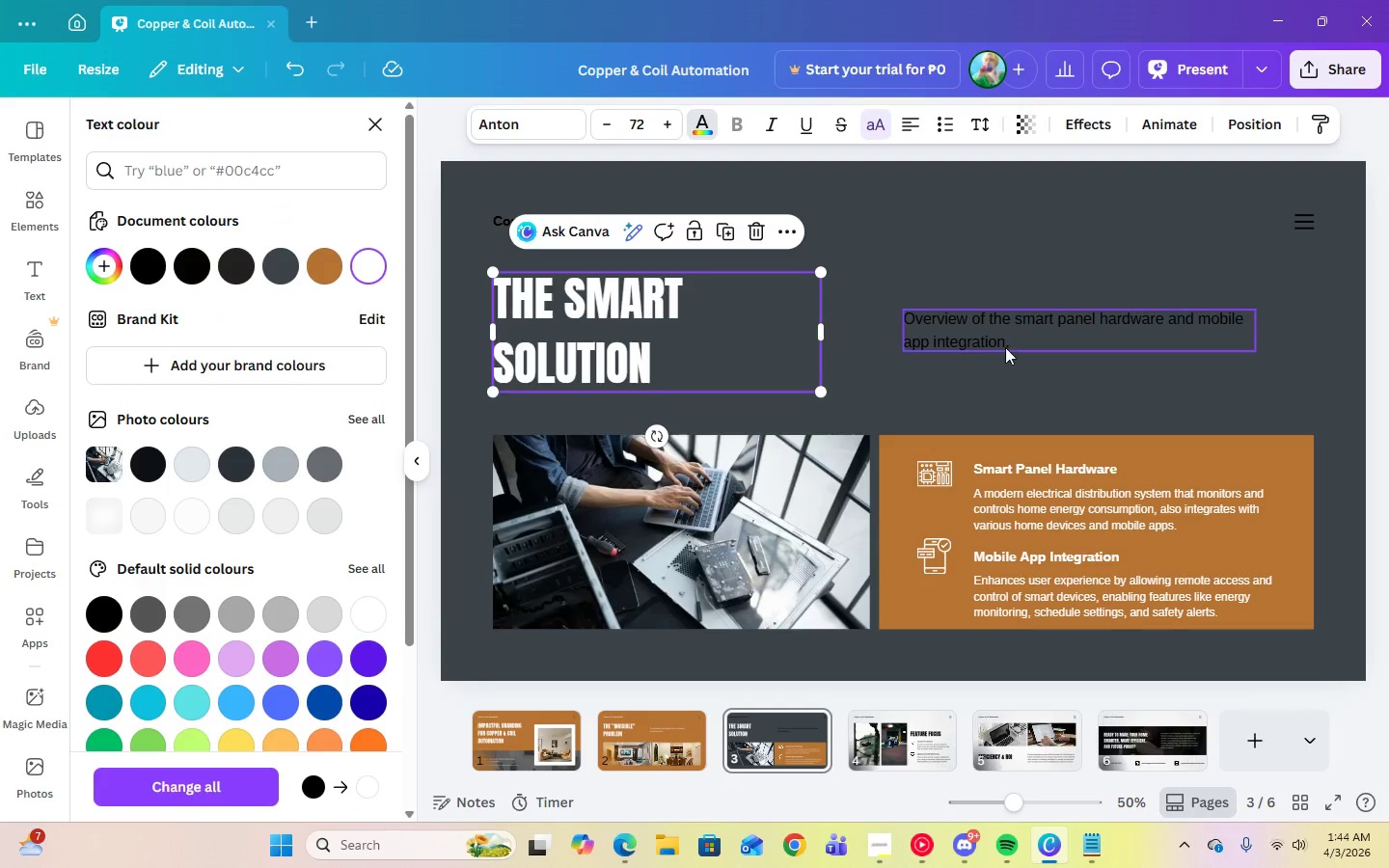 
left_click([1005, 346])
 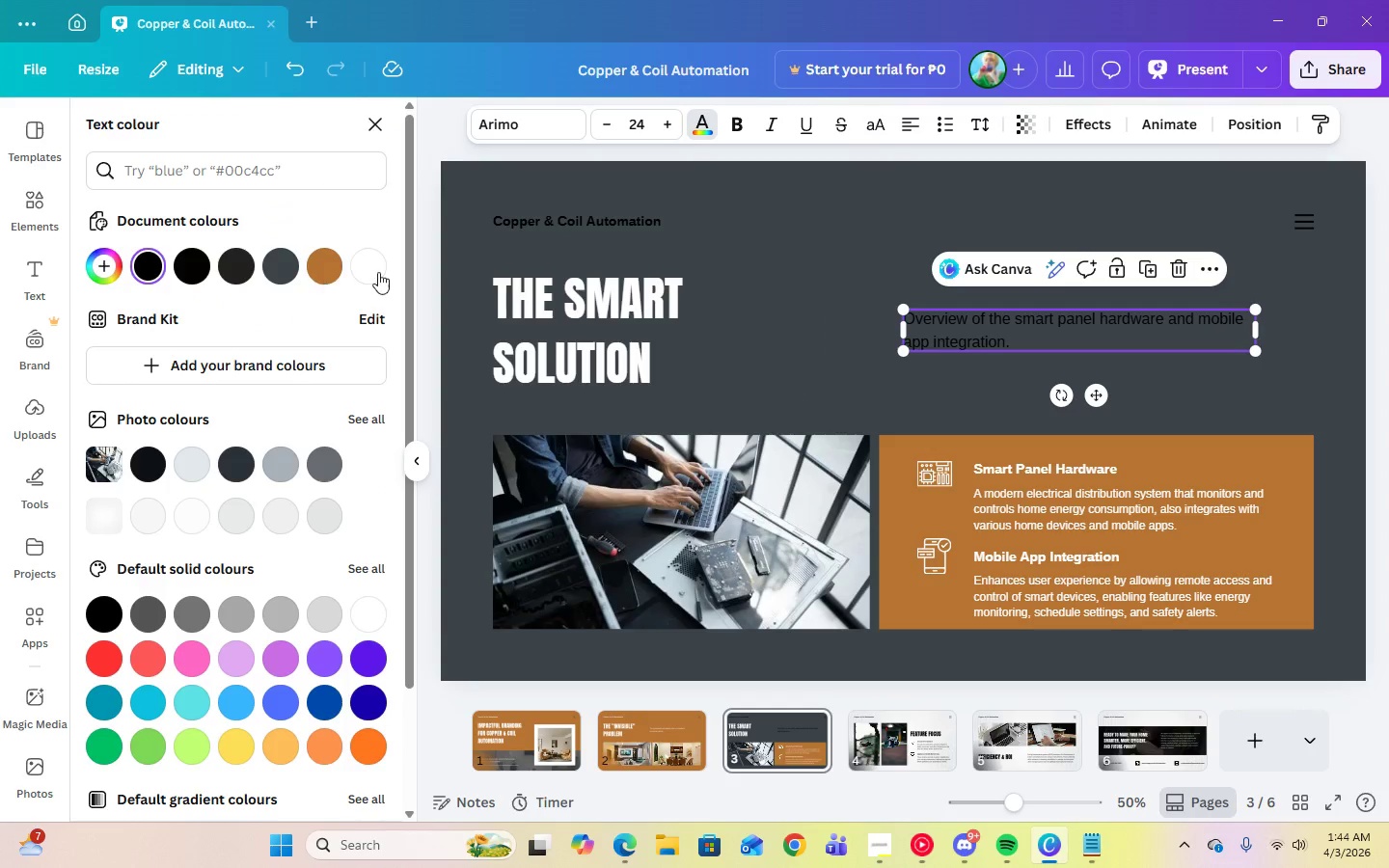 
left_click([378, 272])
 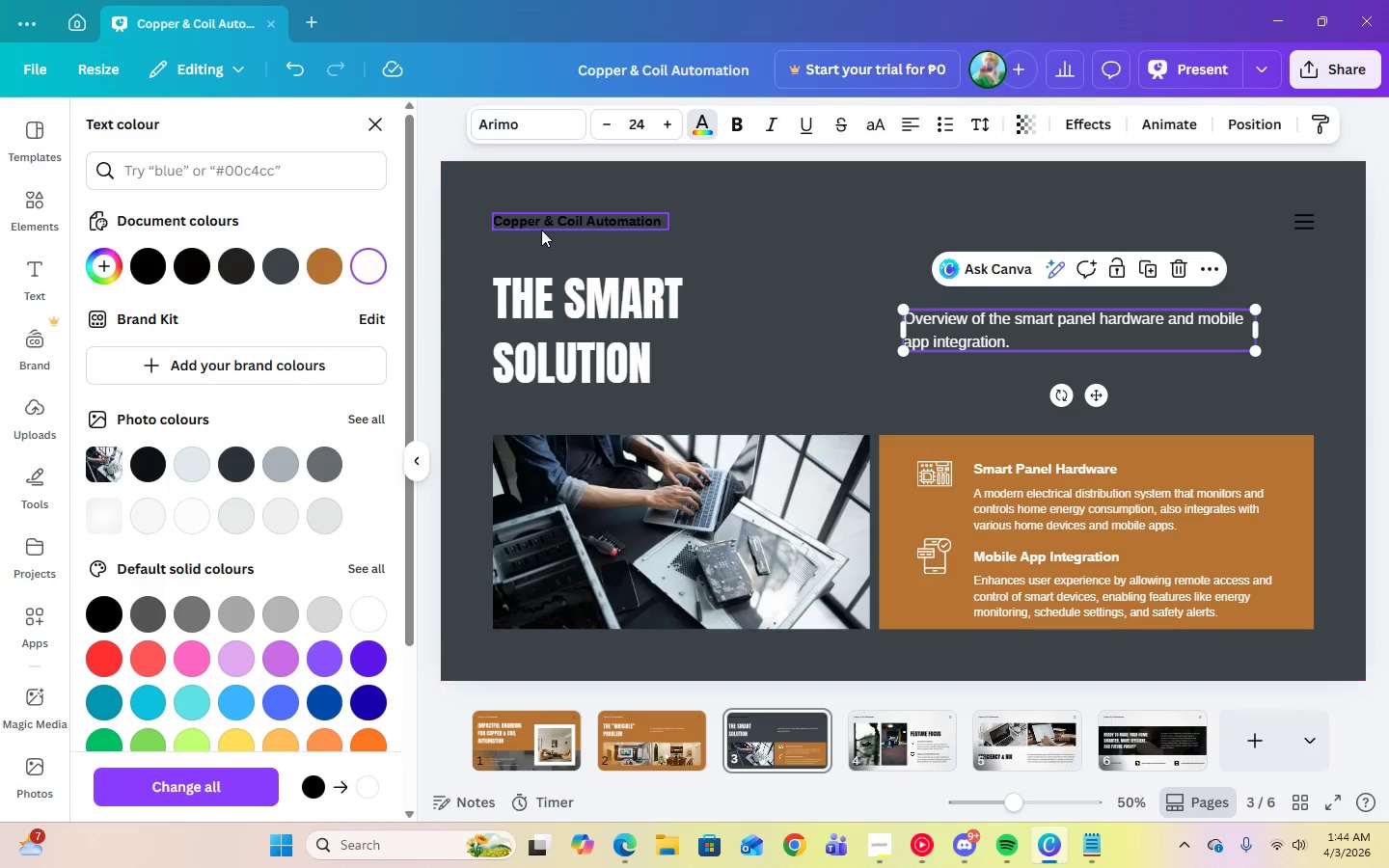 
left_click([542, 224])
 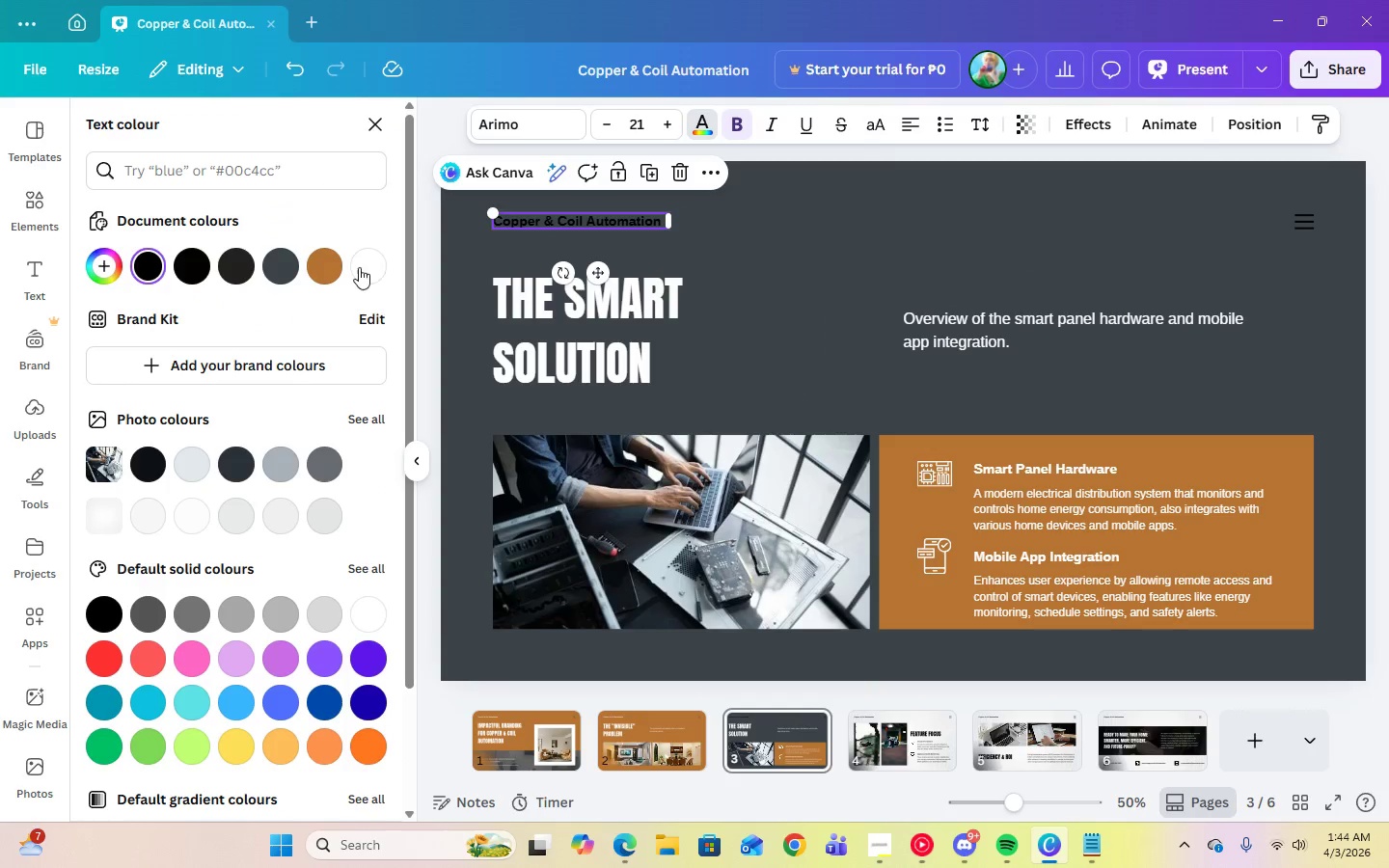 
left_click([359, 267])
 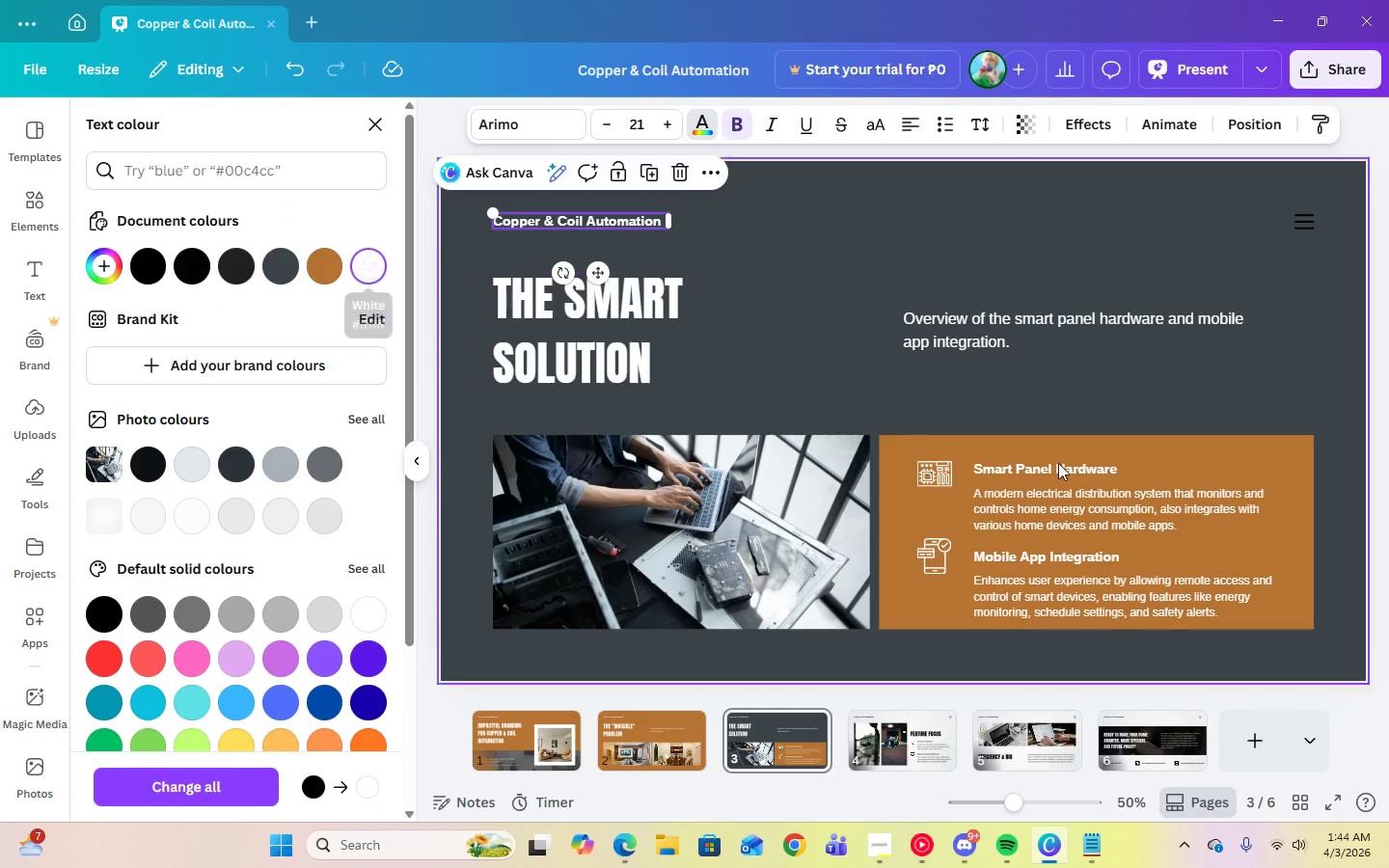 
left_click([1066, 475])
 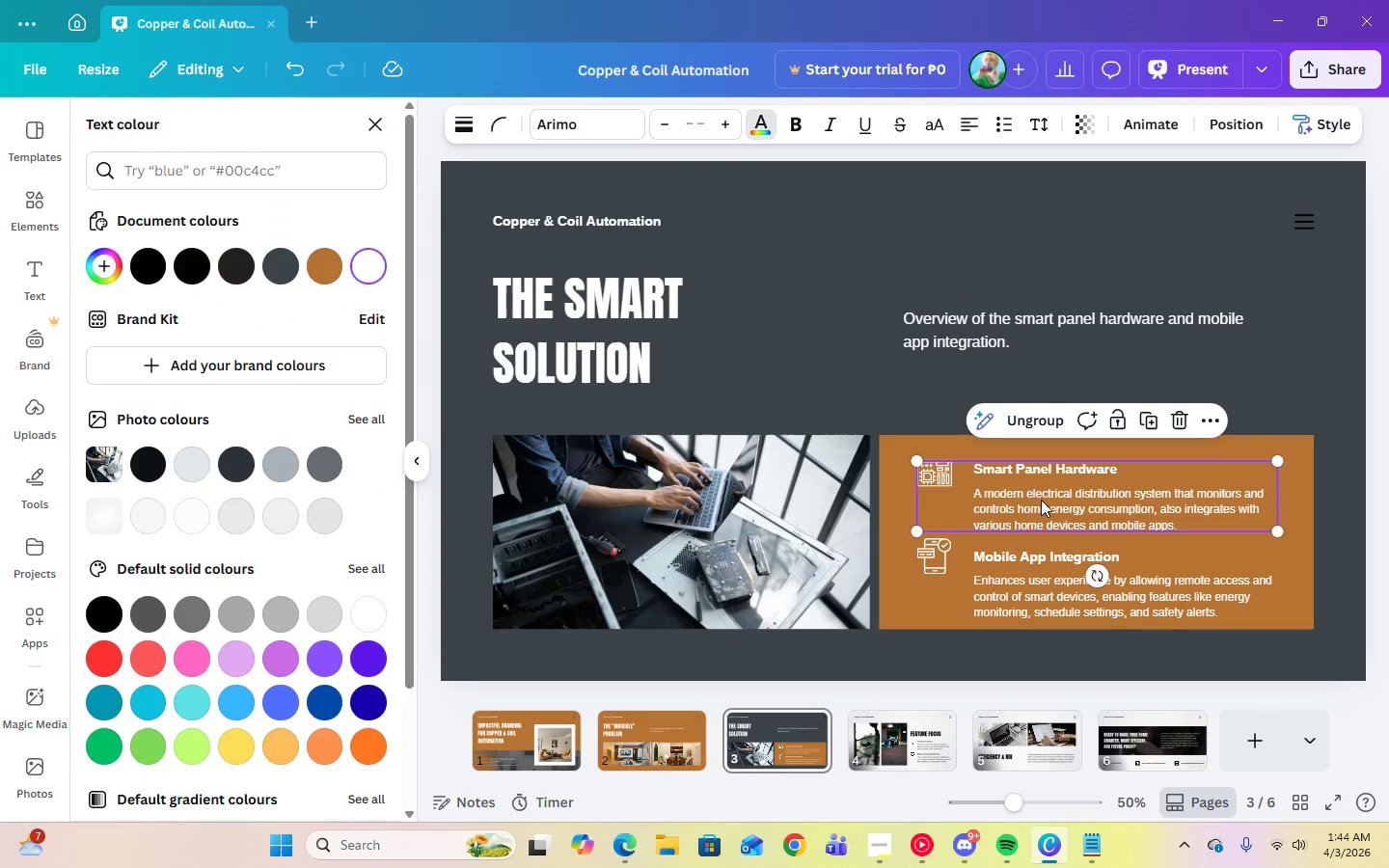 
left_click([1039, 502])
 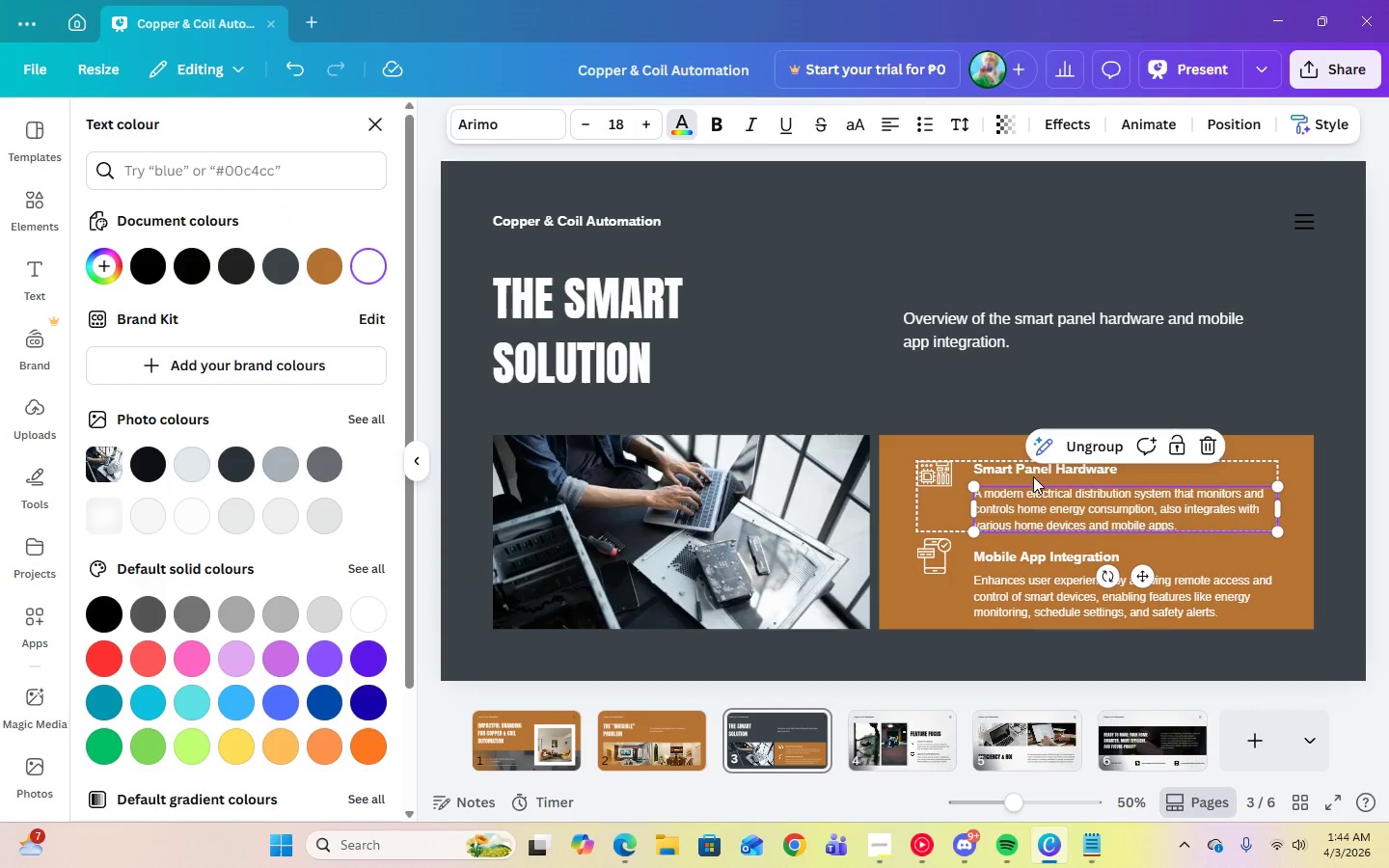 
left_click([1031, 470])
 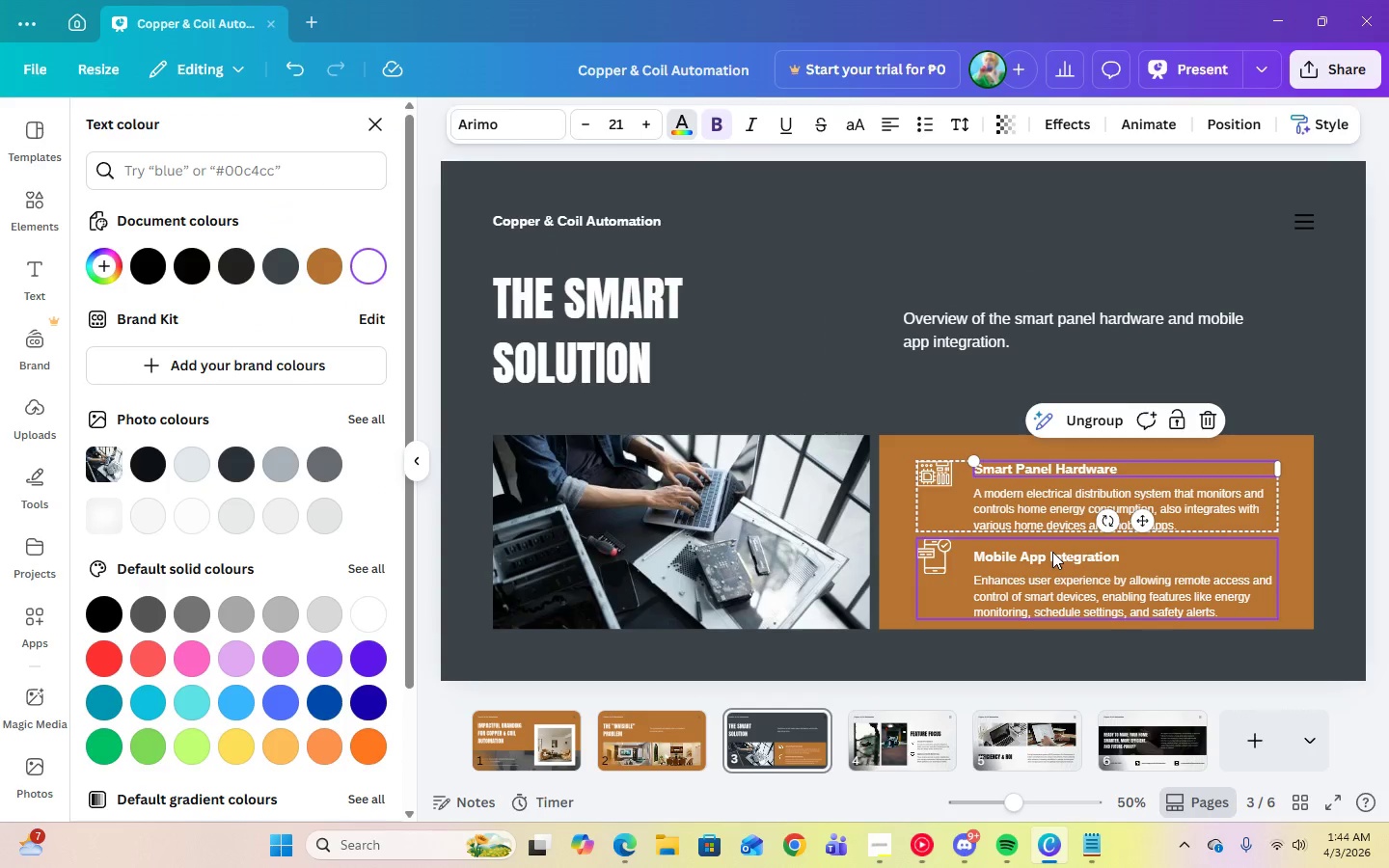 
left_click([1052, 552])
 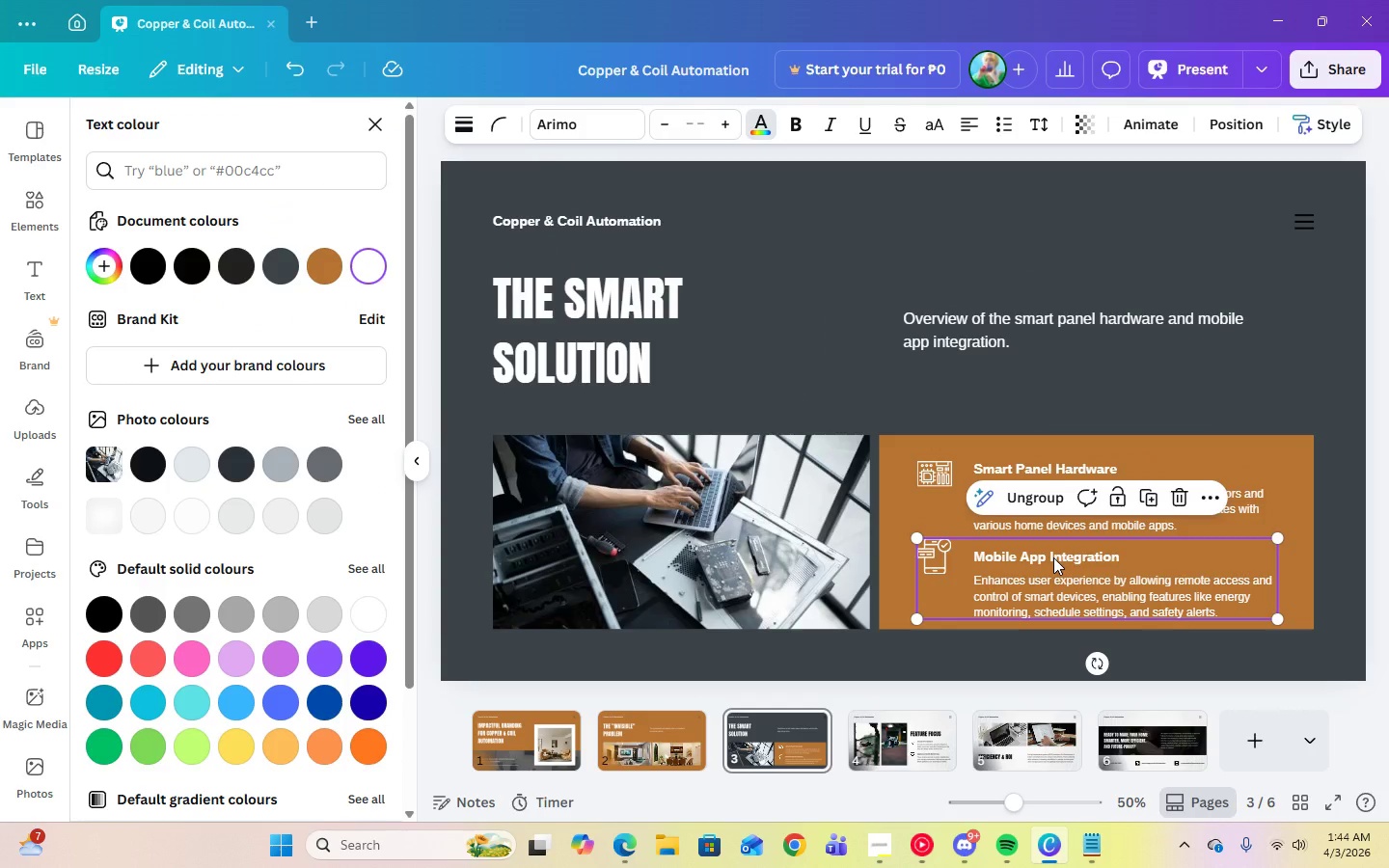 
left_click([1053, 557])
 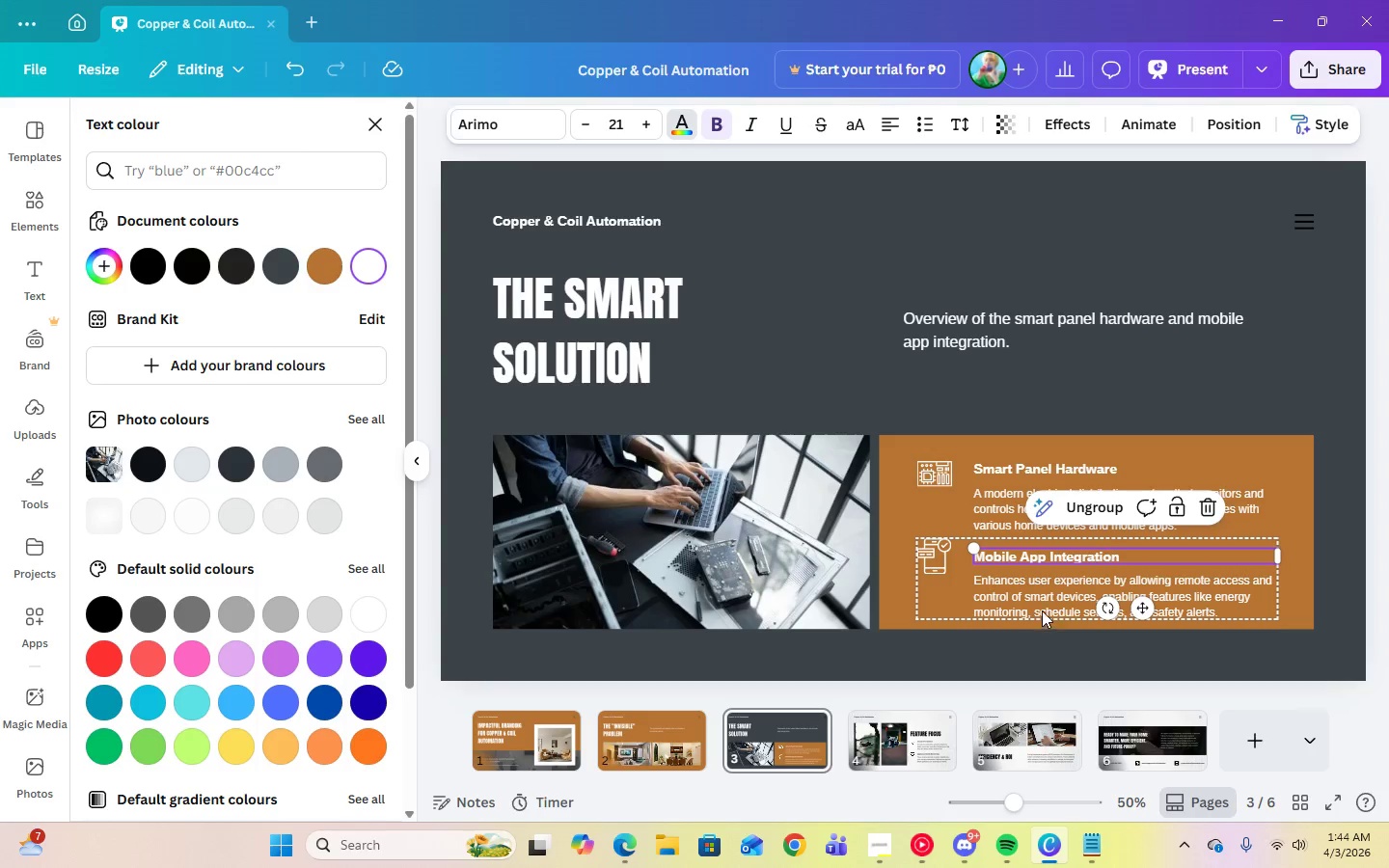 
left_click([1038, 599])
 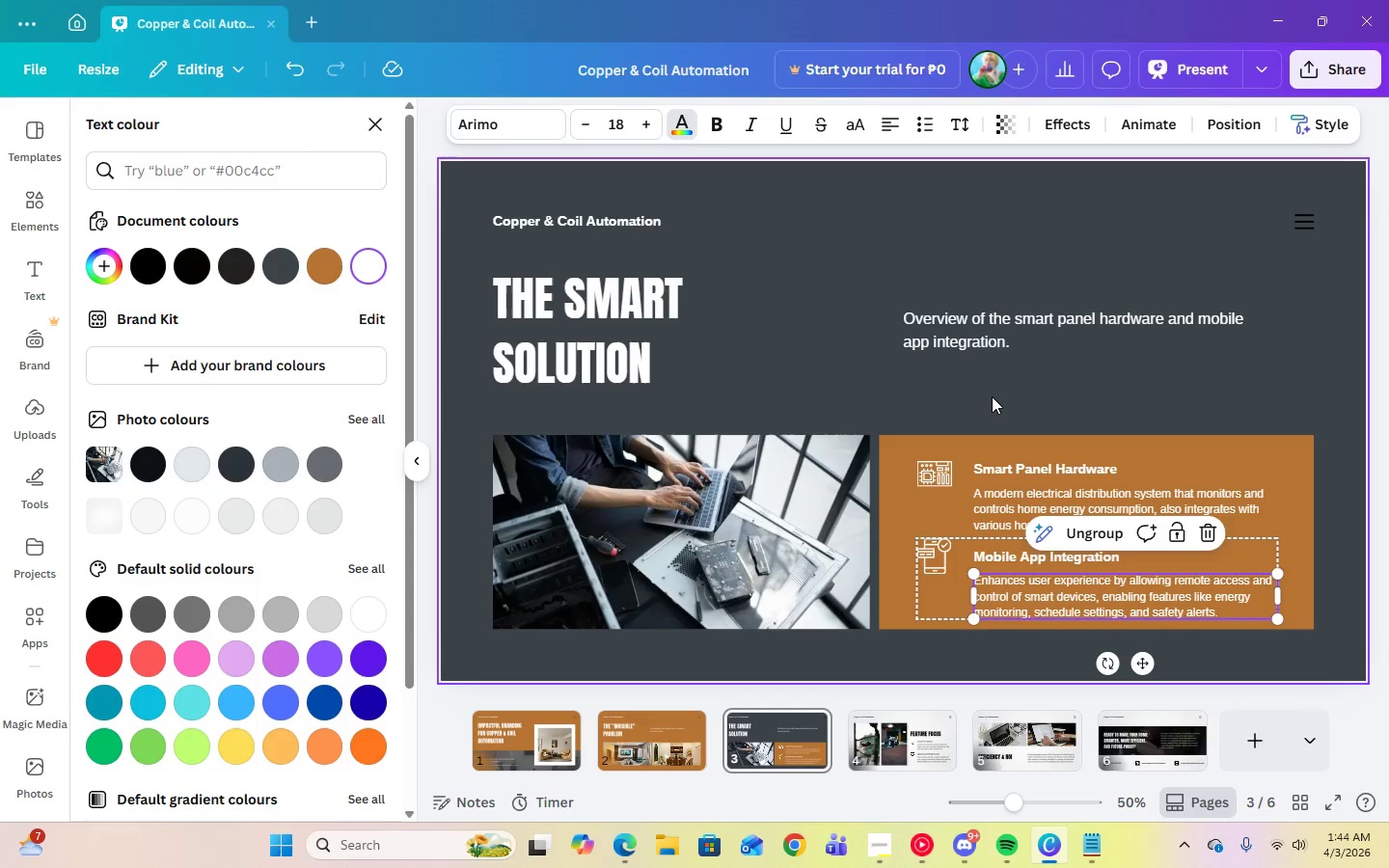 
left_click([992, 395])
 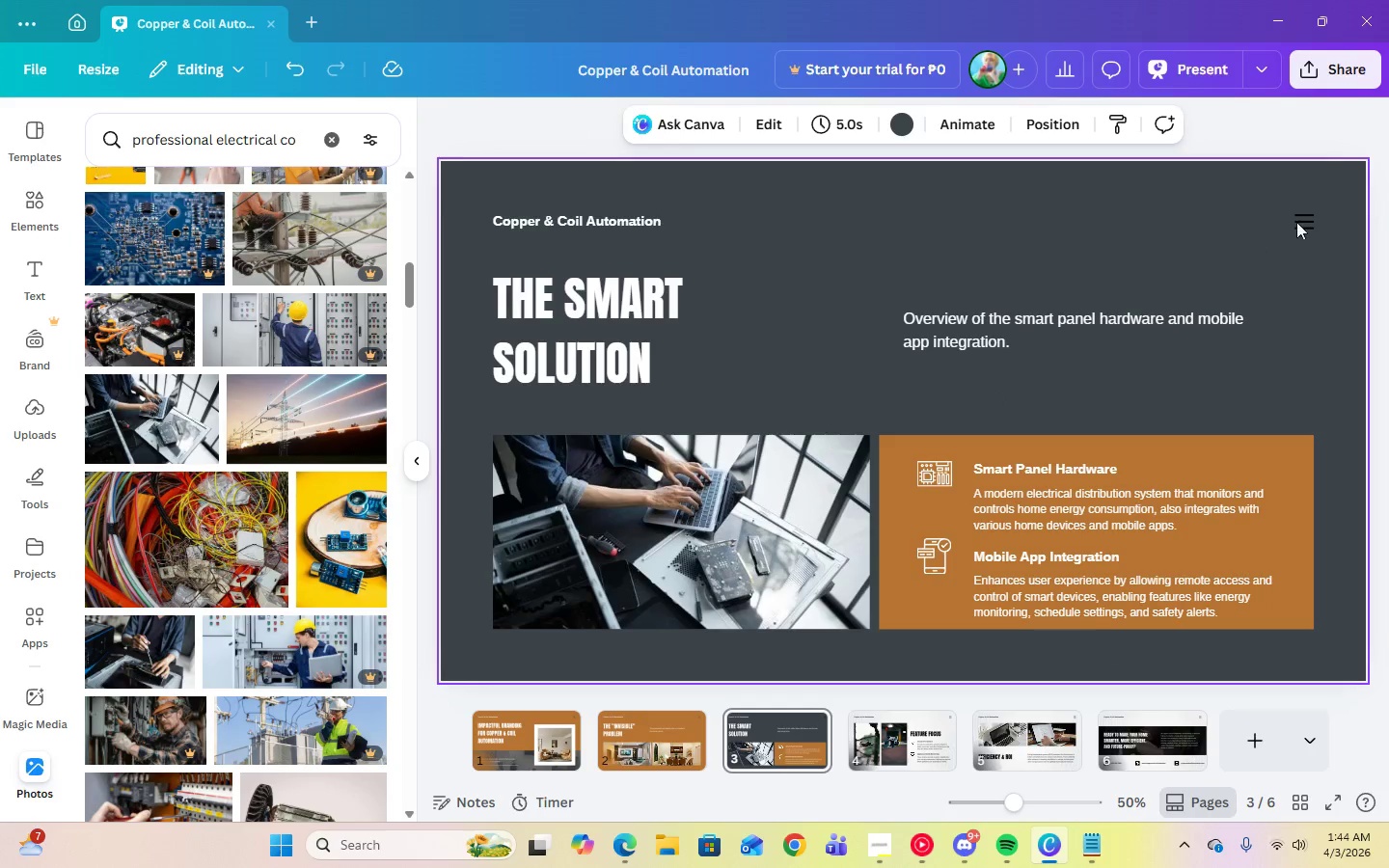 
left_click([1310, 218])
 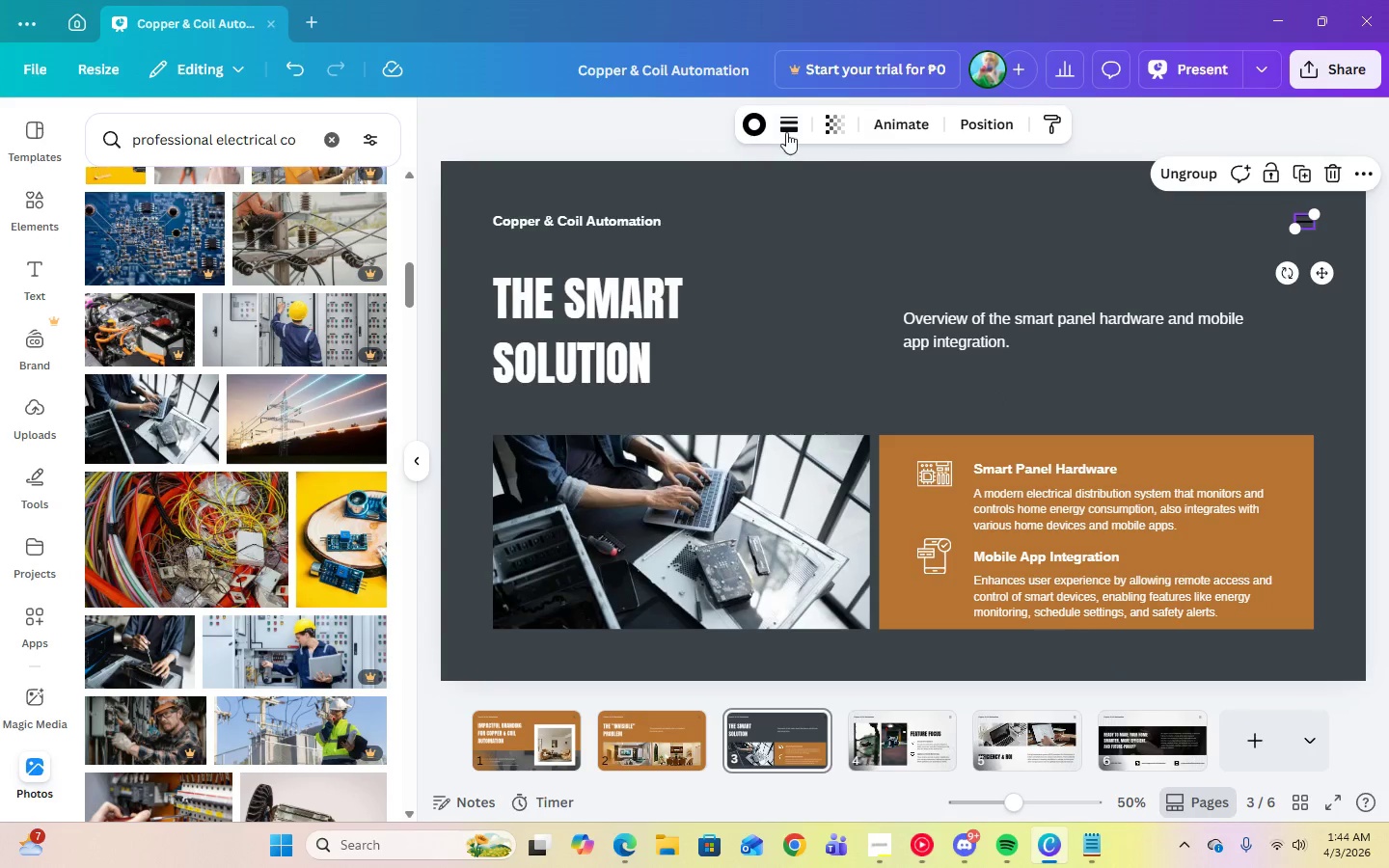 
left_click([748, 123])
 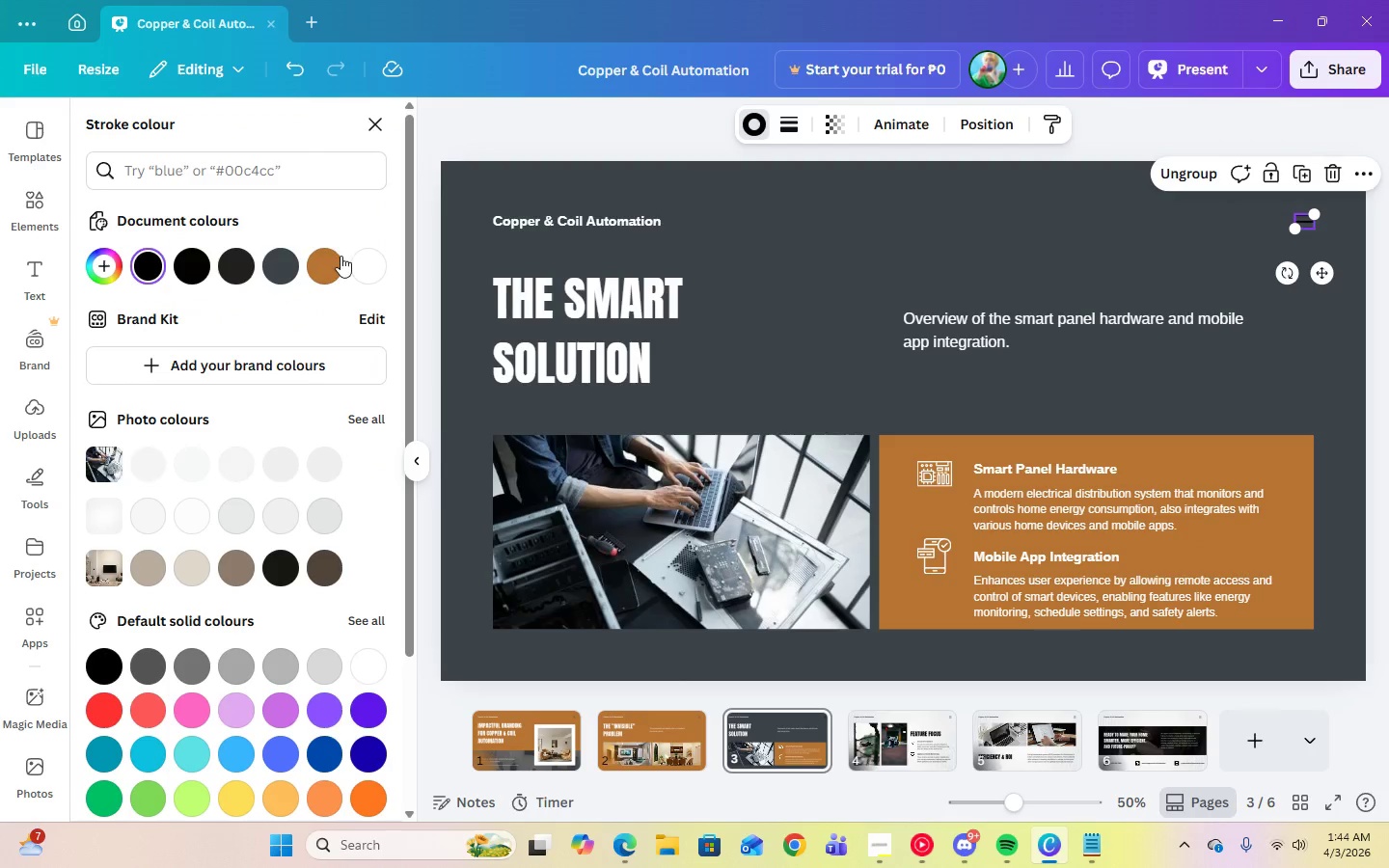 
left_click([340, 256])
 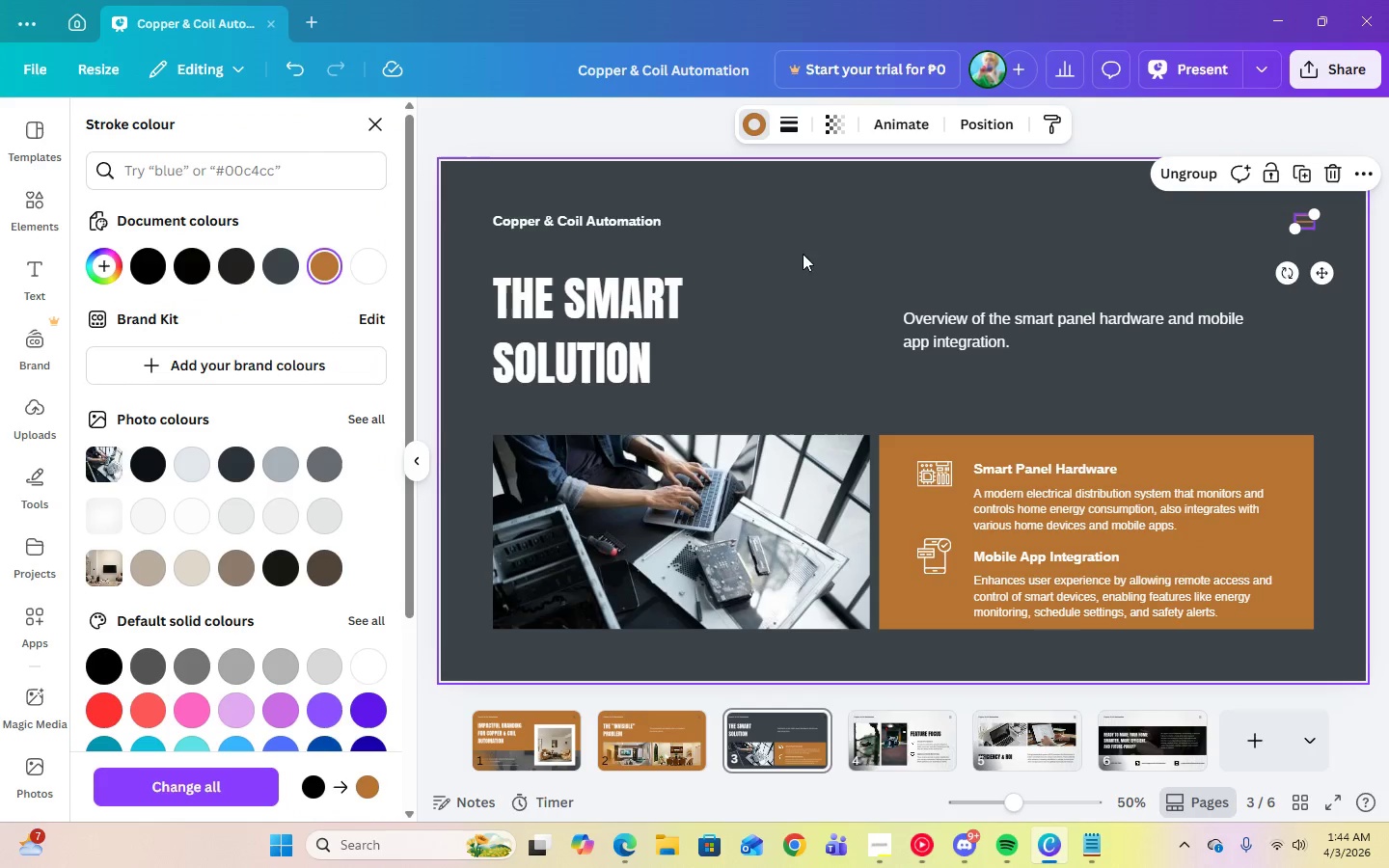 
left_click([864, 251])
 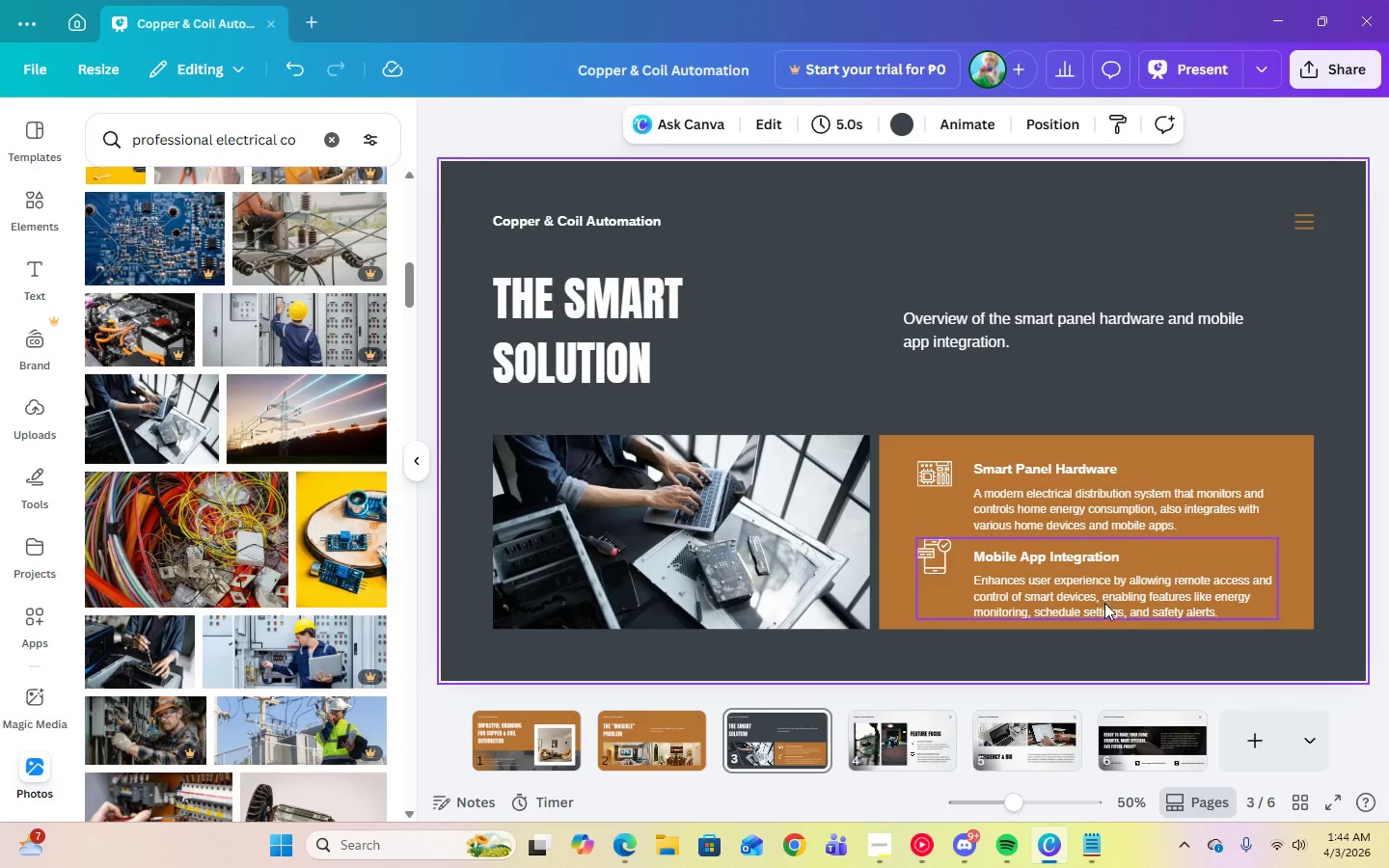 
wait(8.95)
 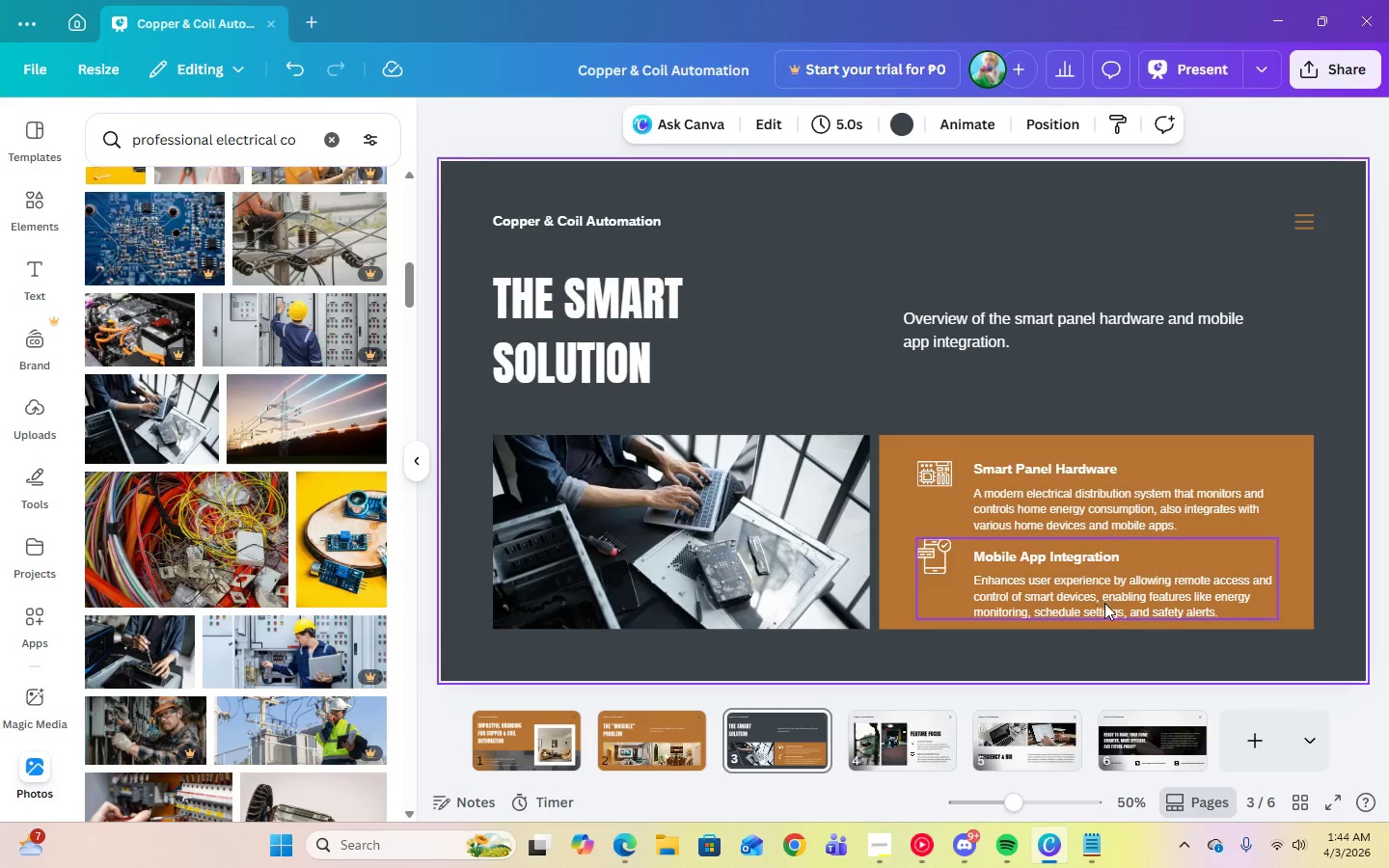 
left_click([1017, 491])
 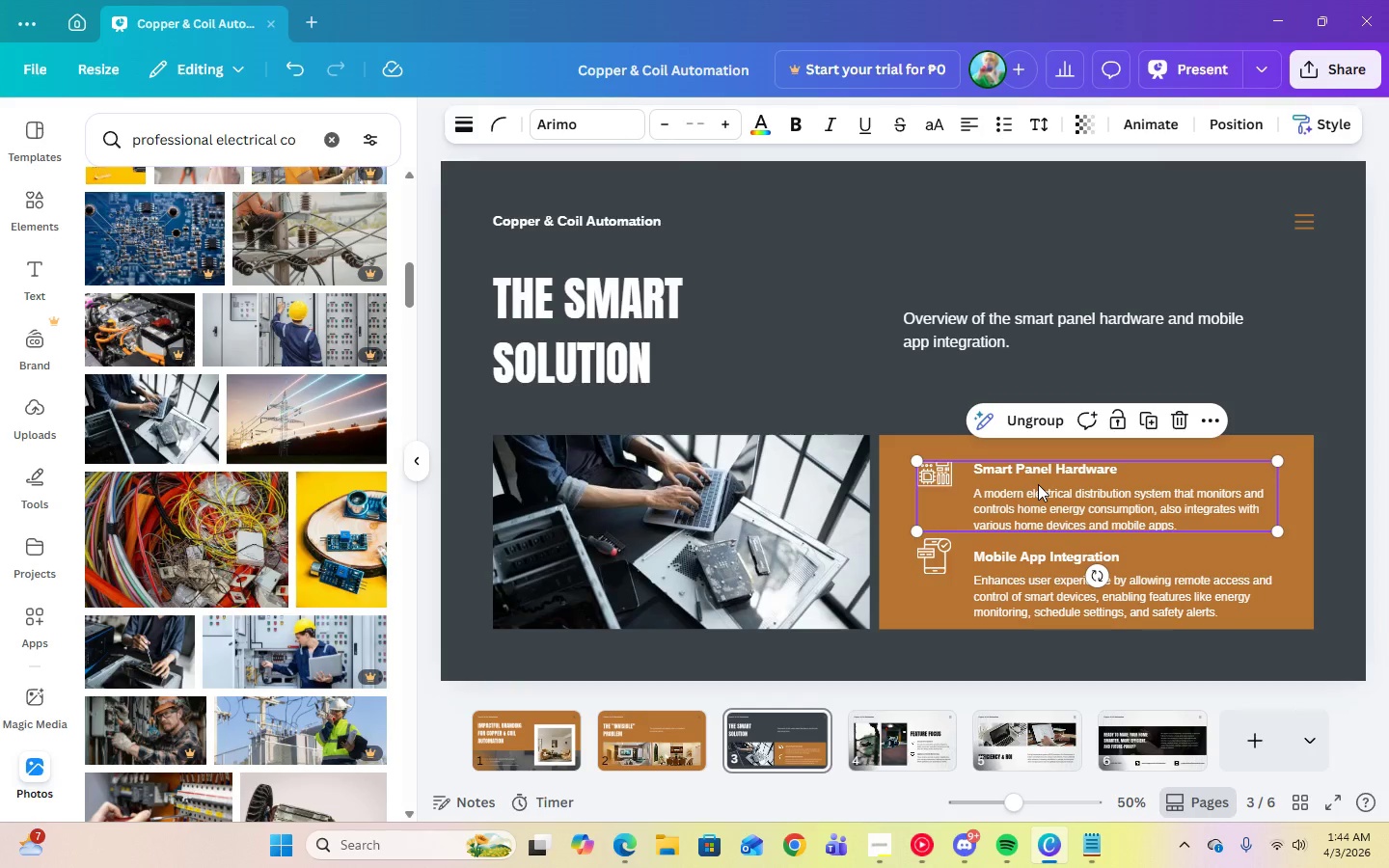 
left_click_drag(start_coordinate=[1038, 484], to_coordinate=[1038, 475])
 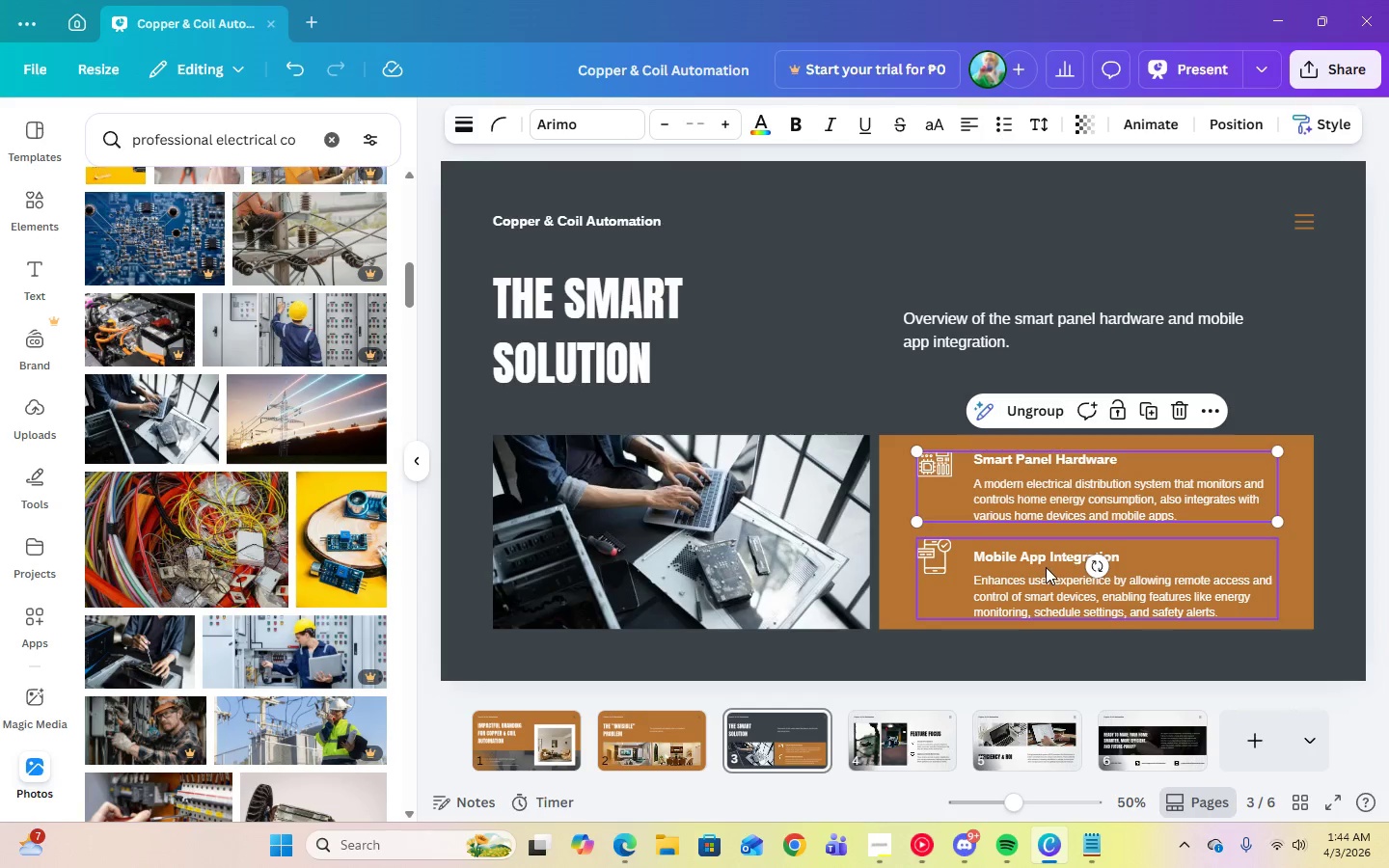 
left_click([1265, 373])
 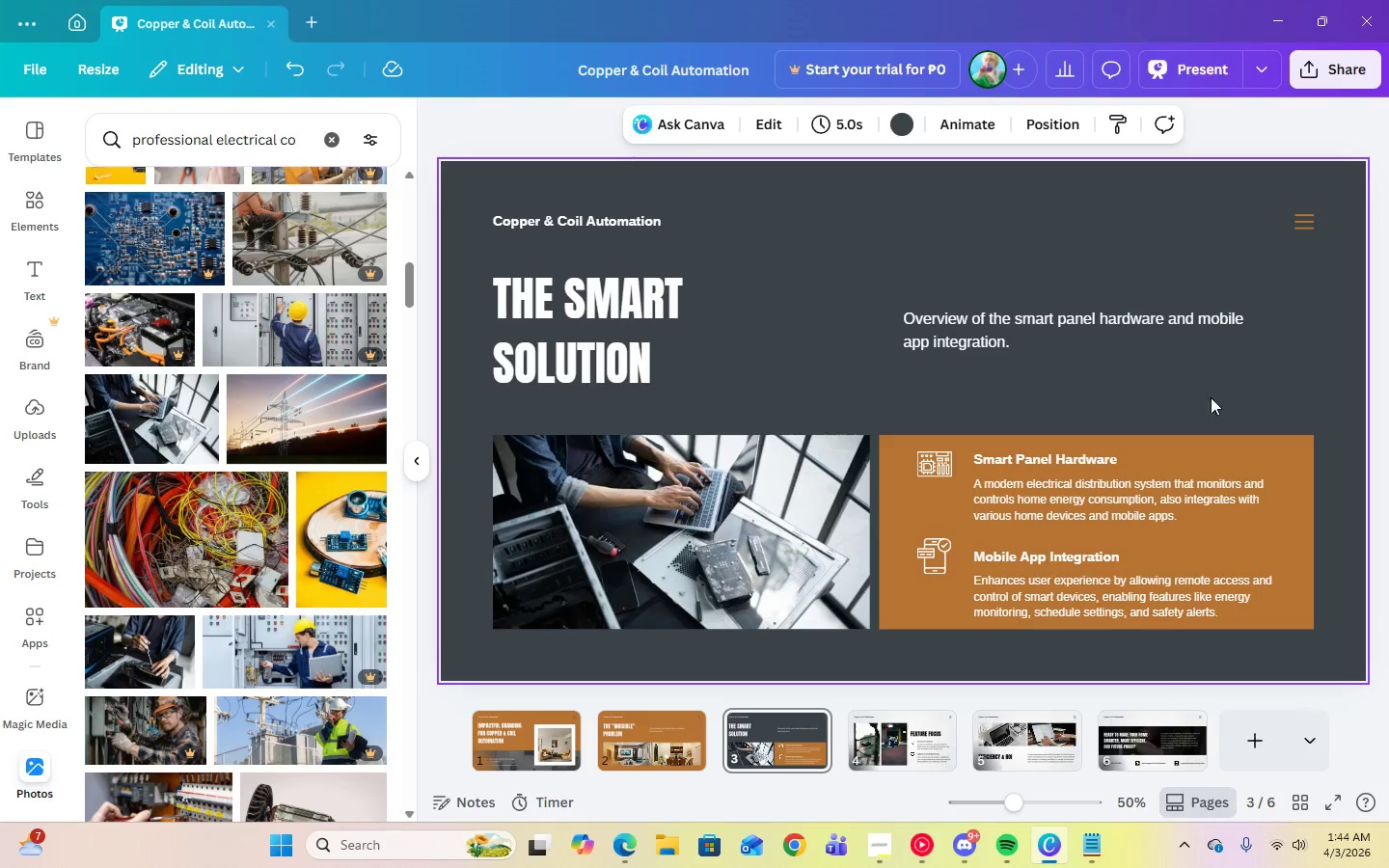 
left_click([880, 724])
 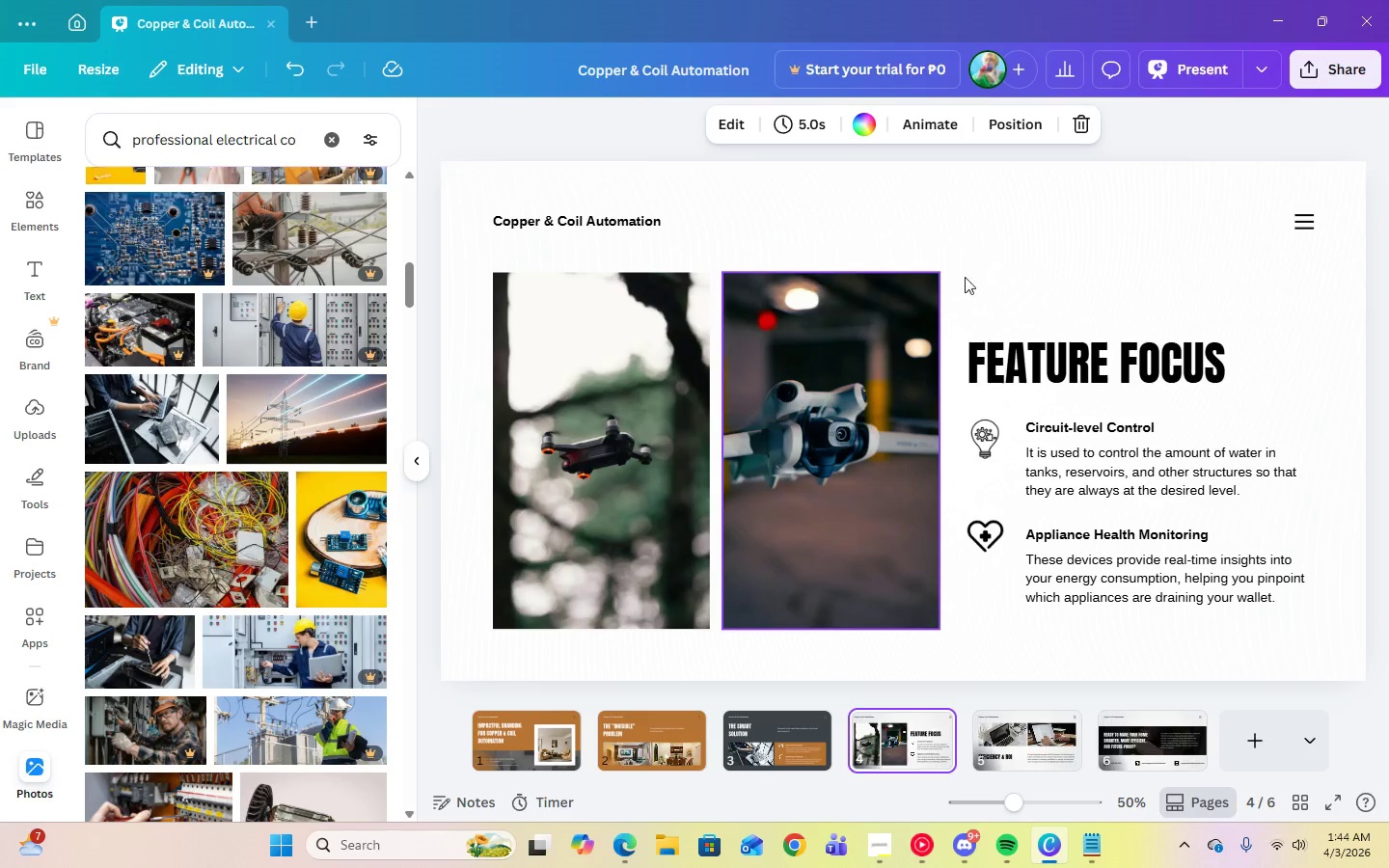 
left_click([1073, 265])
 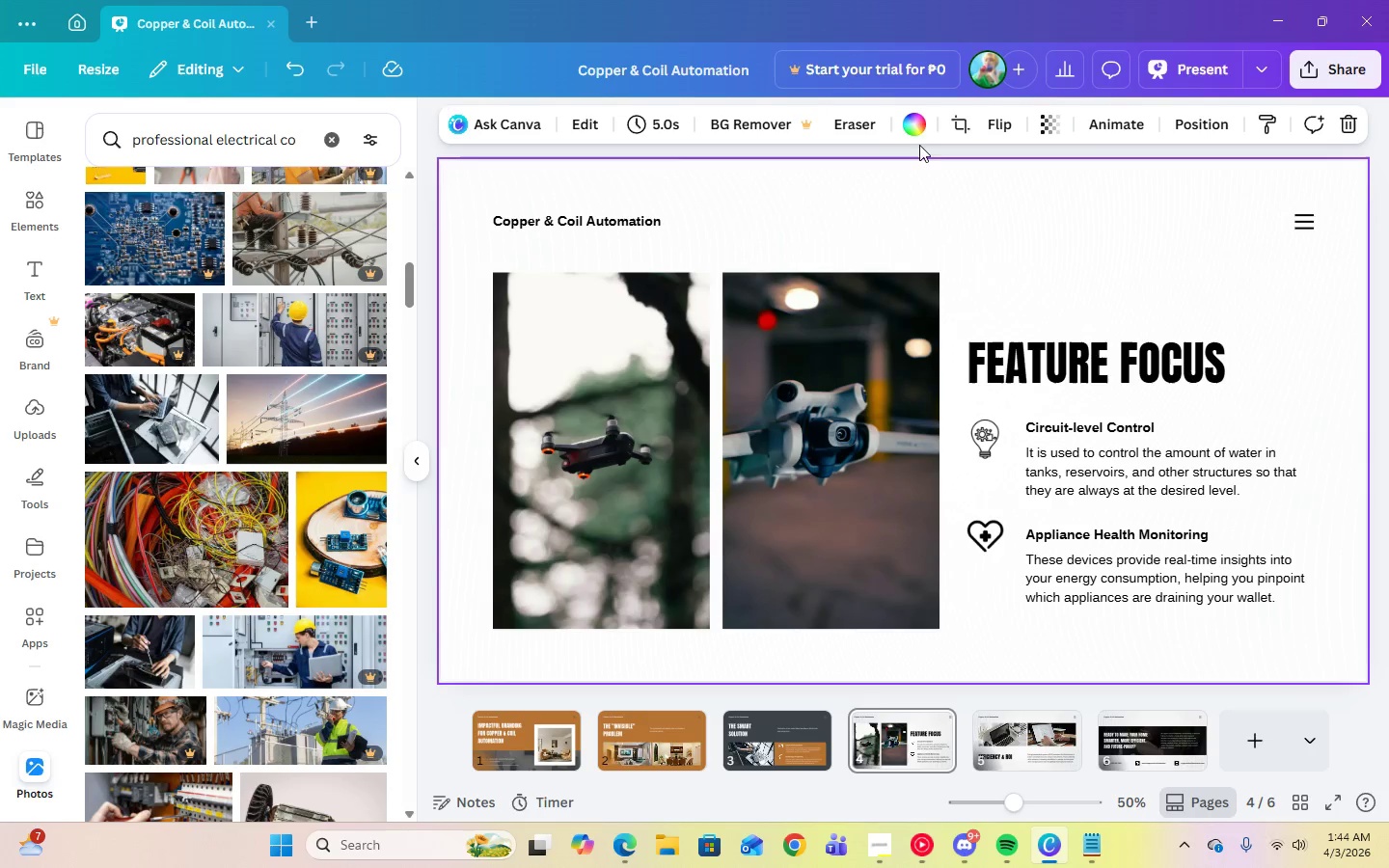 
left_click([912, 126])
 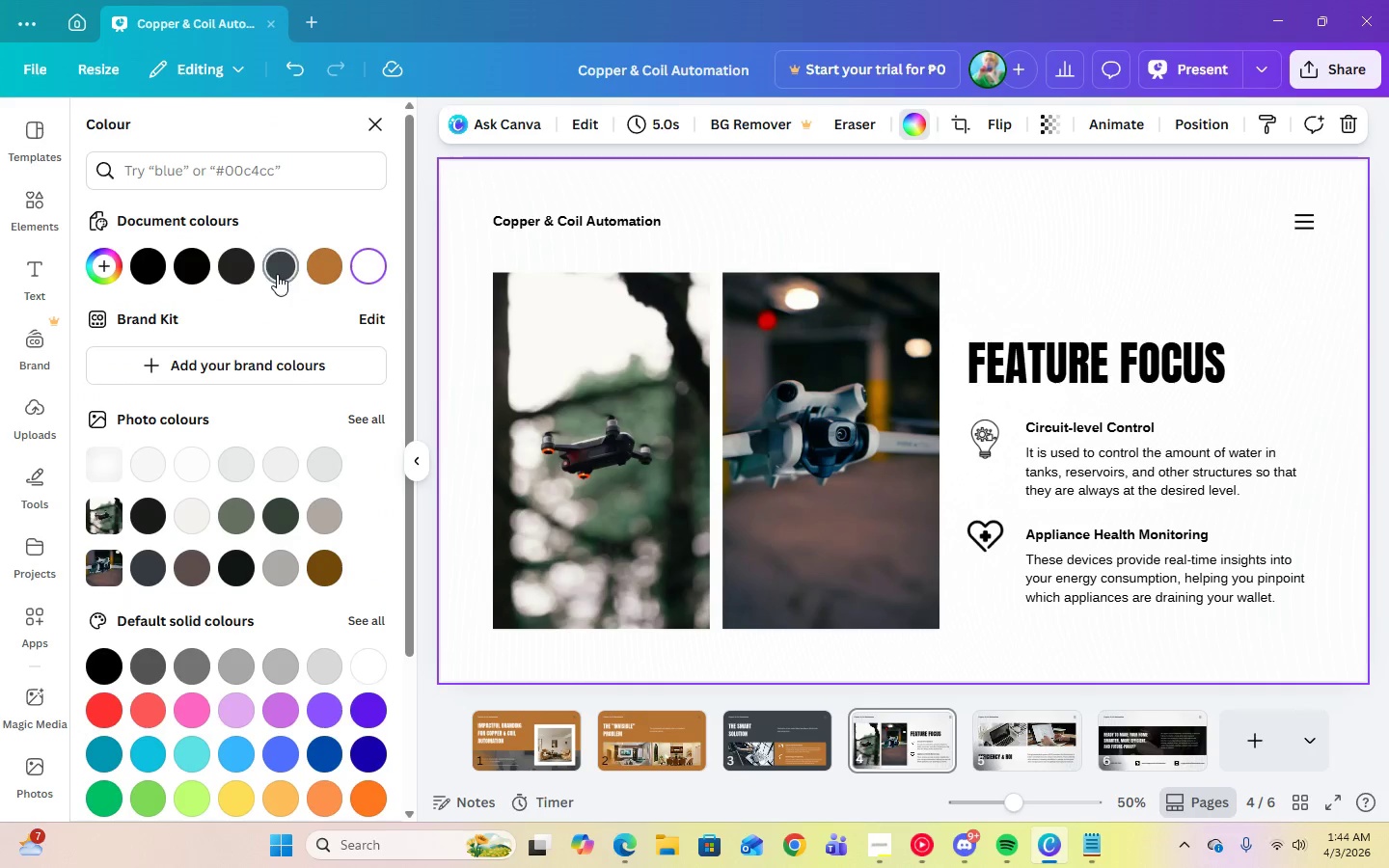 
left_click([277, 273])
 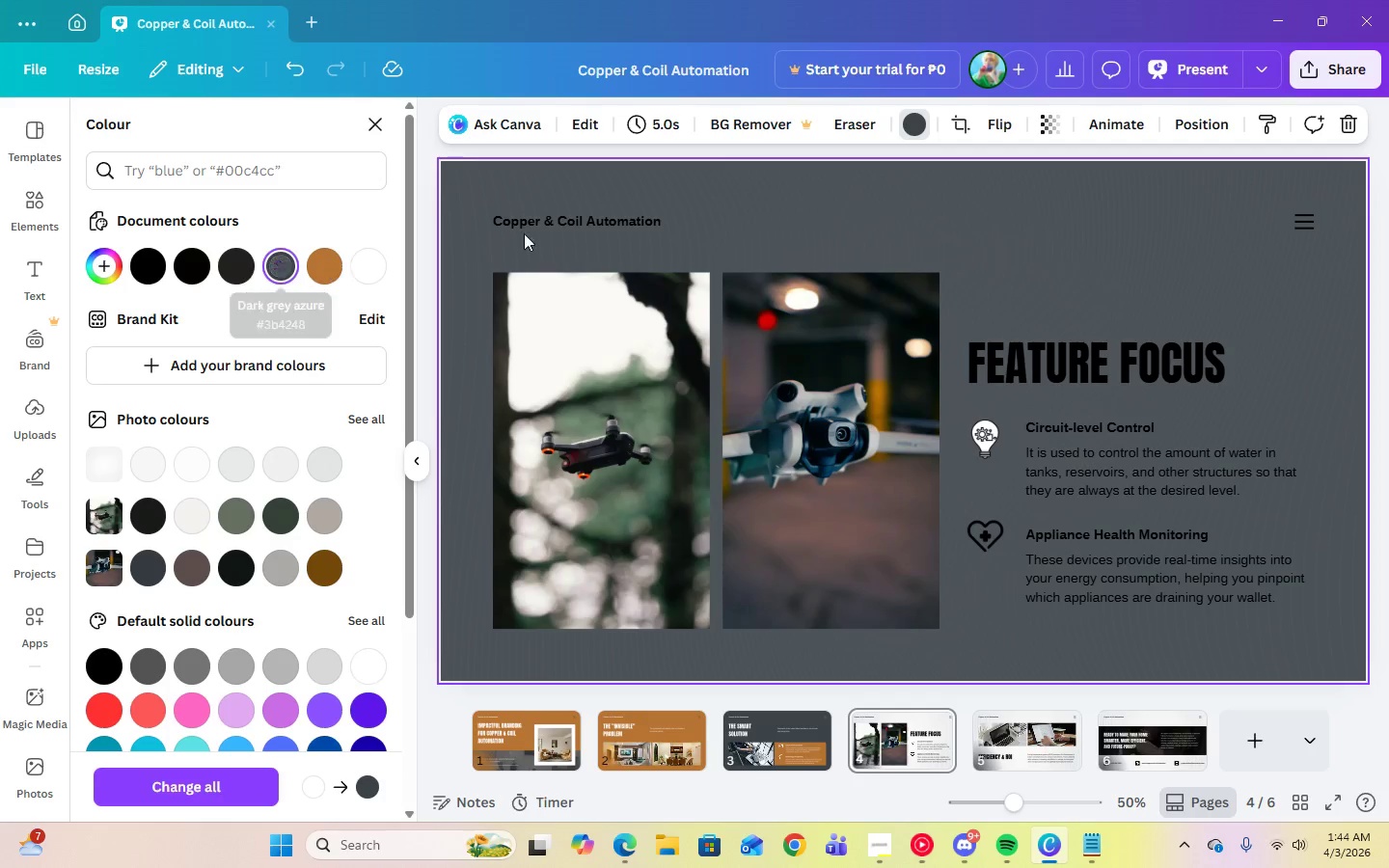 
left_click([549, 231])
 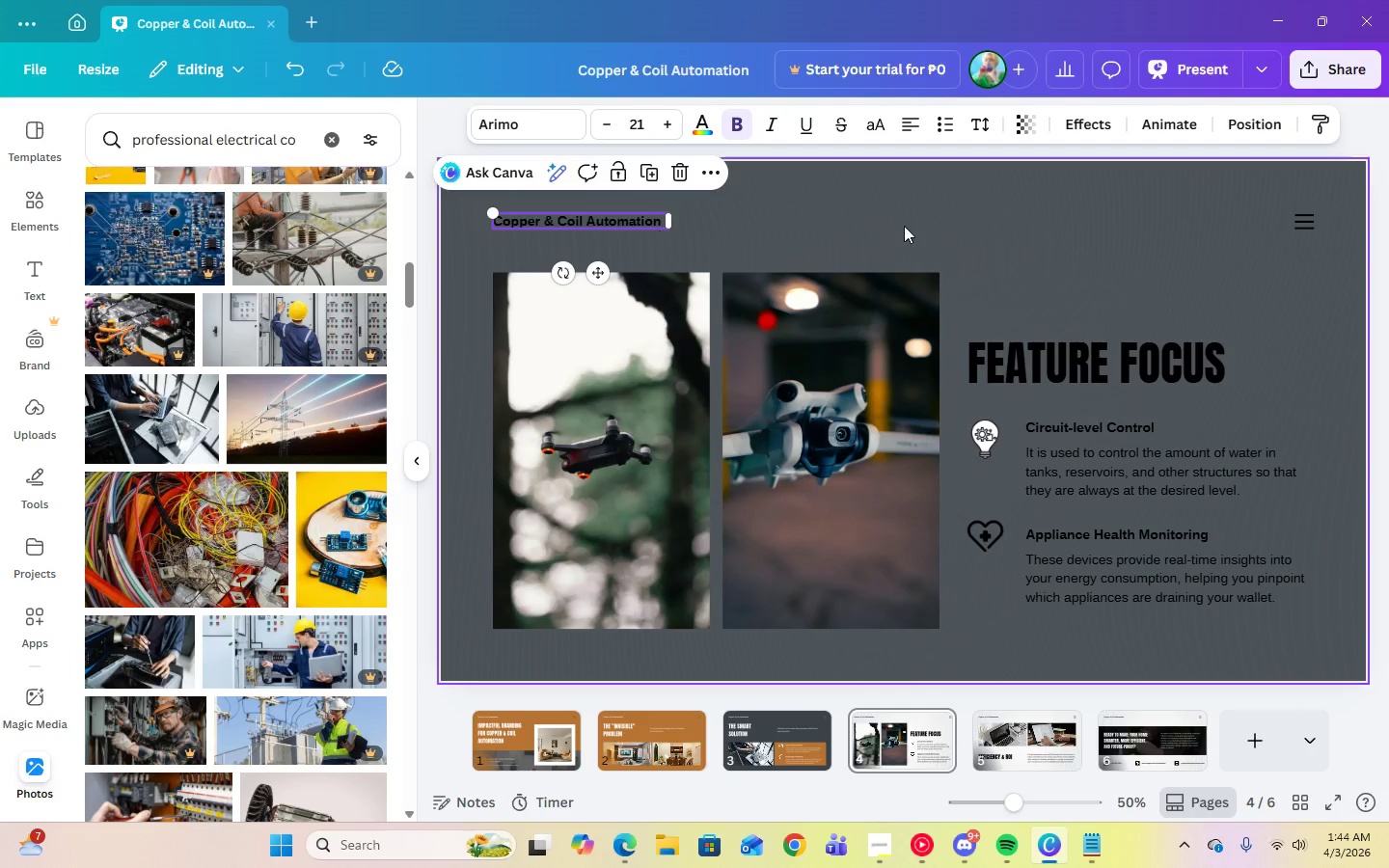 
left_click([952, 226])
 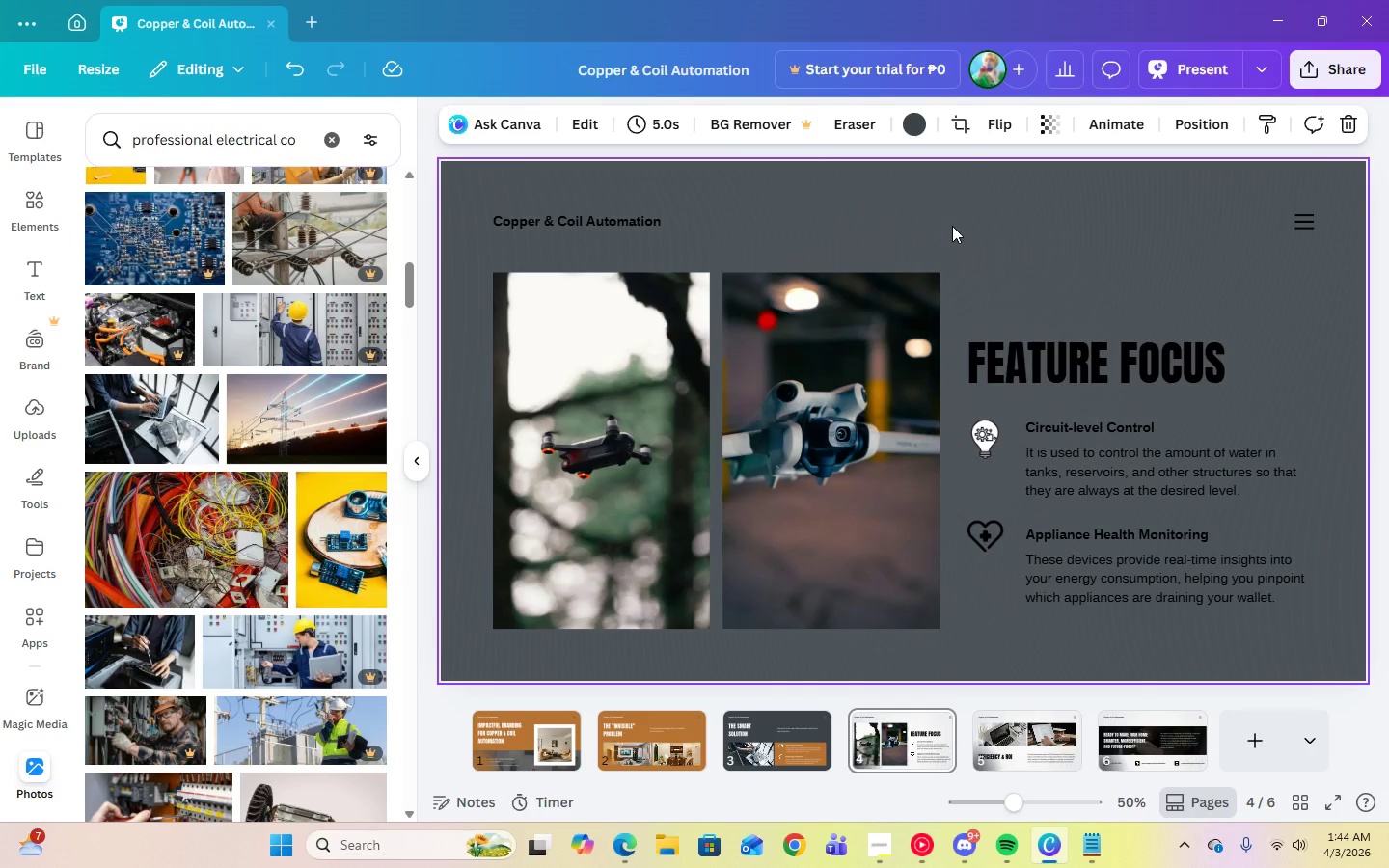 
key(Delete)
 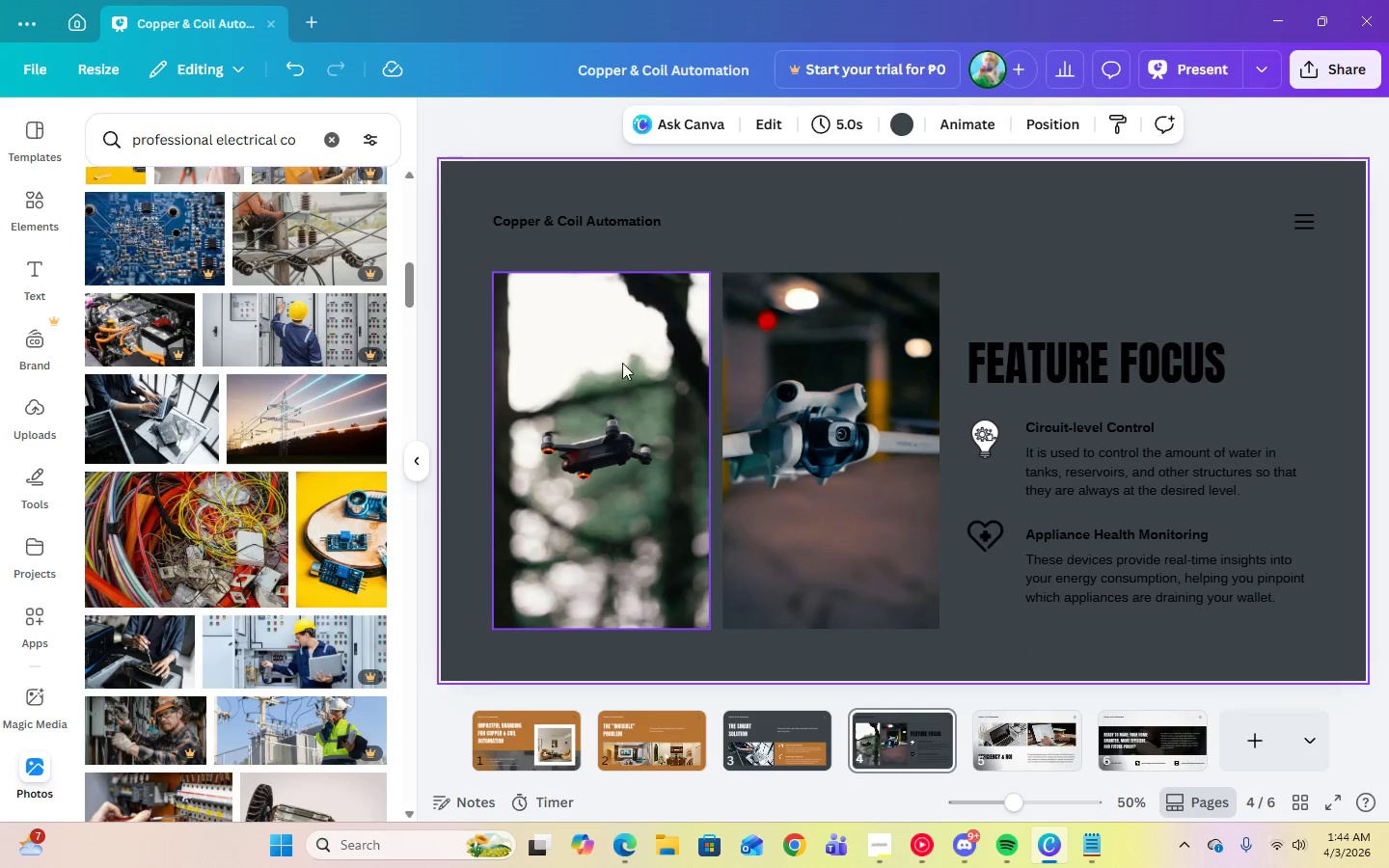 
left_click([619, 375])
 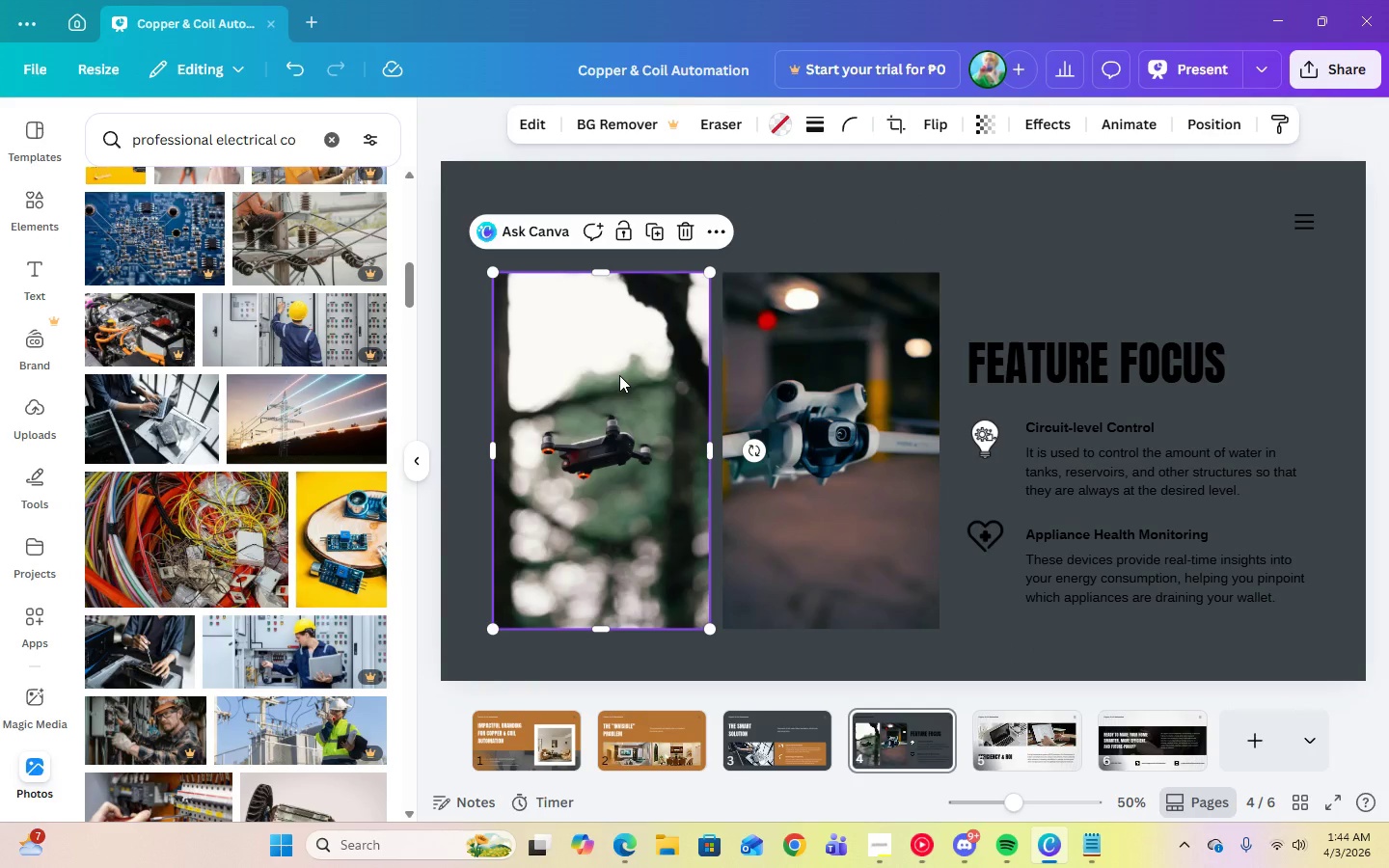 
key(Delete)
 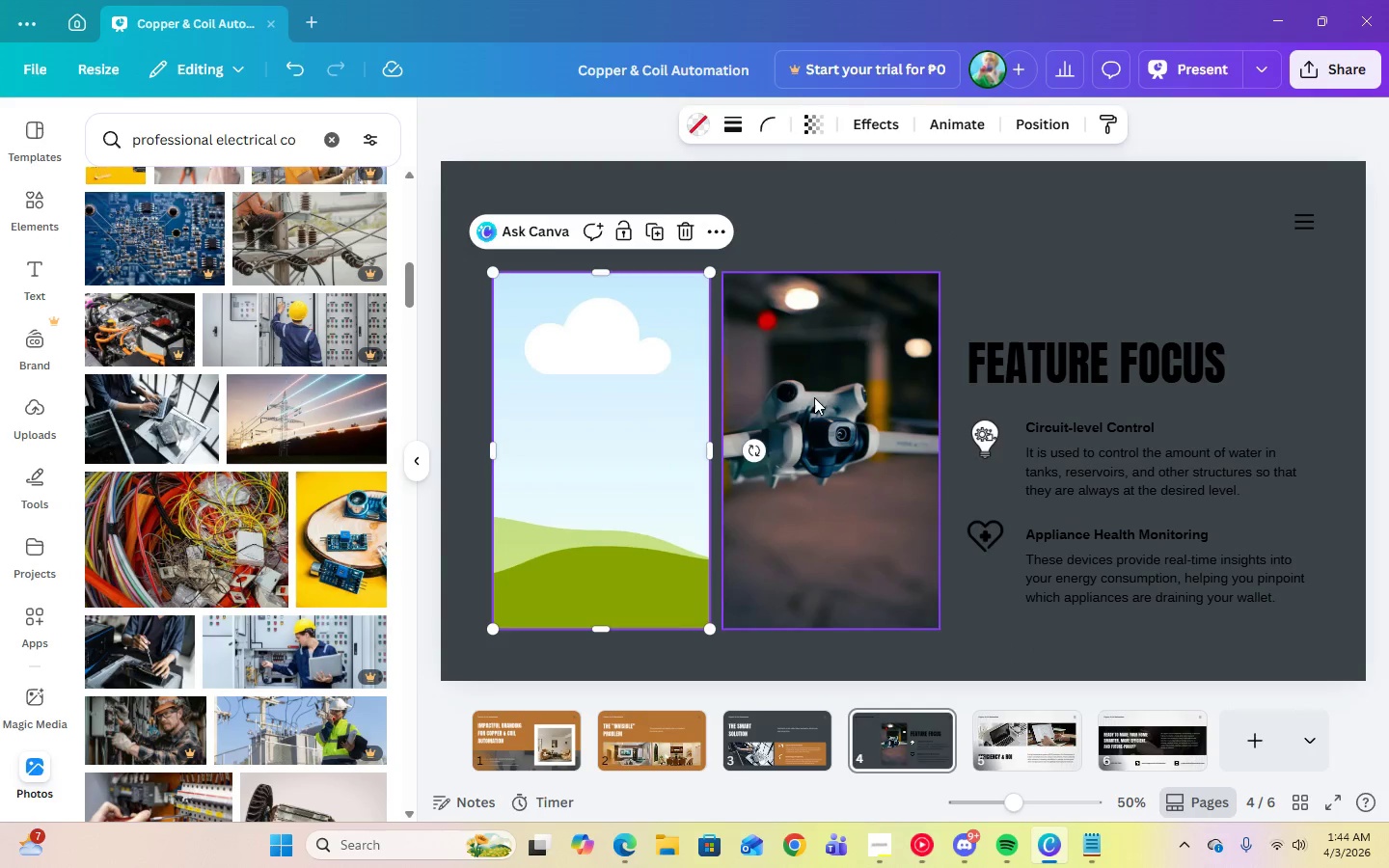 
left_click([814, 397])
 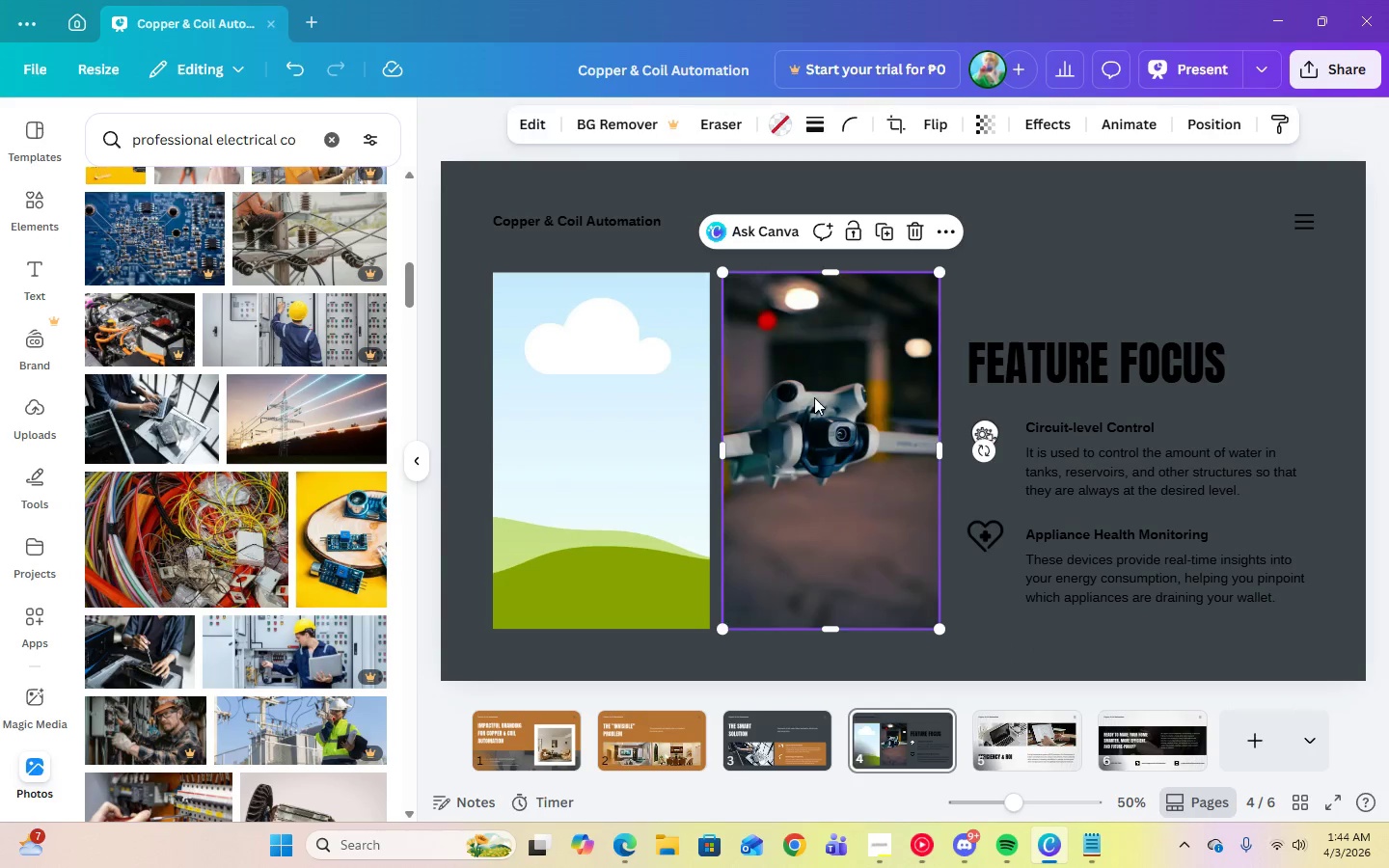 
key(Delete)
 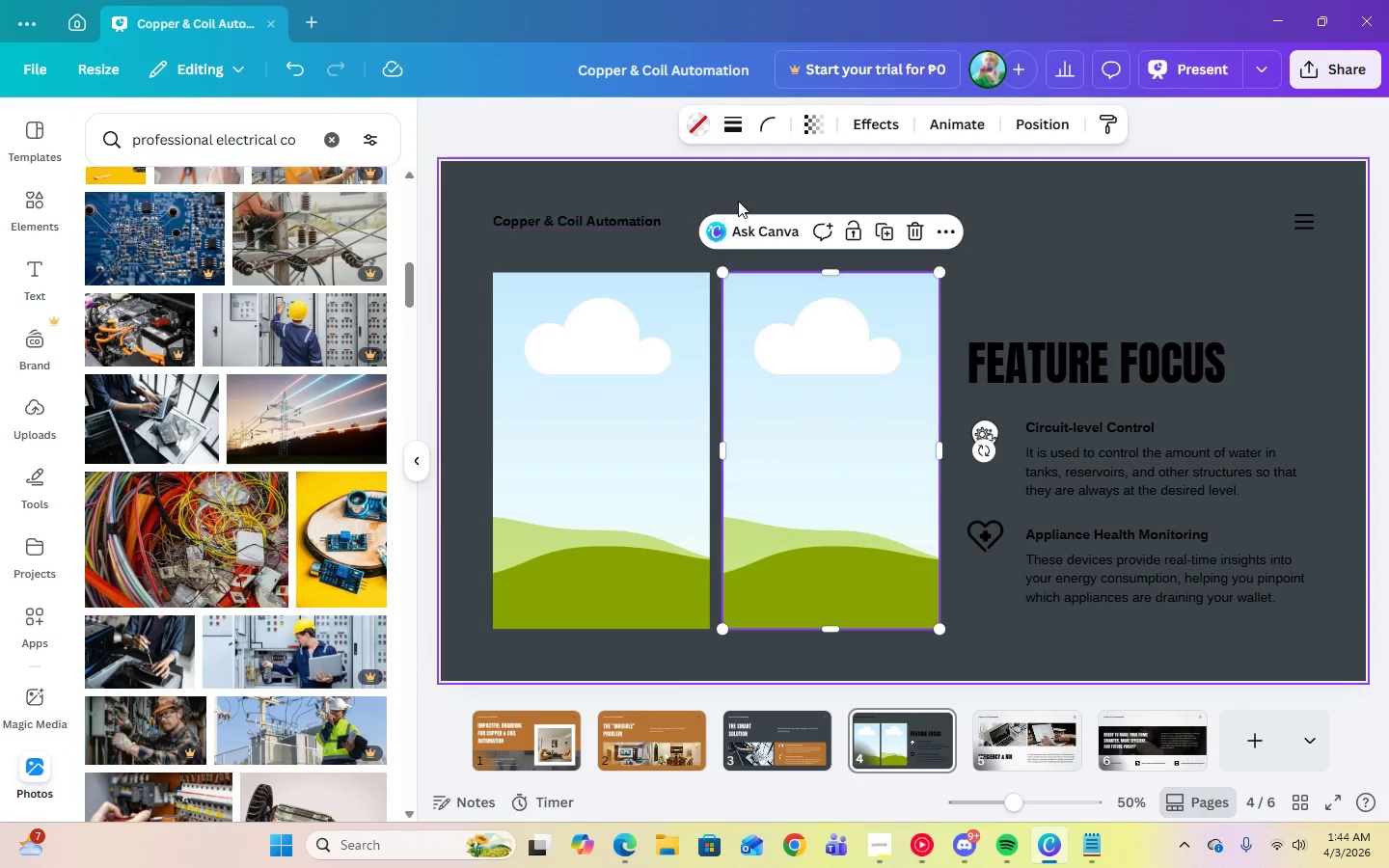 
left_click([738, 198])
 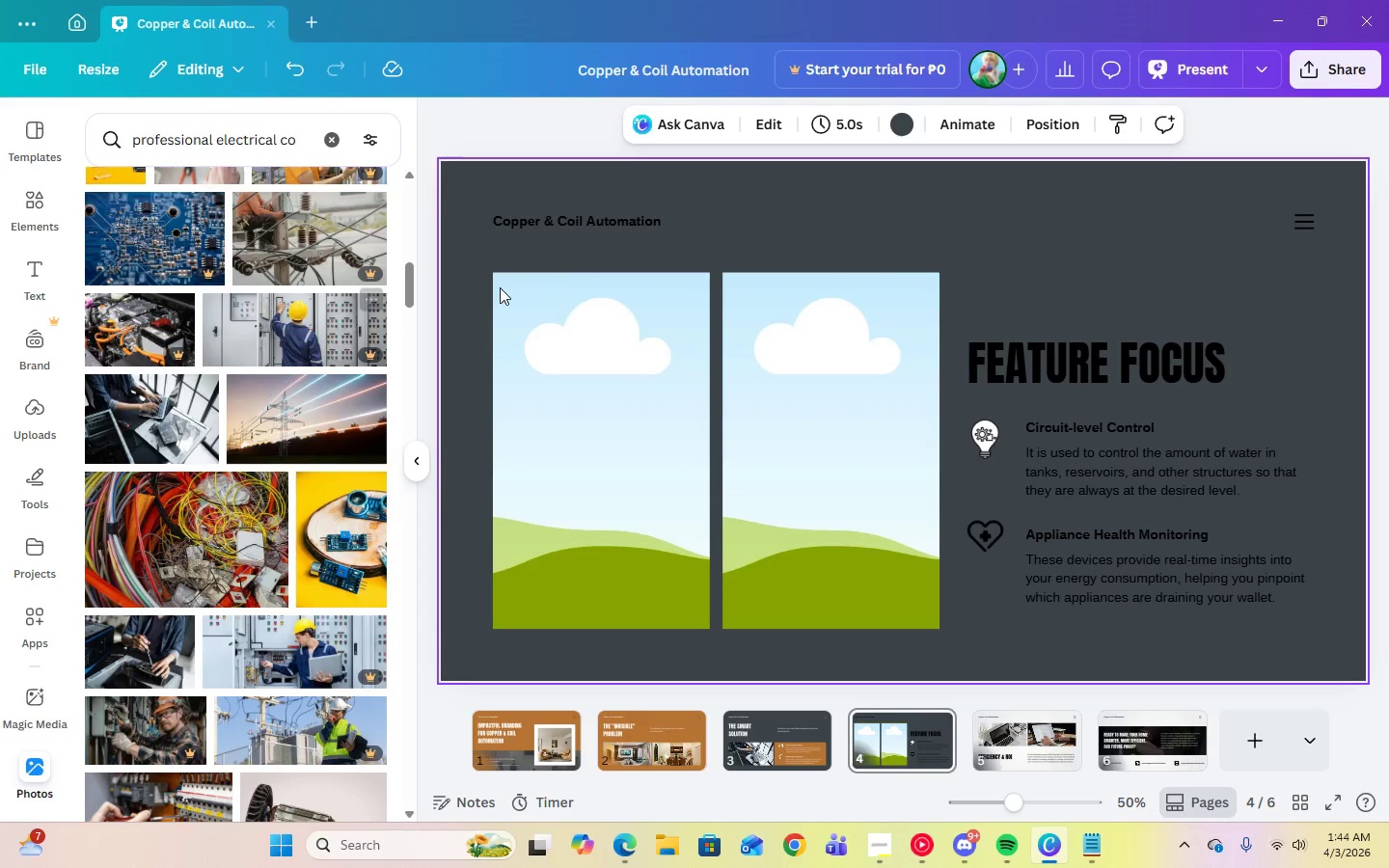 
left_click([567, 231])
 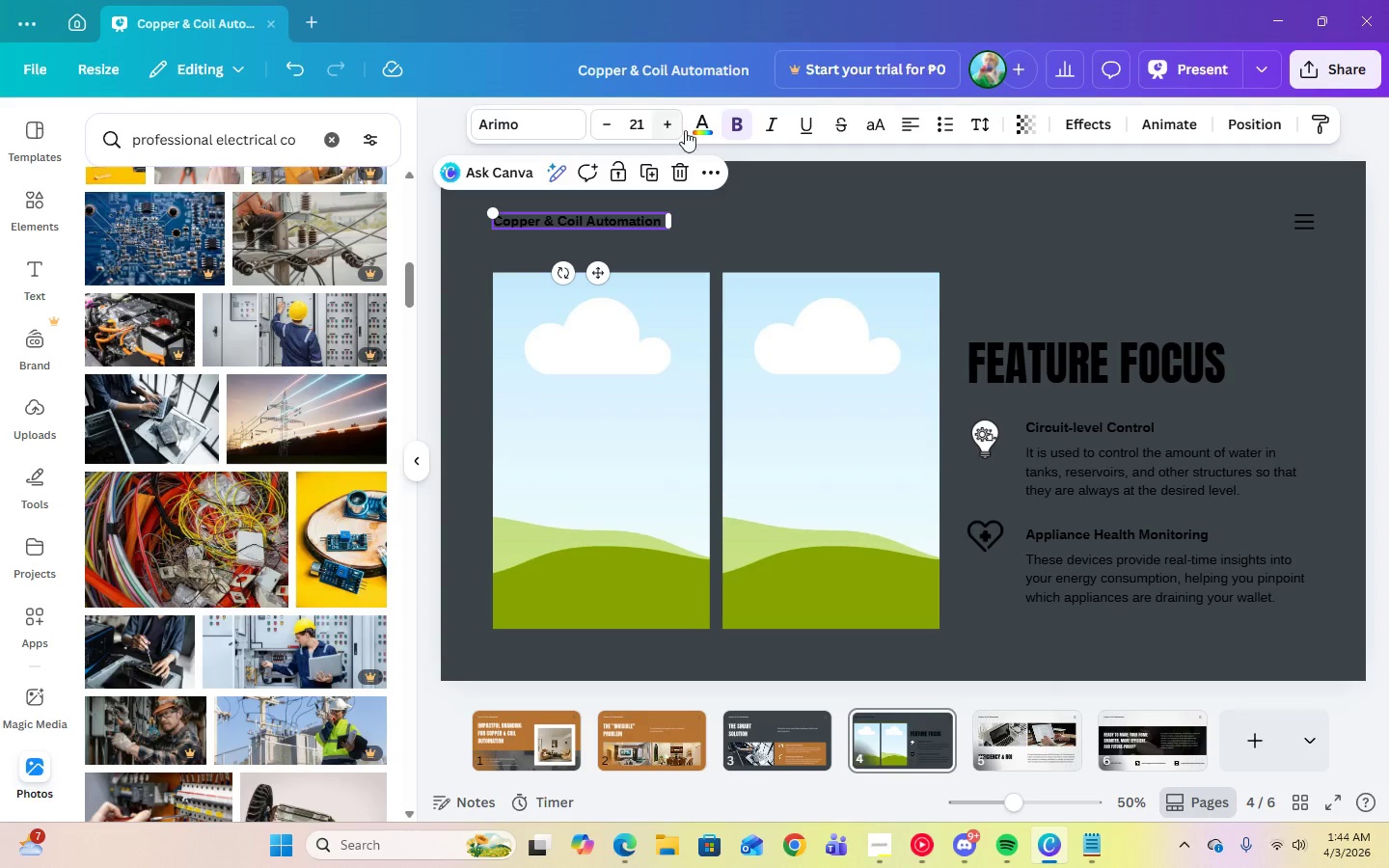 
left_click([715, 126])
 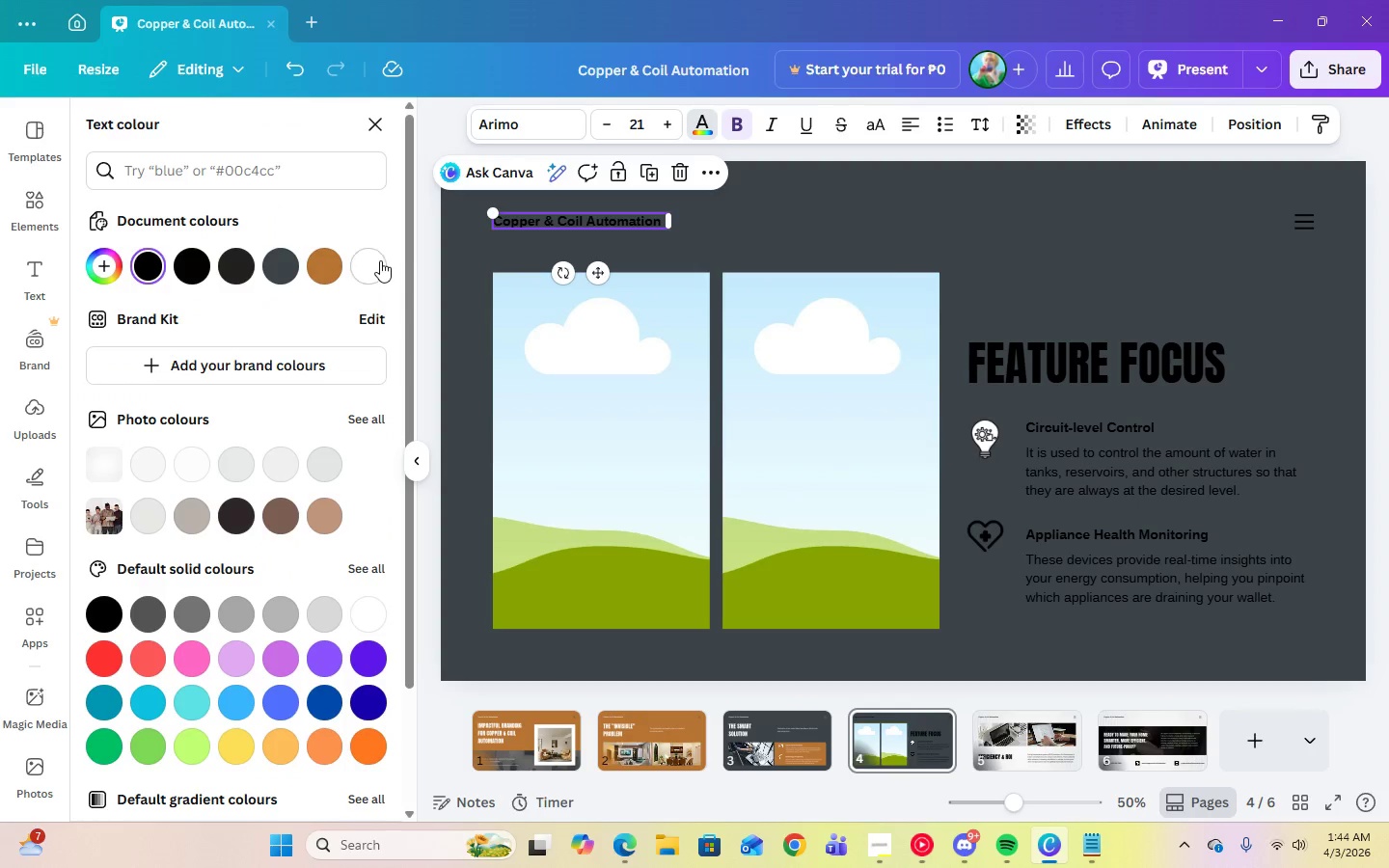 
left_click([378, 260])
 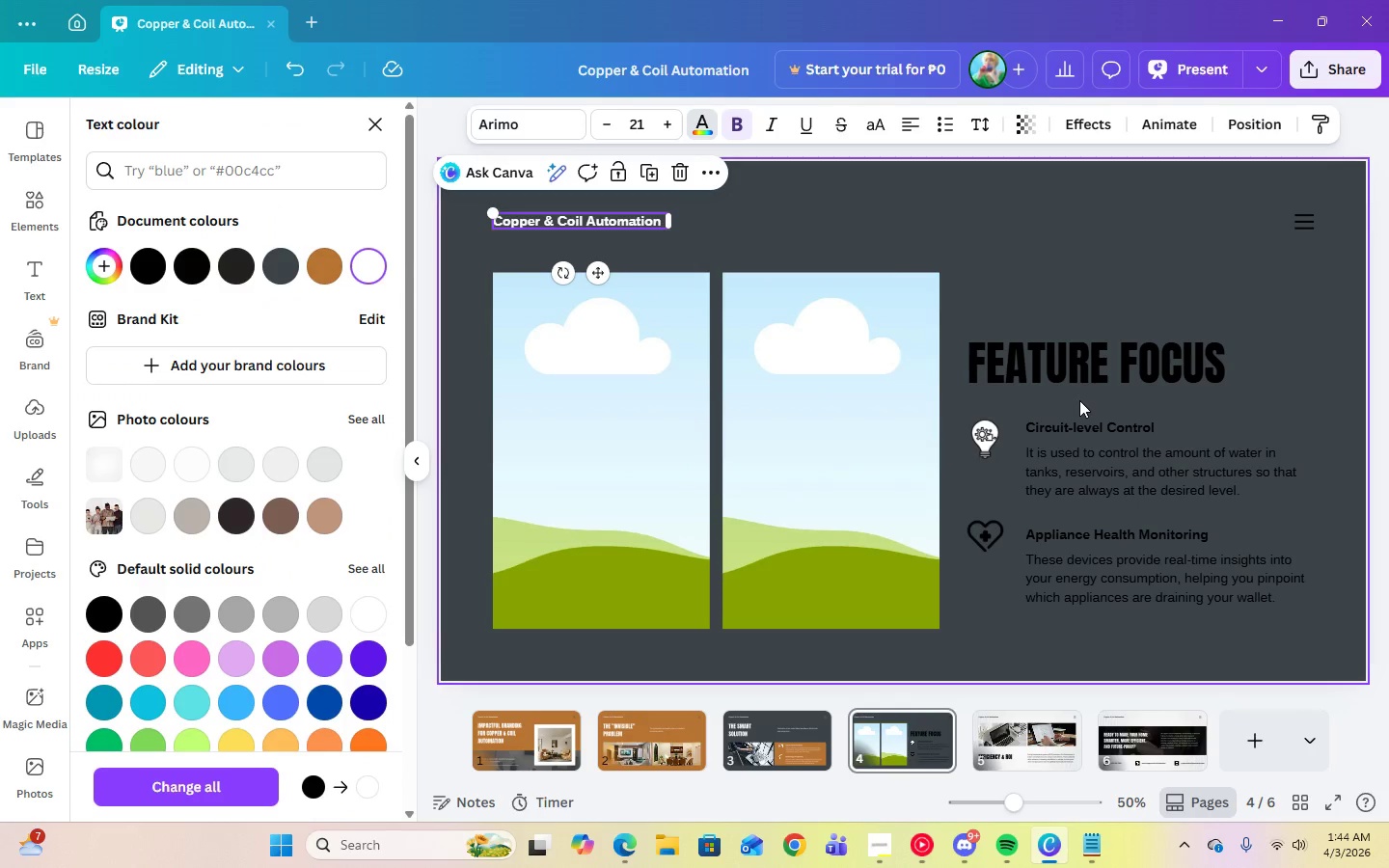 
double_click([1072, 378])
 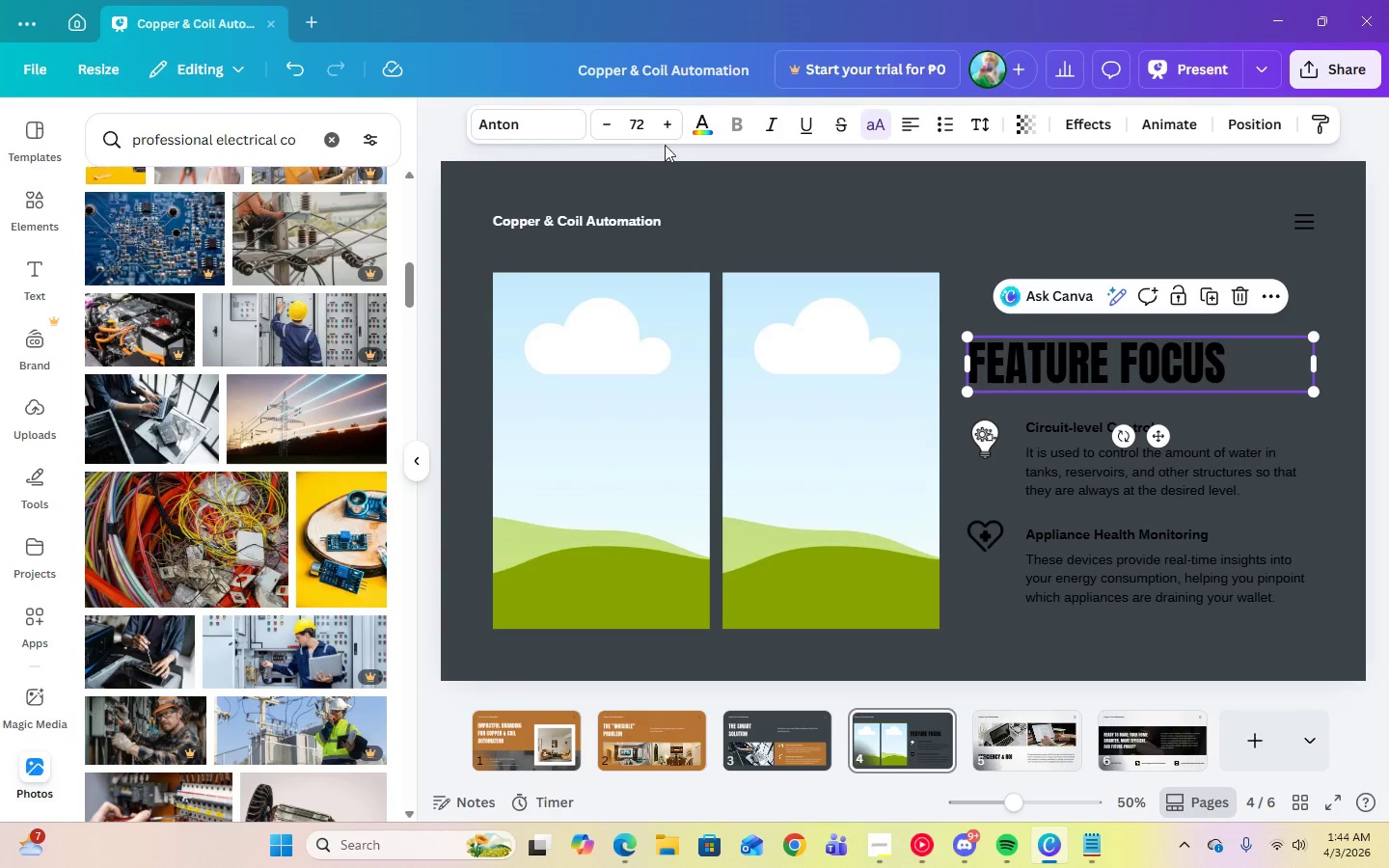 
left_click([697, 129])
 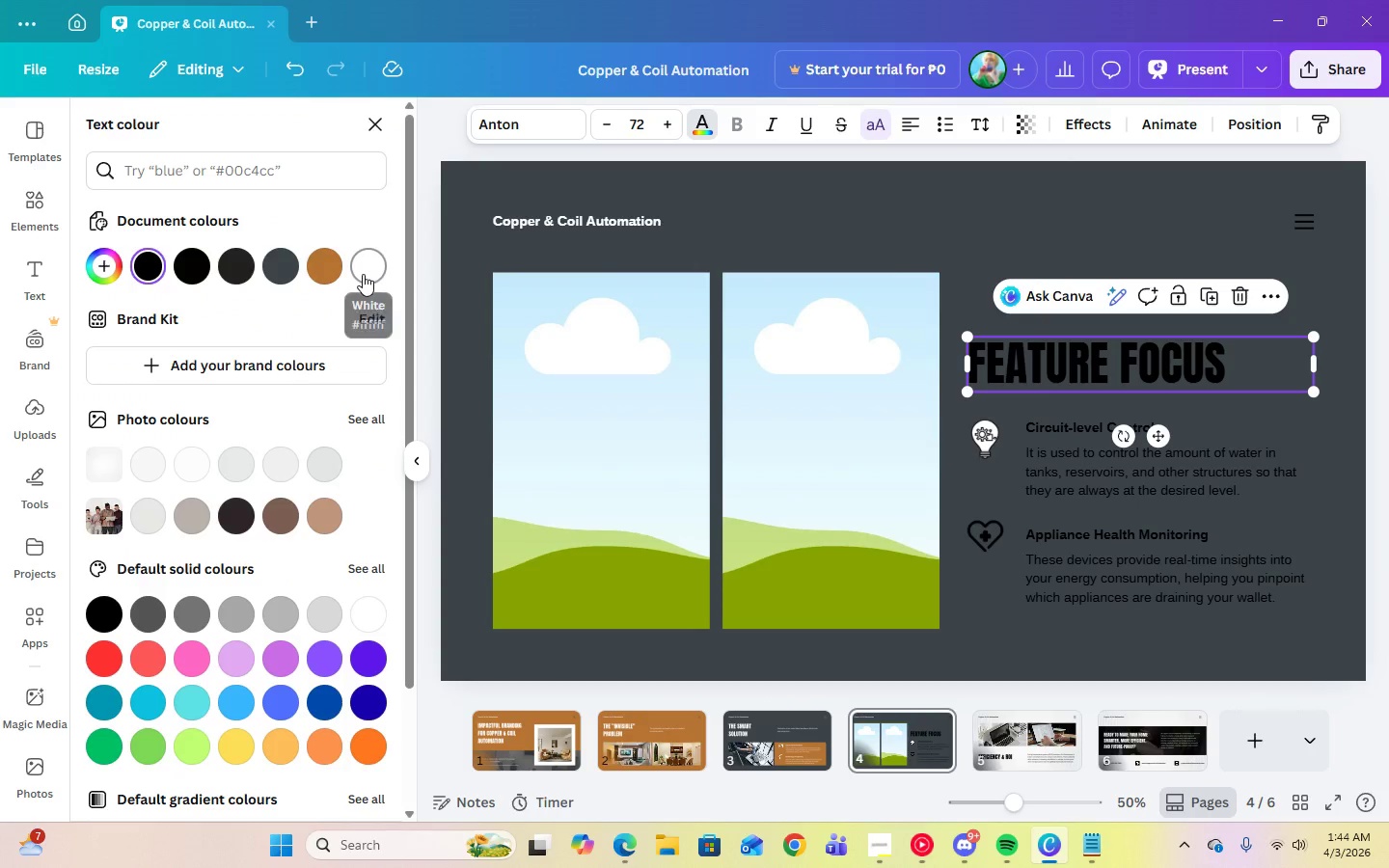 
left_click([363, 274])
 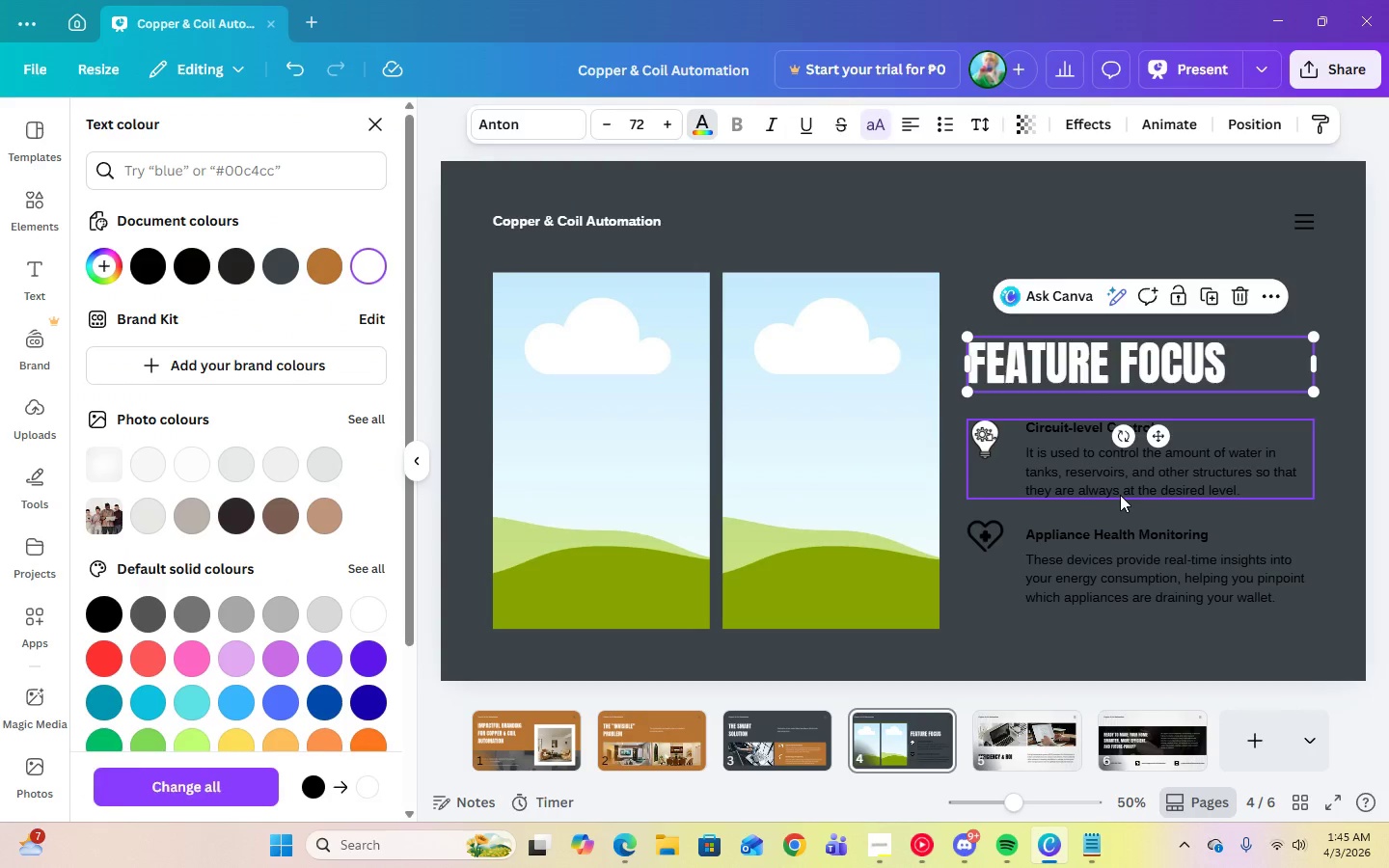 
left_click([1120, 495])
 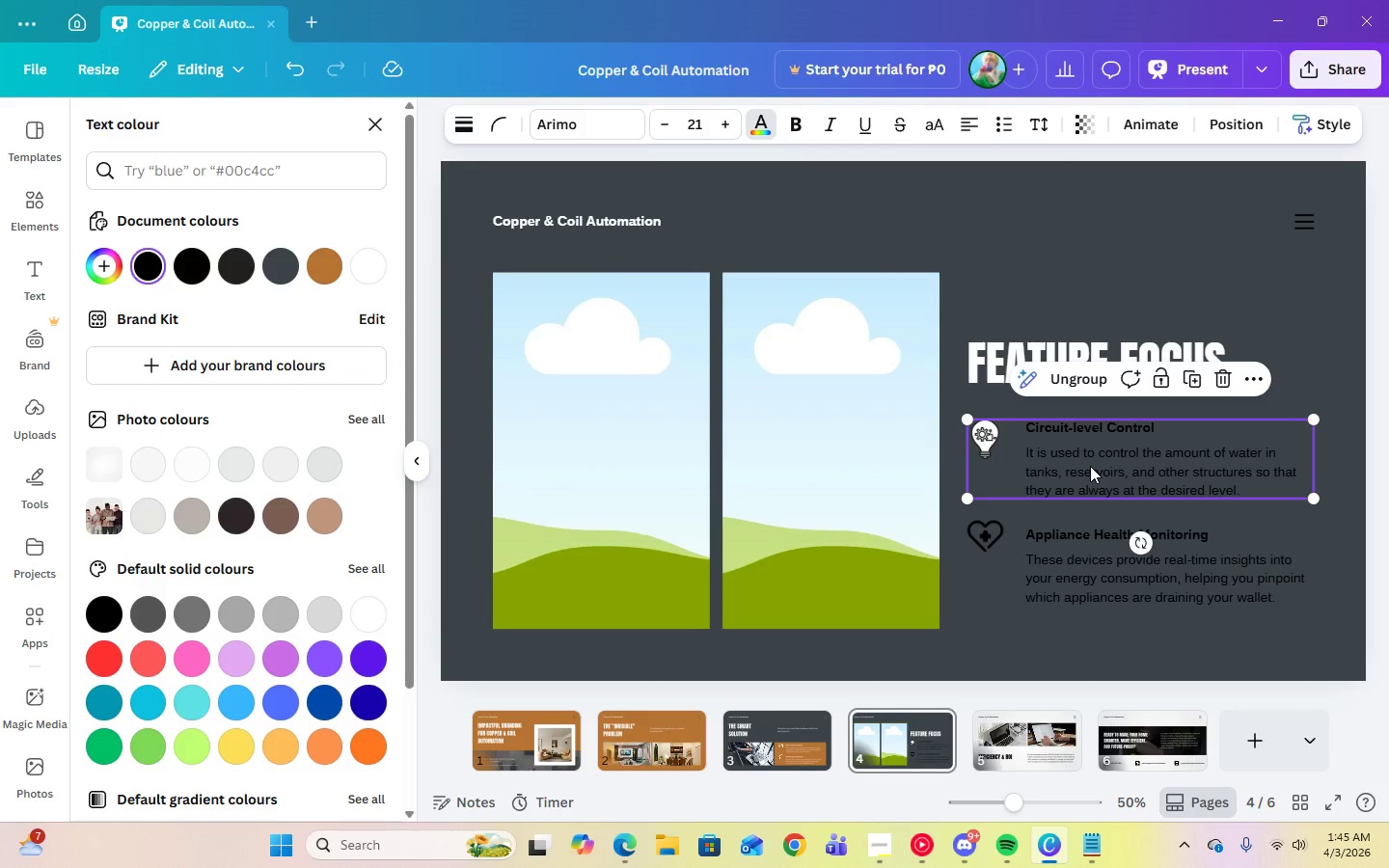 
left_click([1090, 466])
 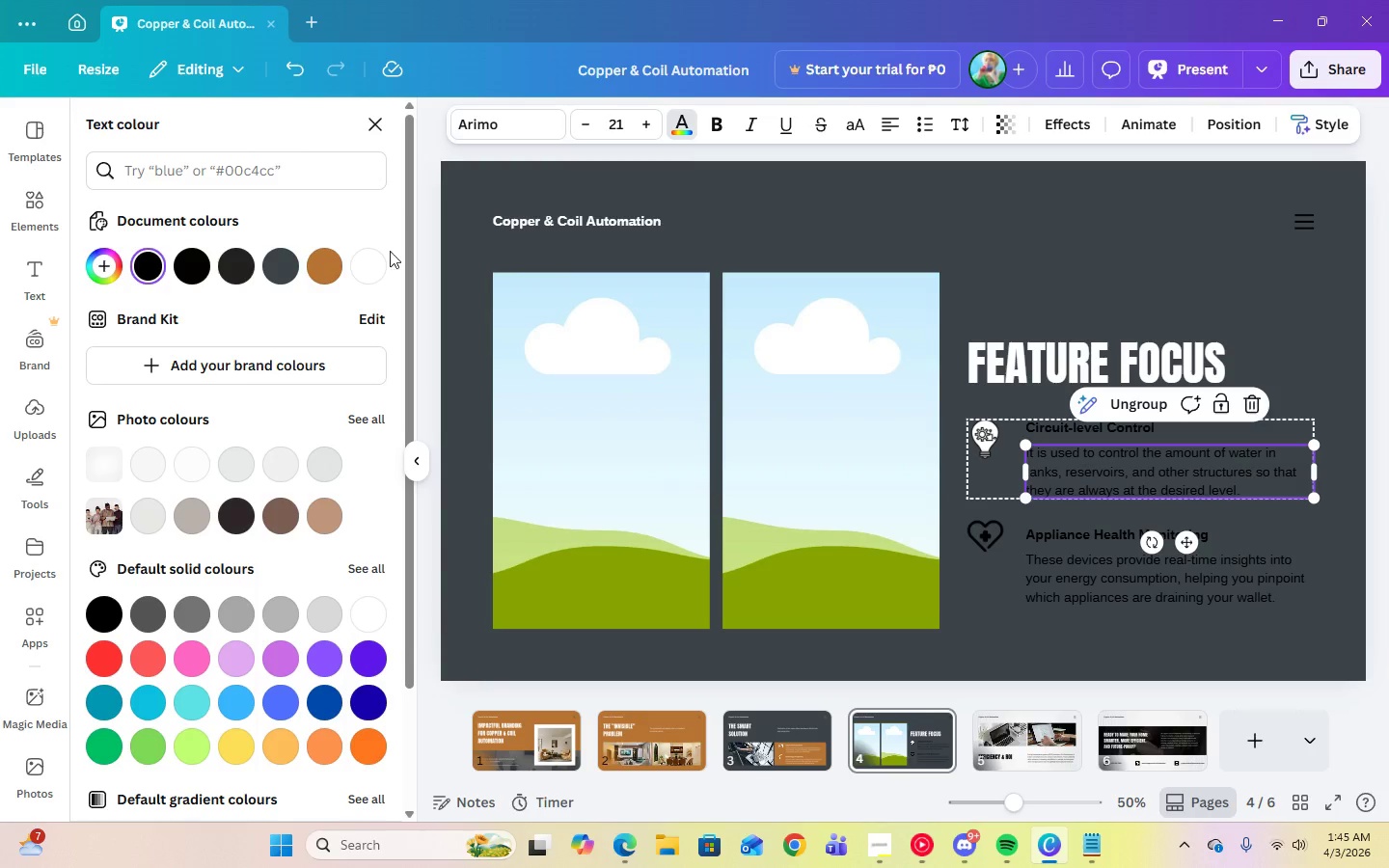 
left_click([376, 275])
 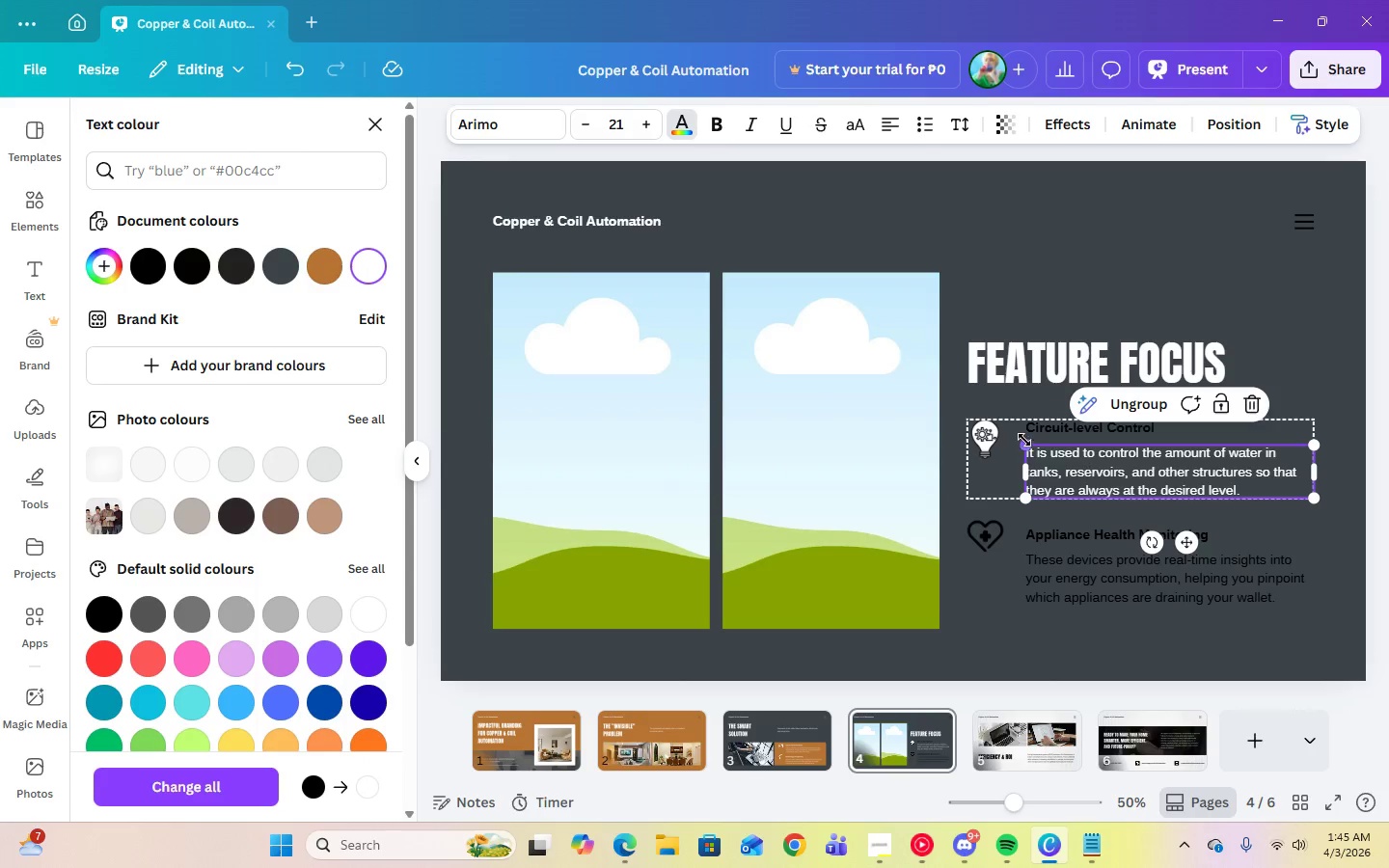 
left_click([1047, 432])
 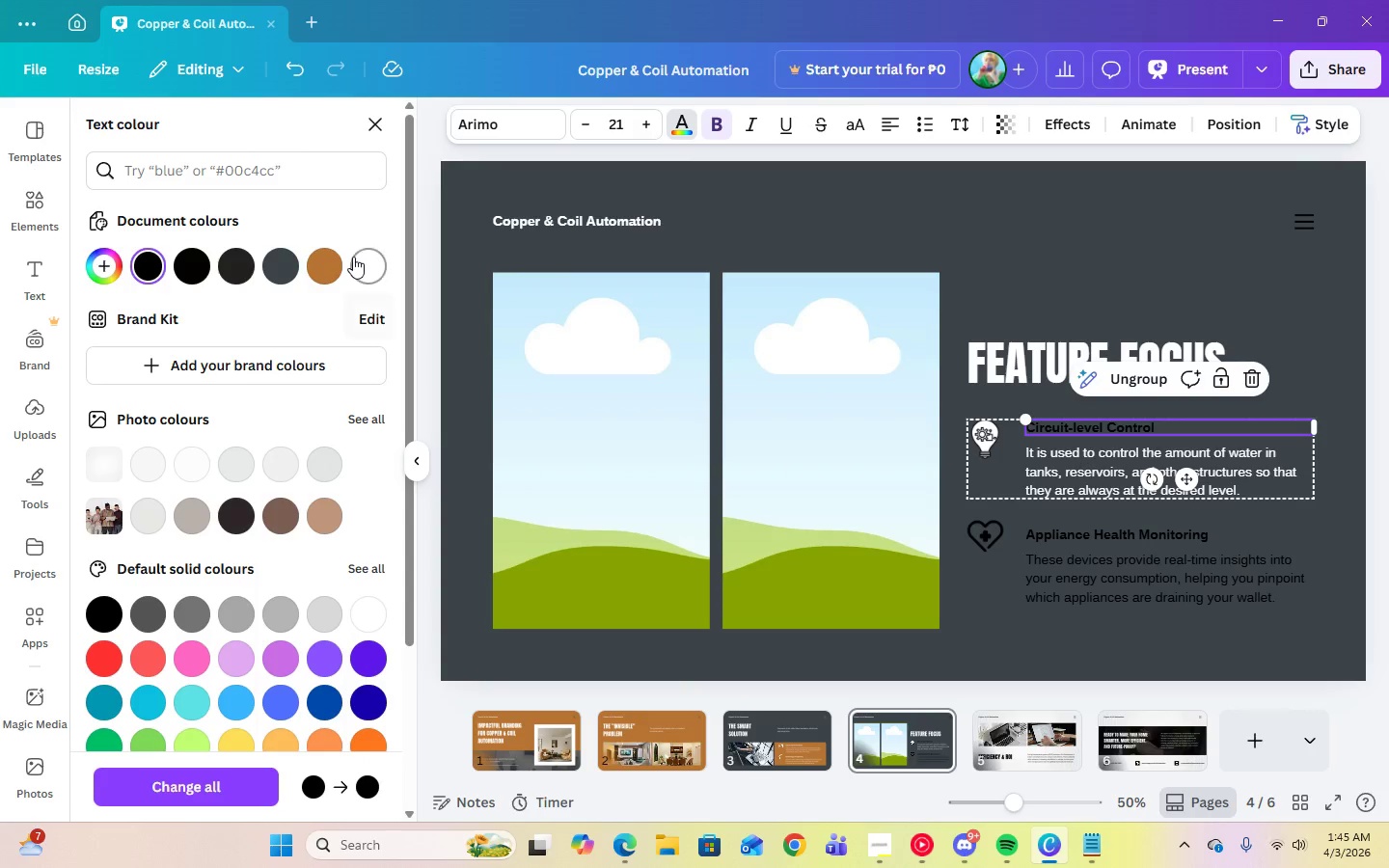 
left_click([352, 257])
 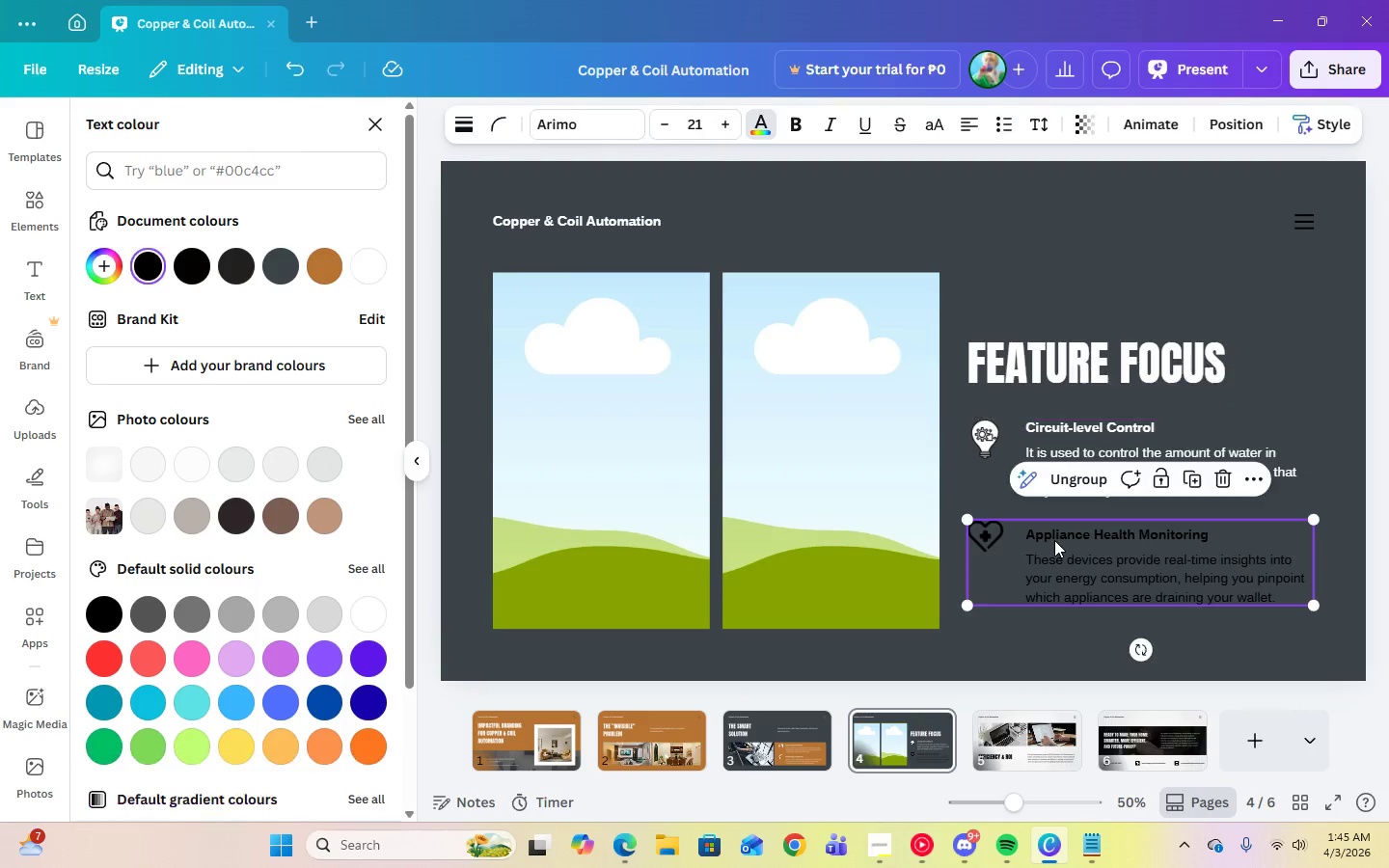 
double_click([1055, 537])
 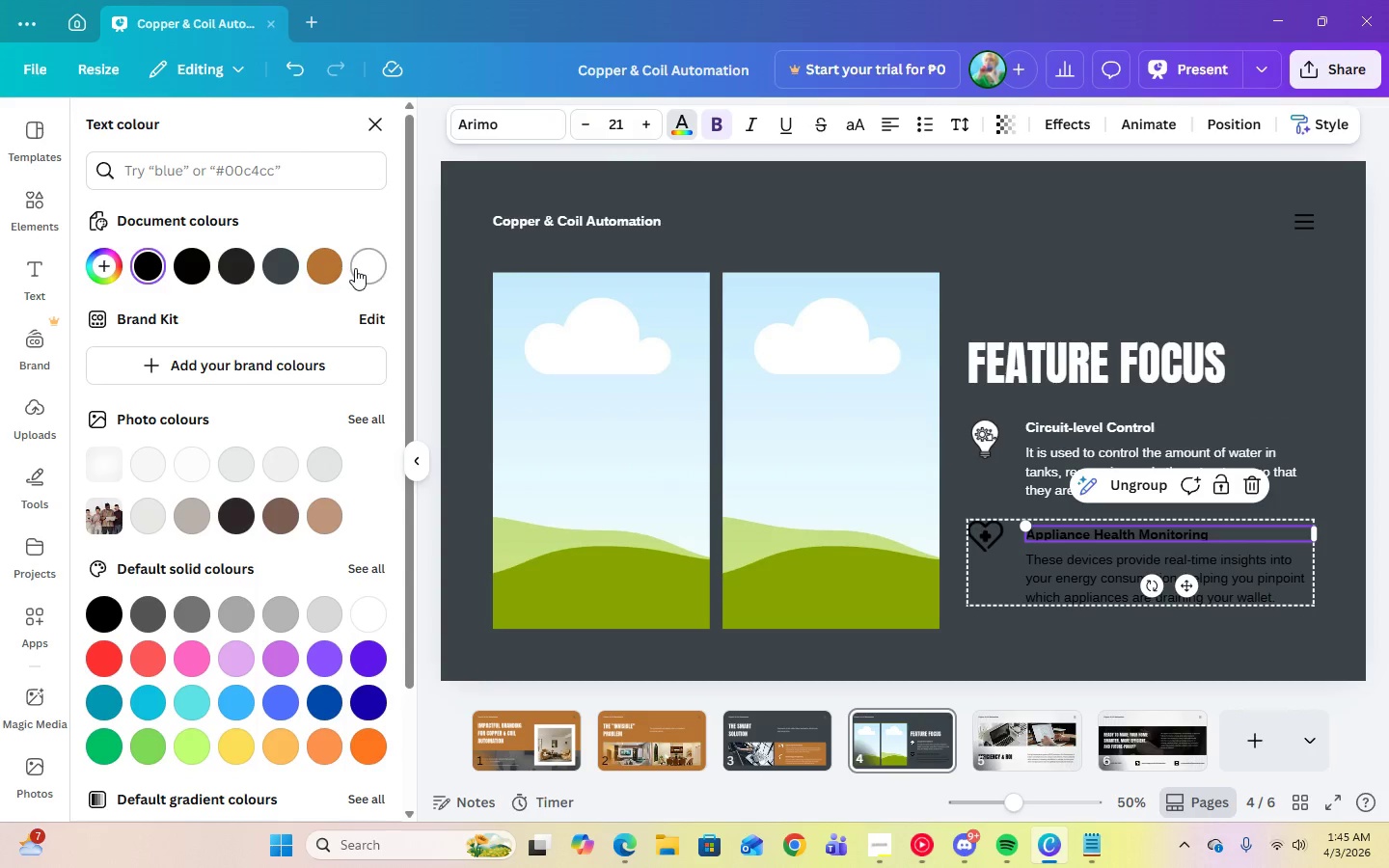 
left_click([355, 268])
 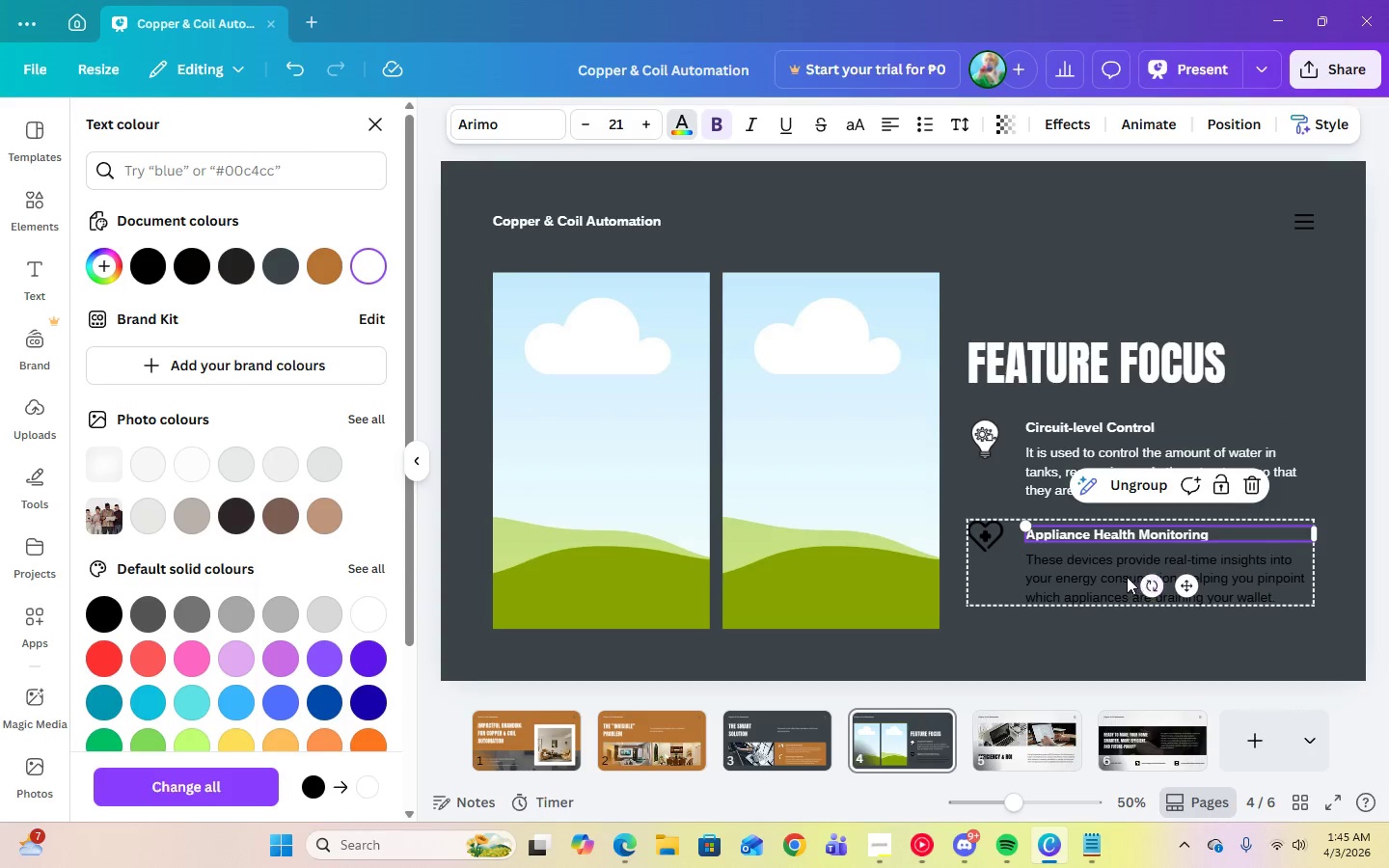 
double_click([1127, 577])
 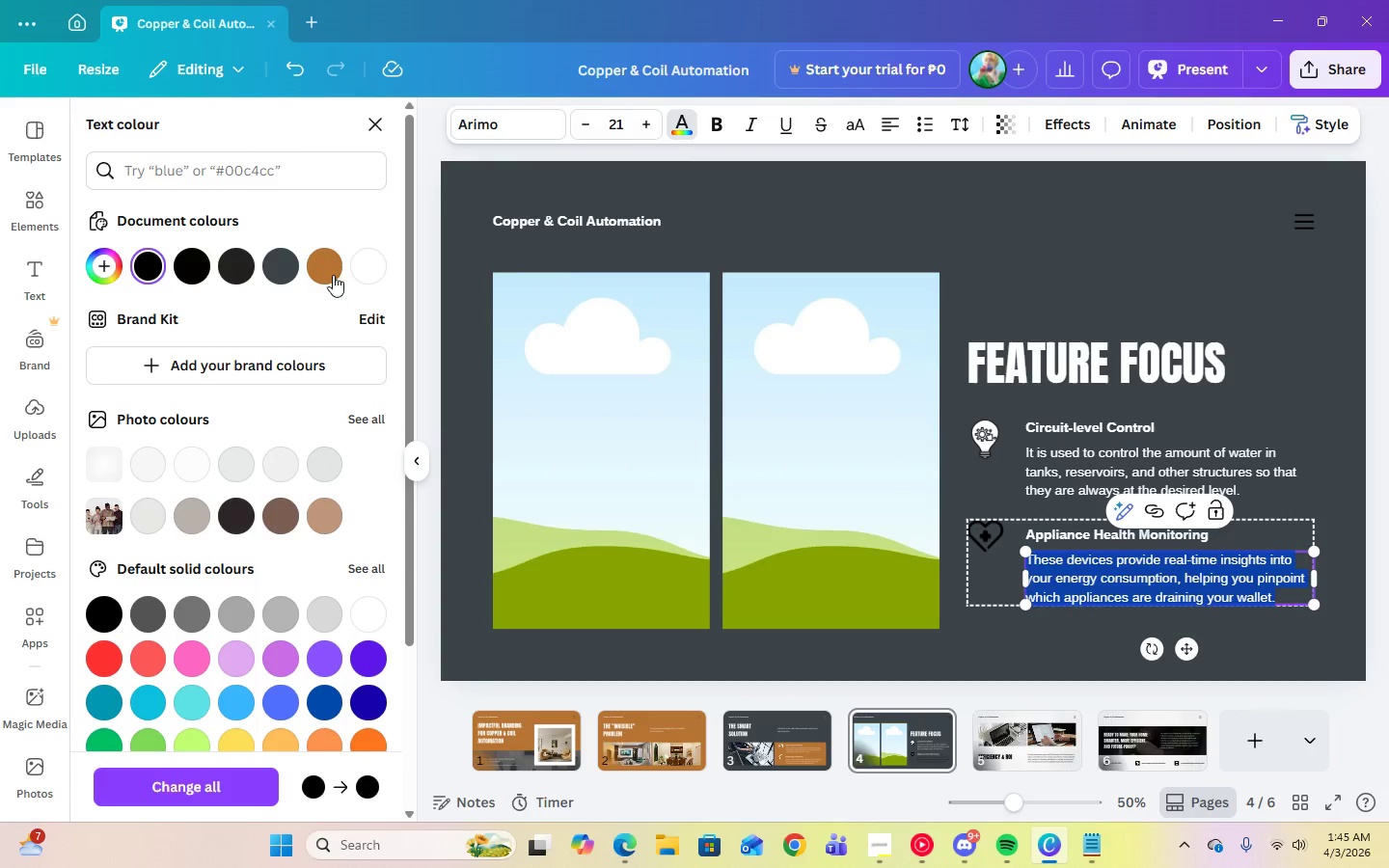 
left_click([353, 262])
 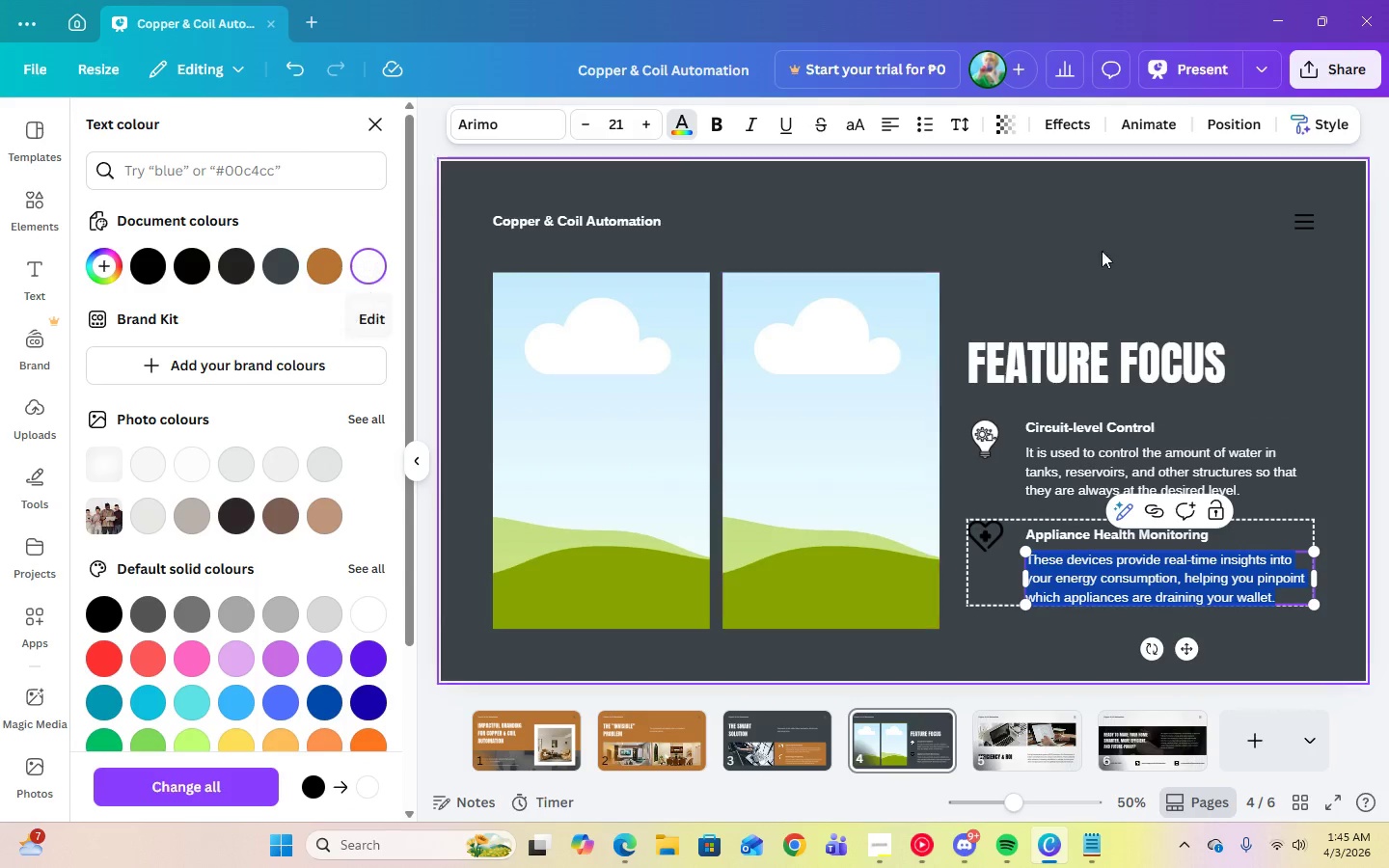 
left_click([1128, 225])
 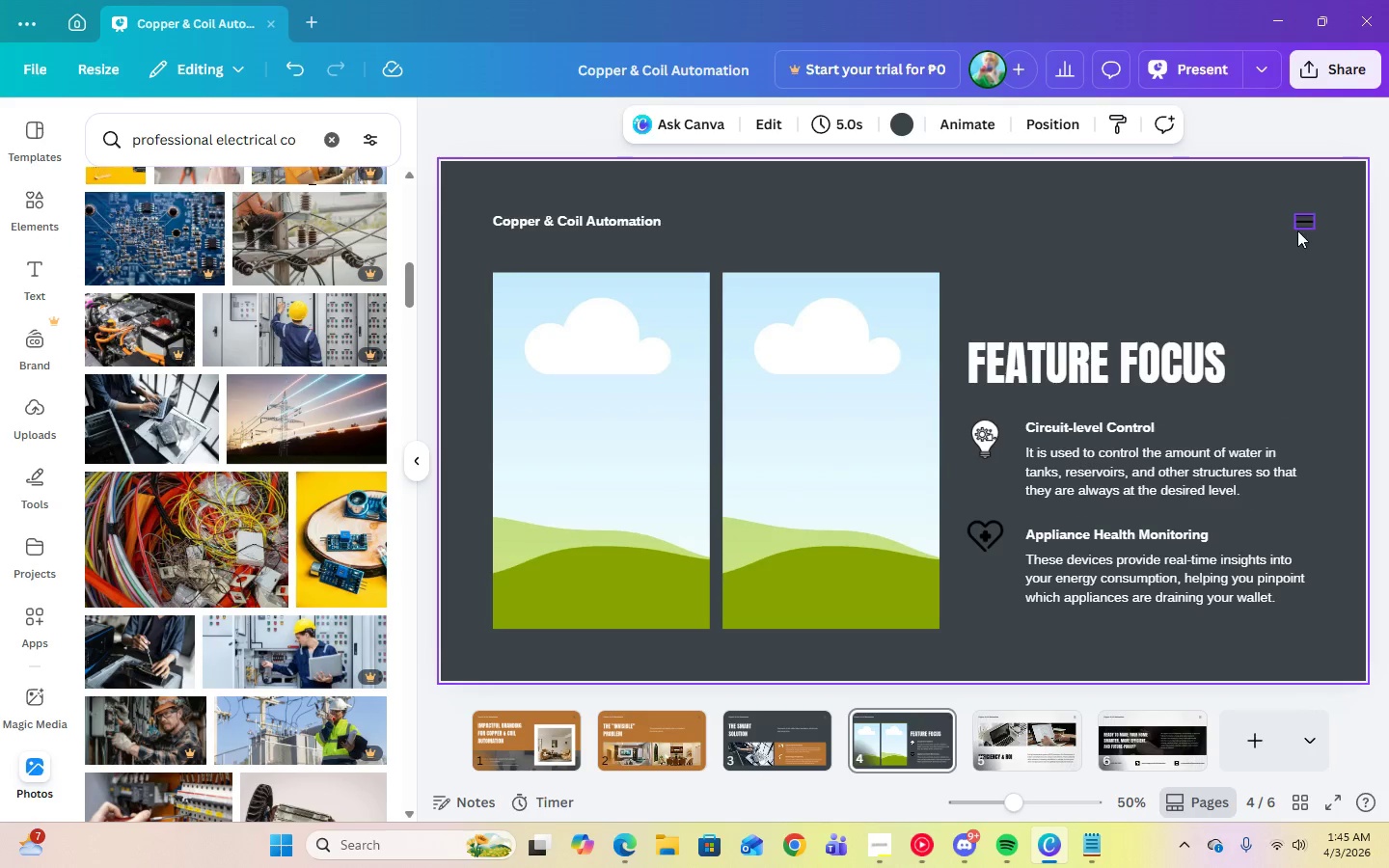 
left_click([1297, 229])
 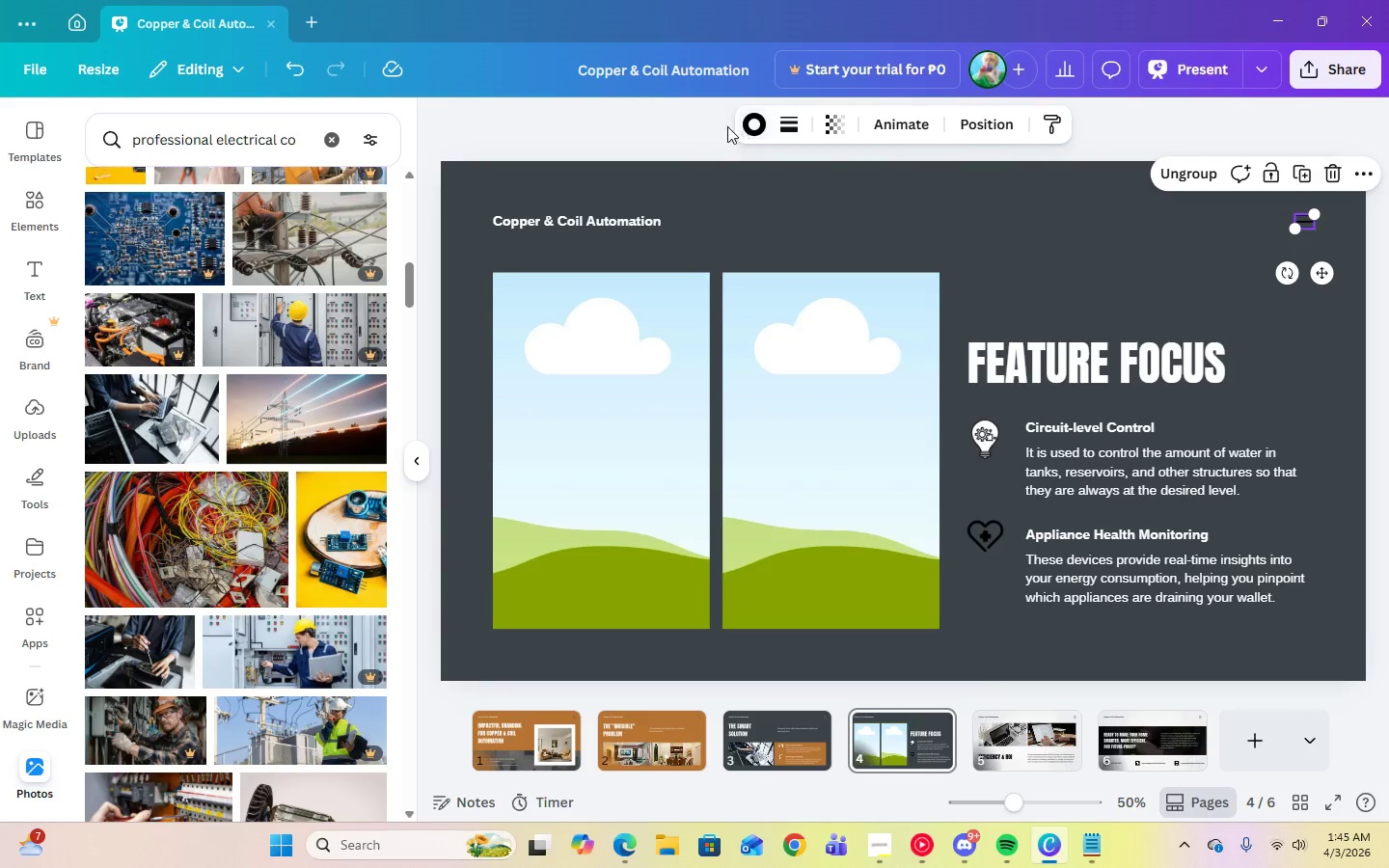 
left_click([768, 123])
 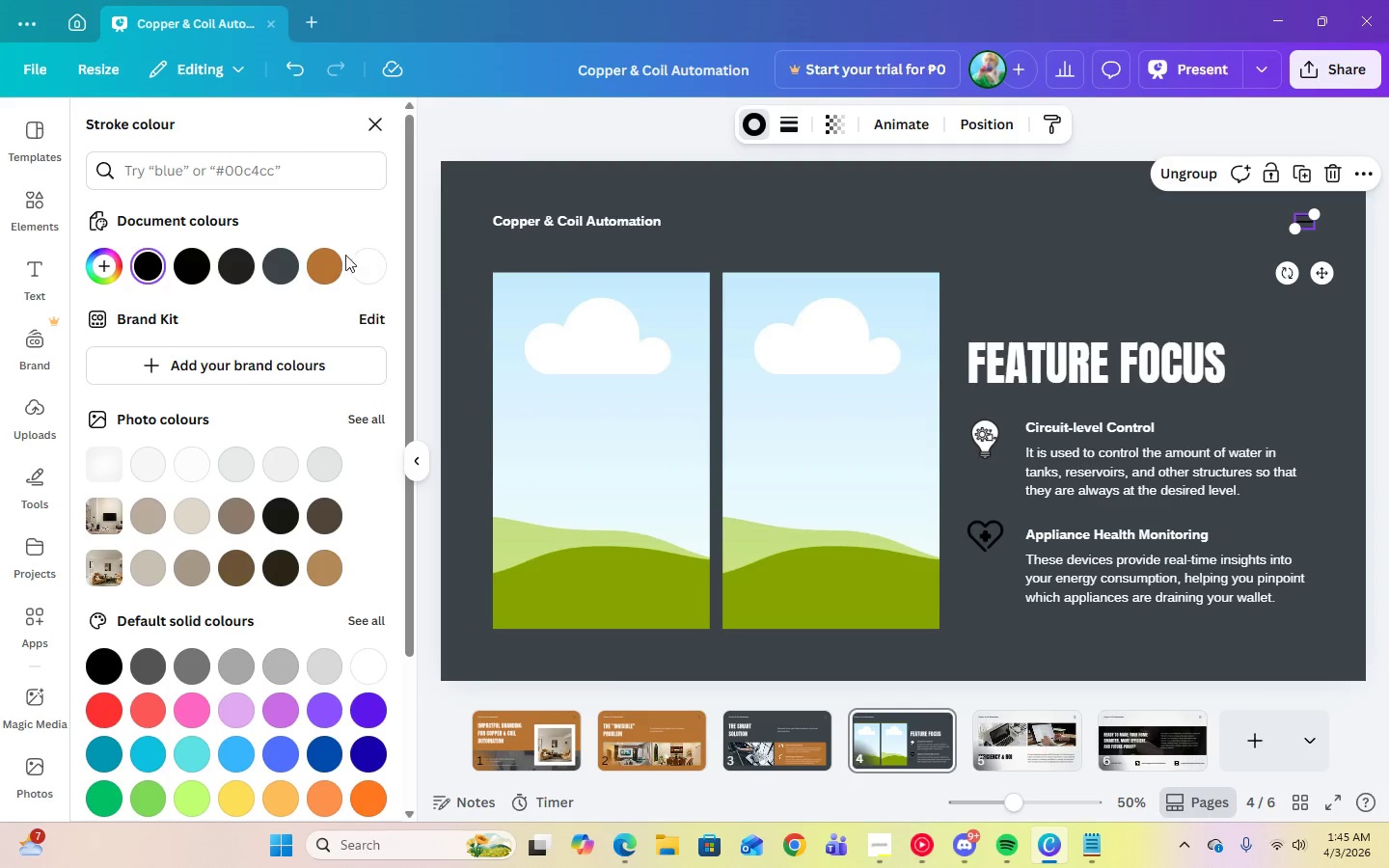 
left_click([333, 263])
 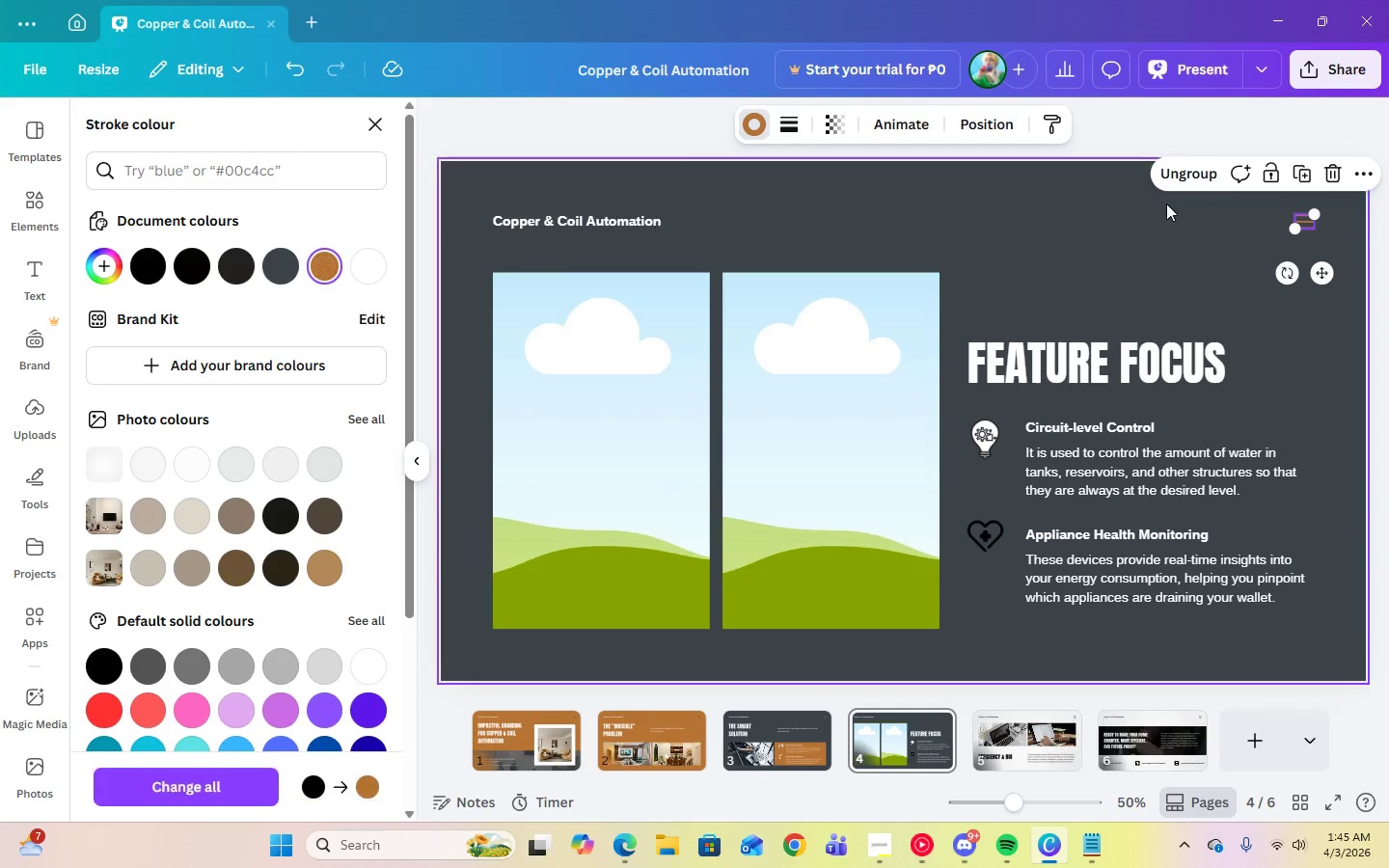 
left_click([1166, 203])
 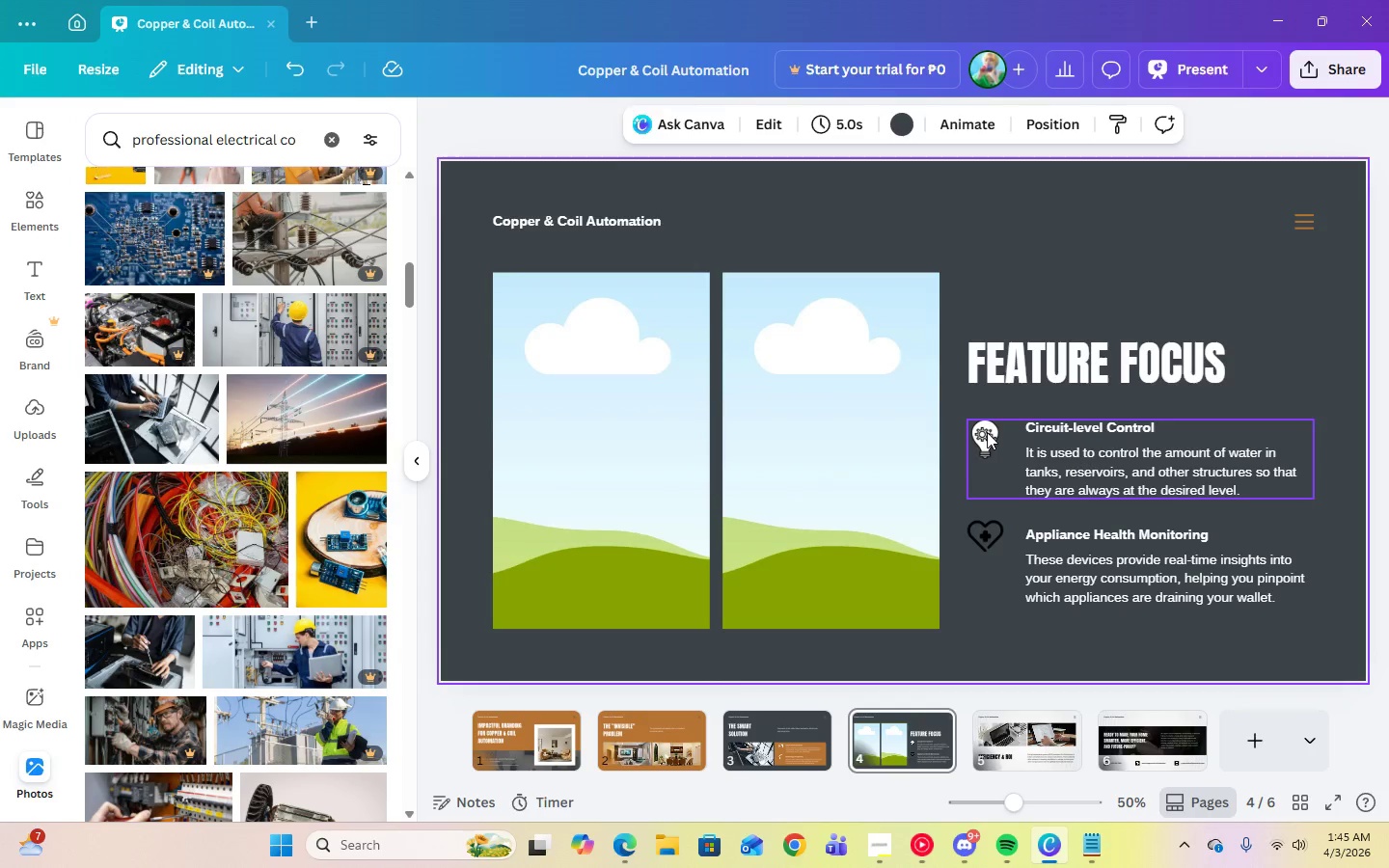 
double_click([987, 432])
 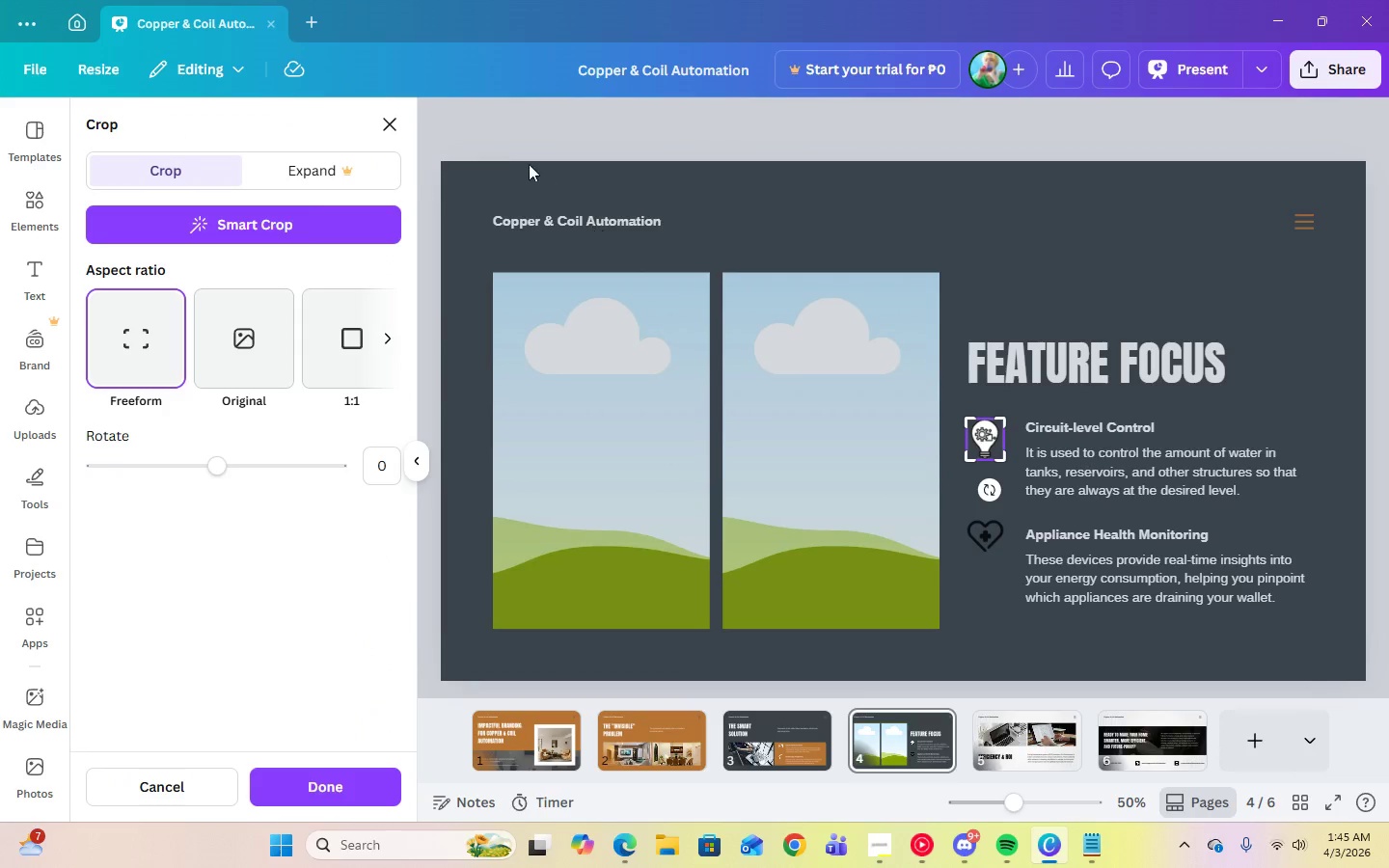 
left_click([512, 177])
 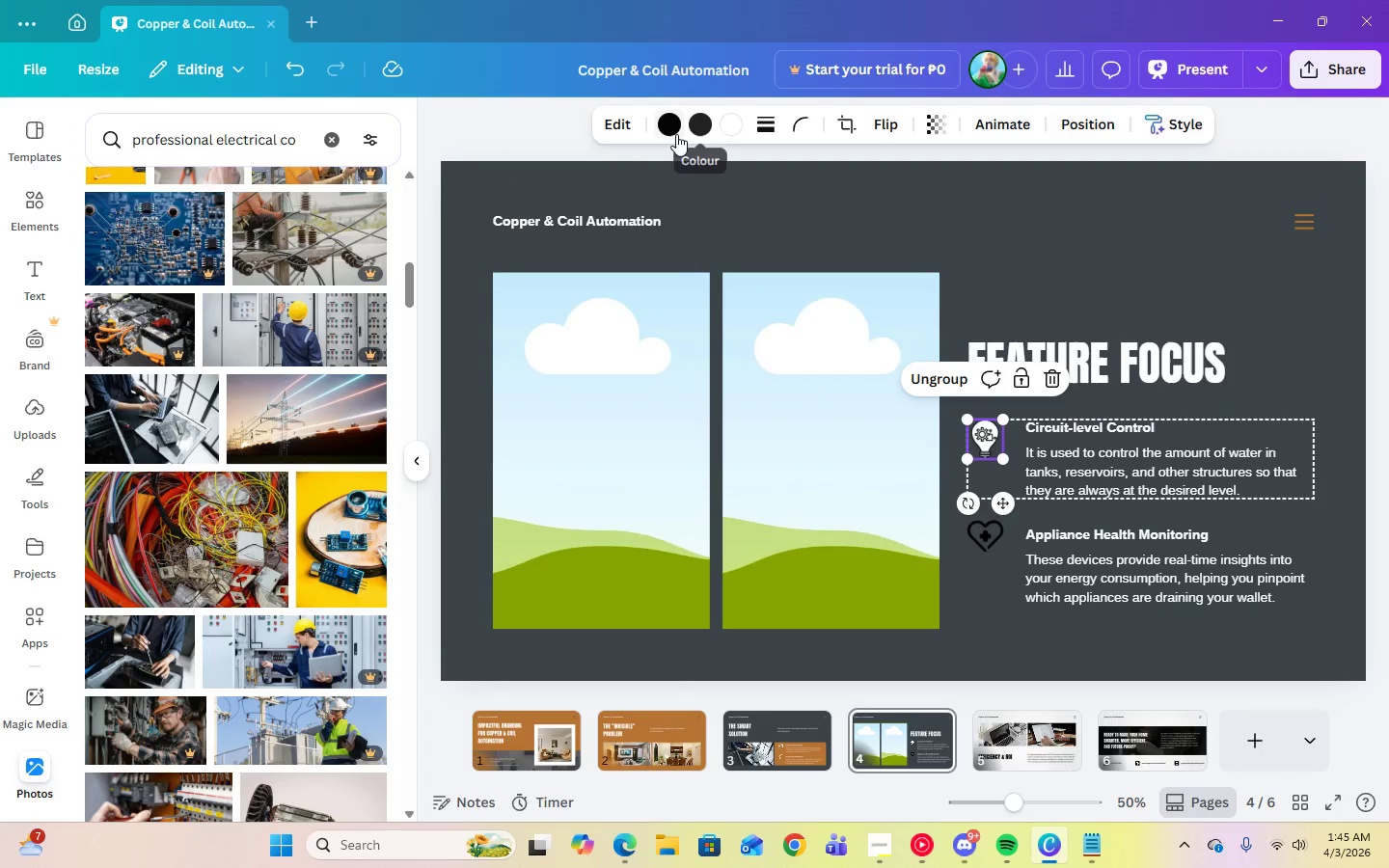 
left_click([676, 134])
 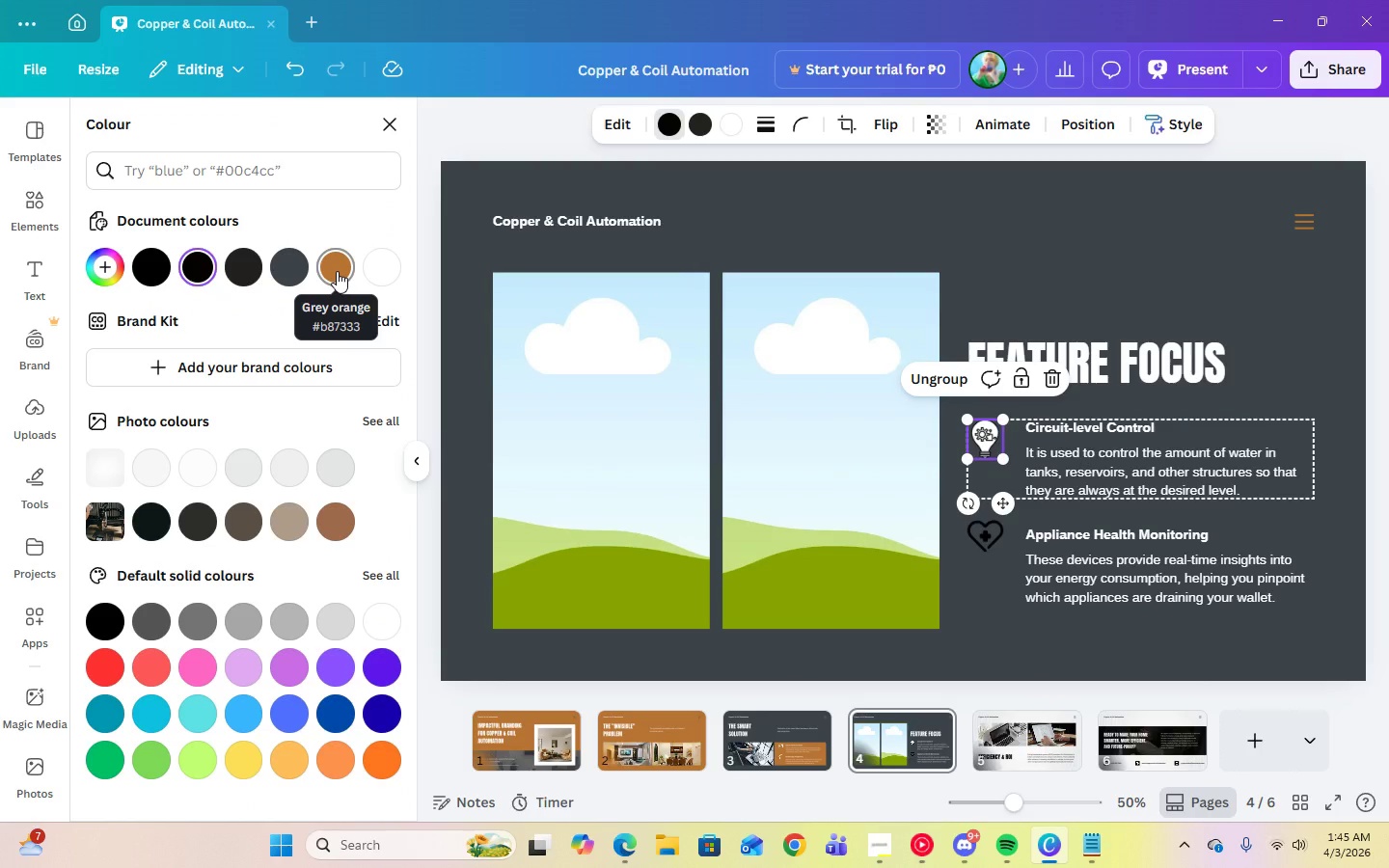 
wait(5.09)
 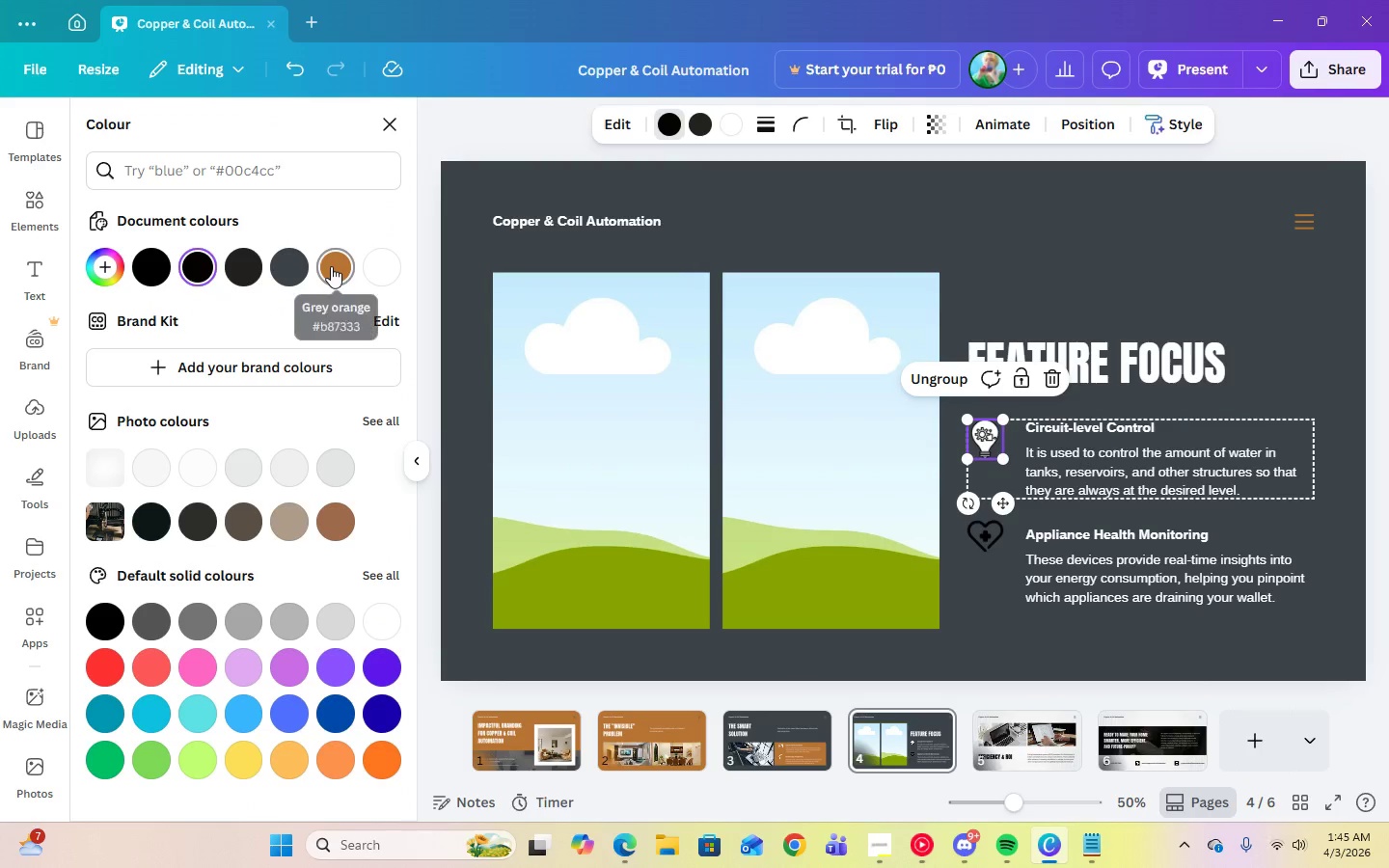 
left_click([337, 271])
 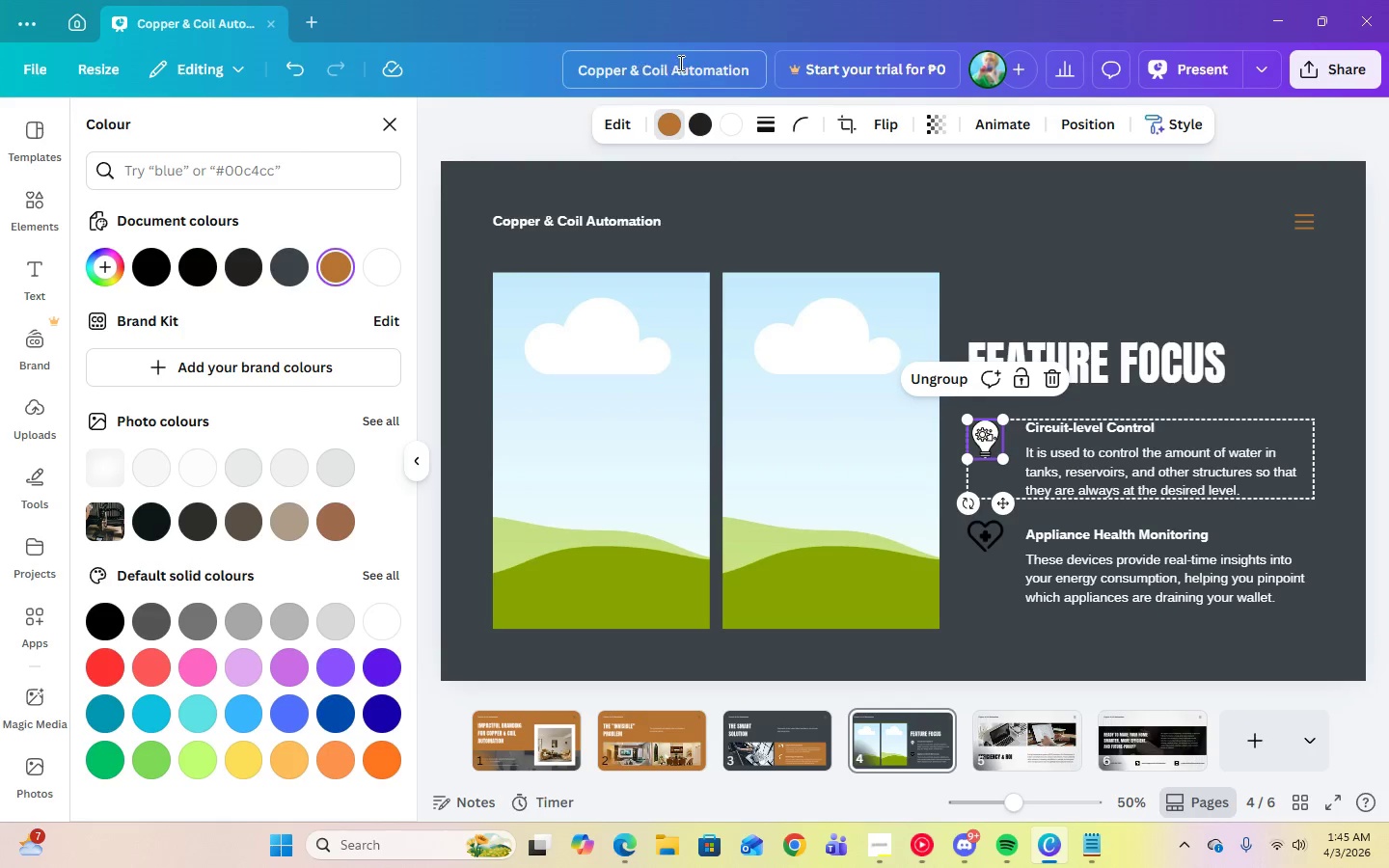 
left_click([707, 131])
 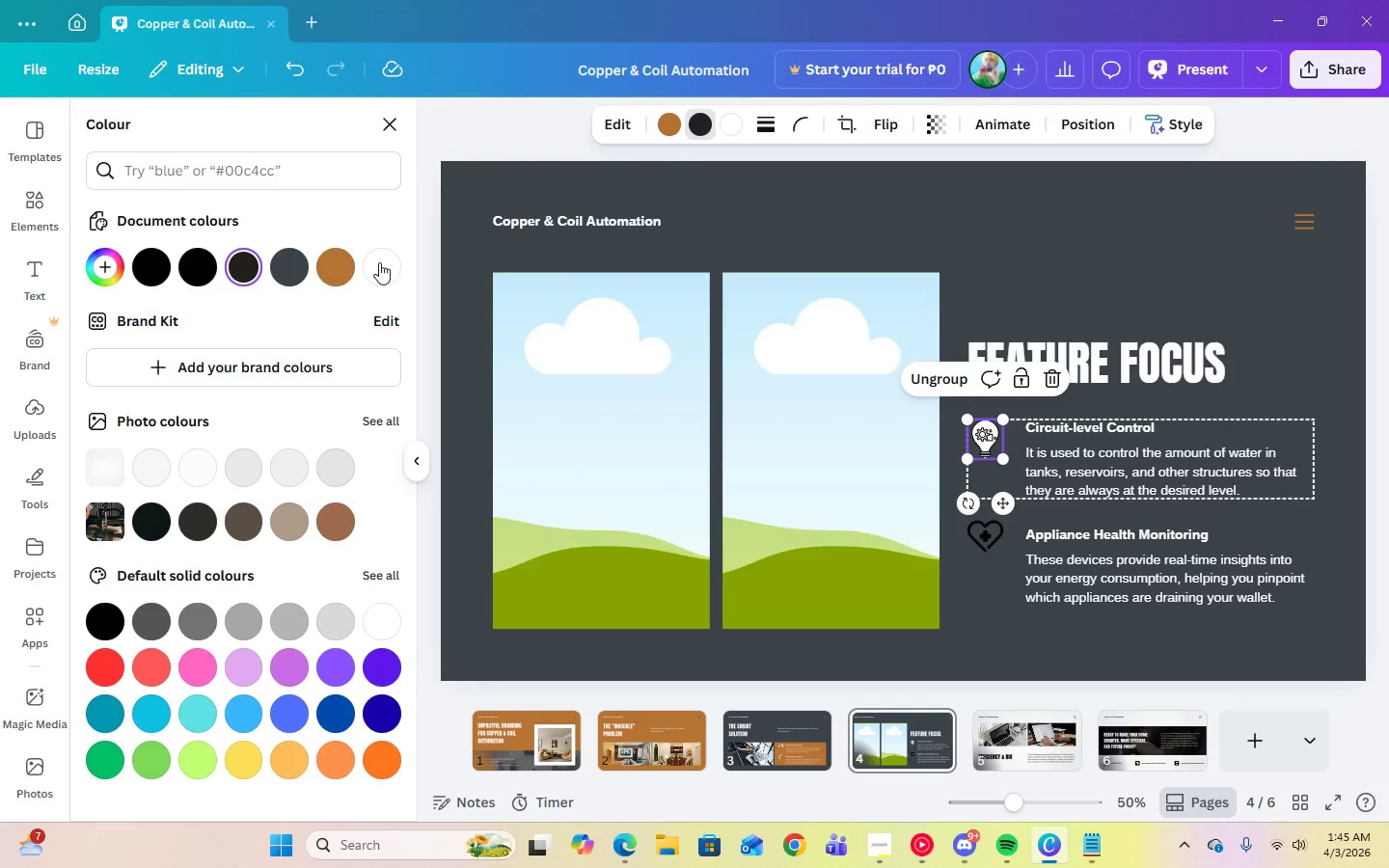 
left_click([307, 268])
 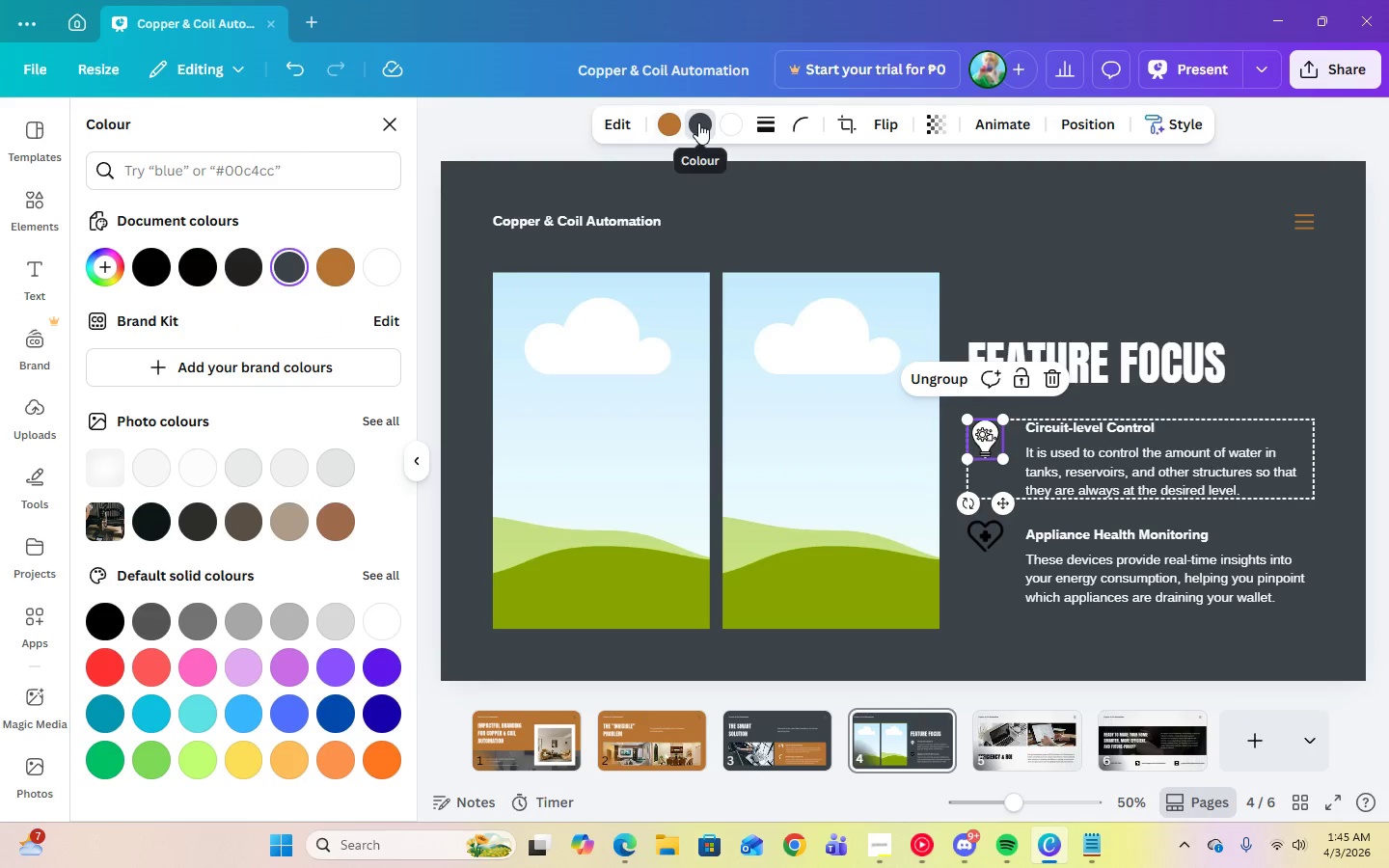 
double_click([698, 122])
 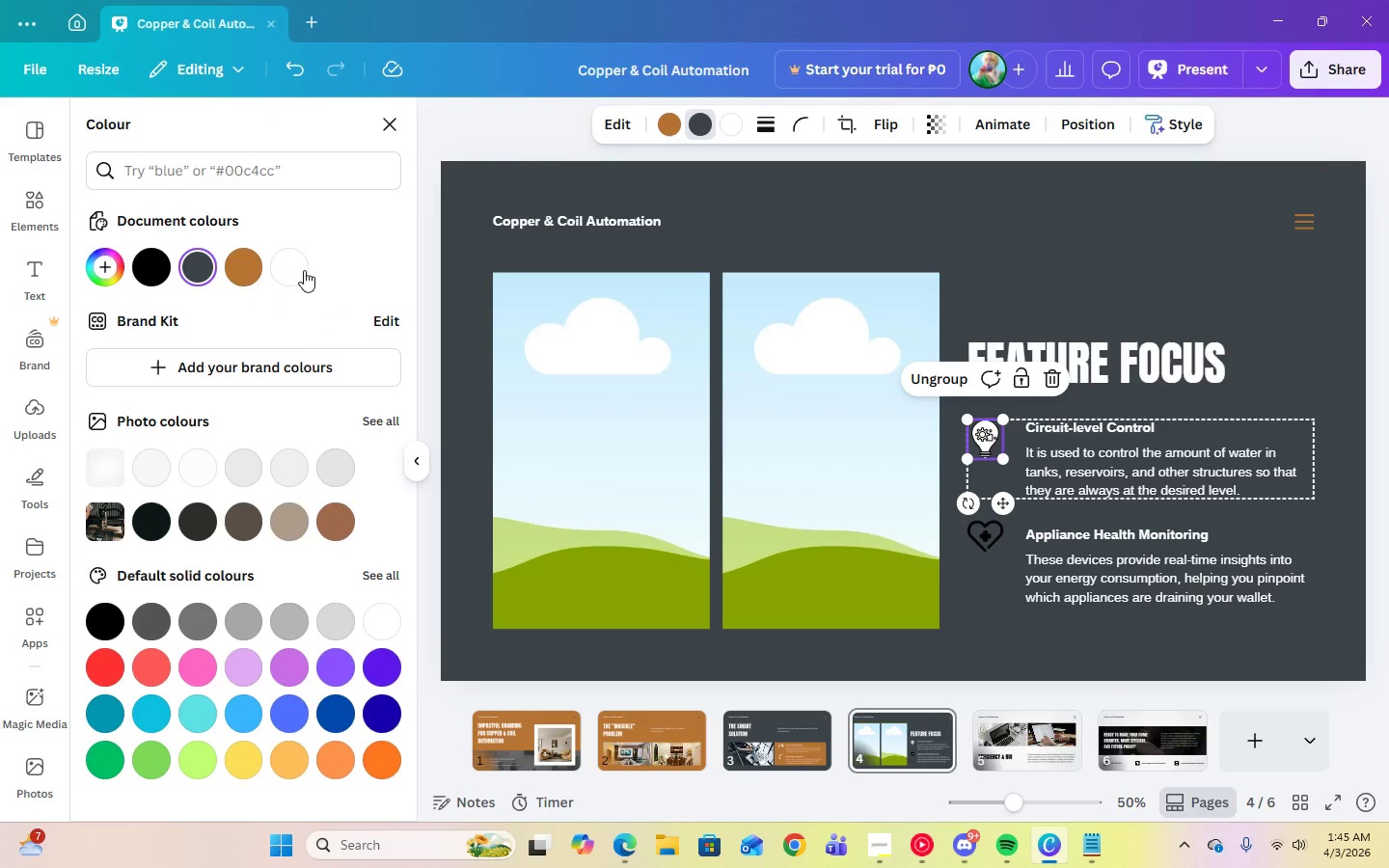 
left_click([286, 269])
 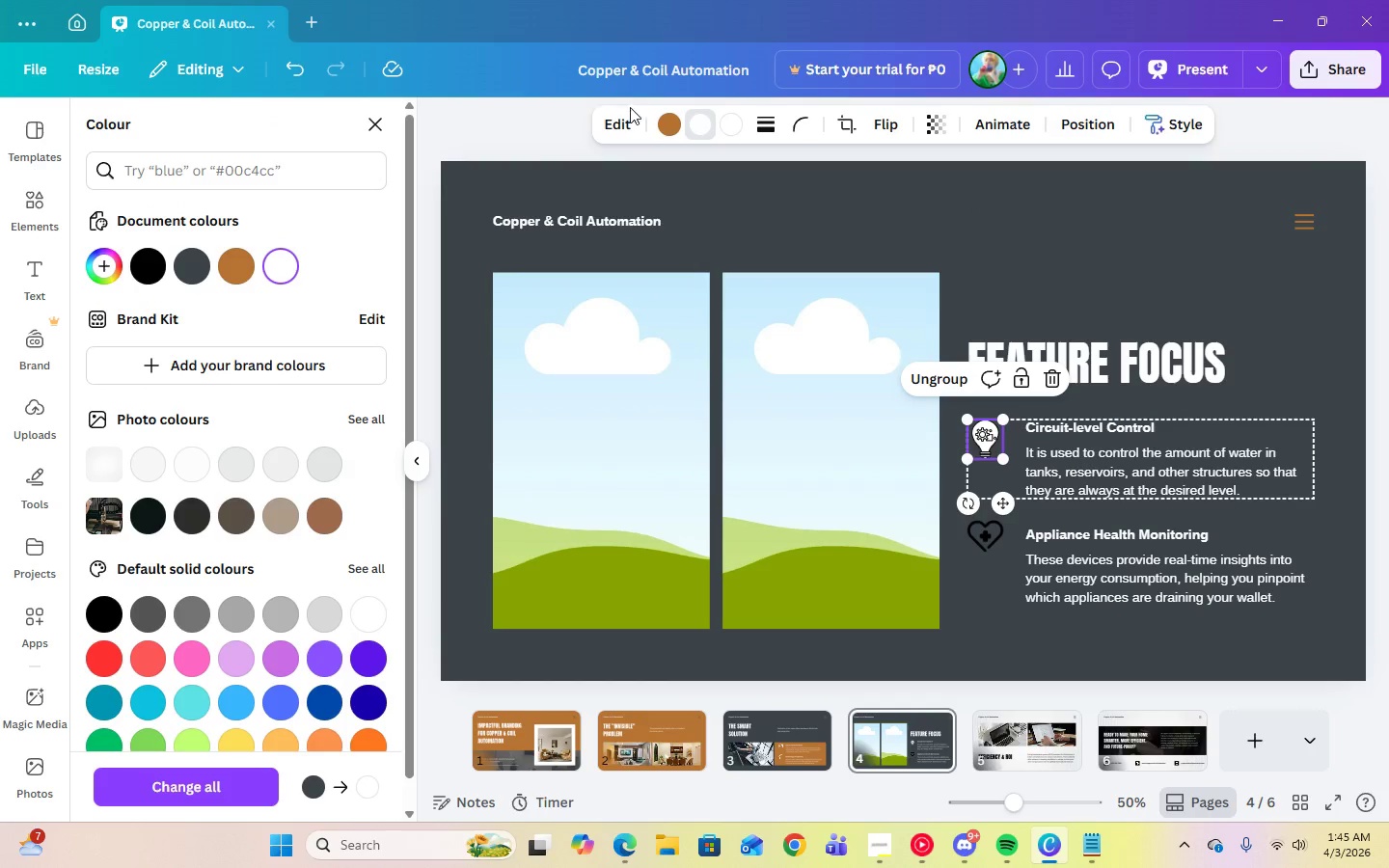 
left_click([661, 129])
 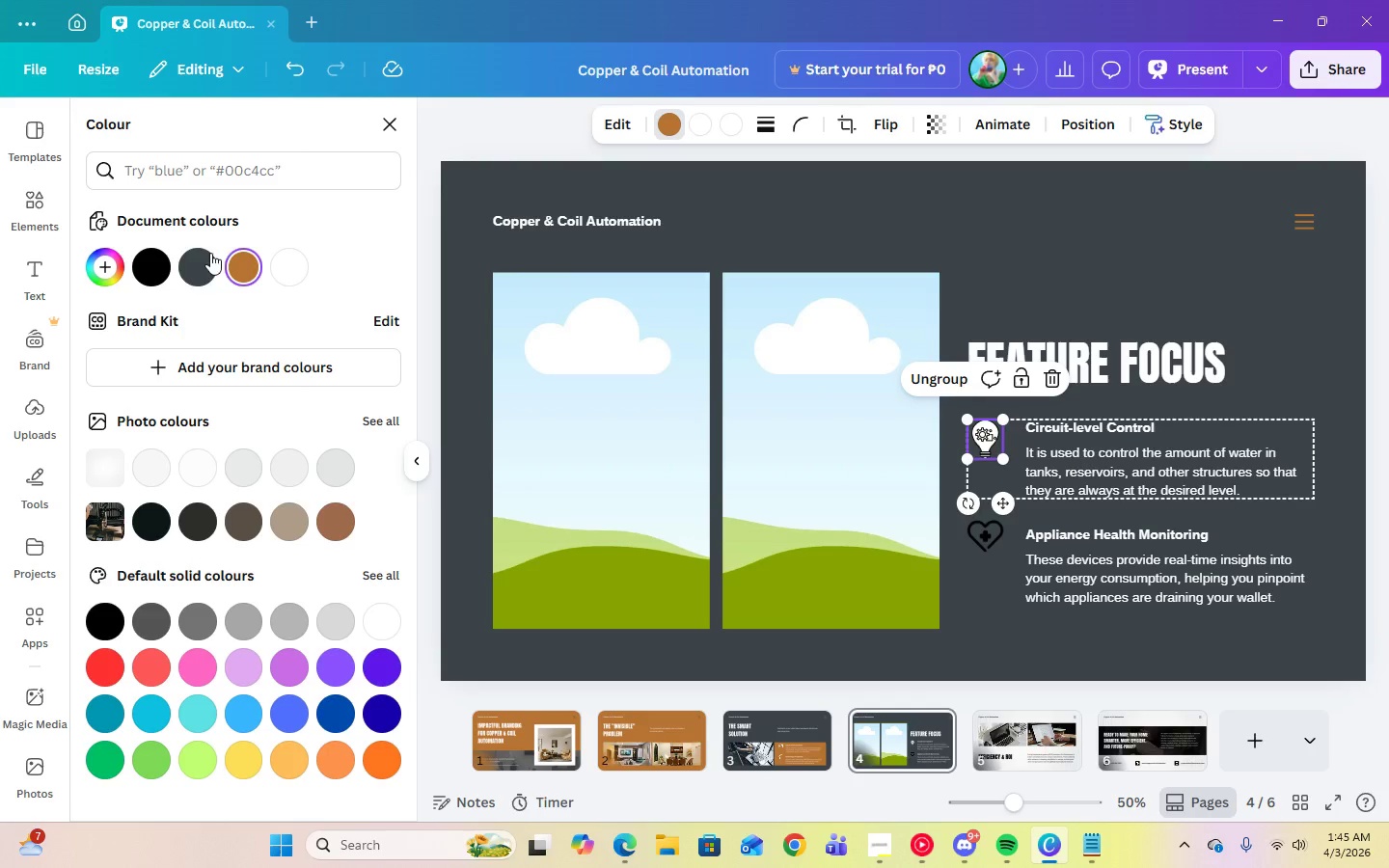 
left_click([209, 260])
 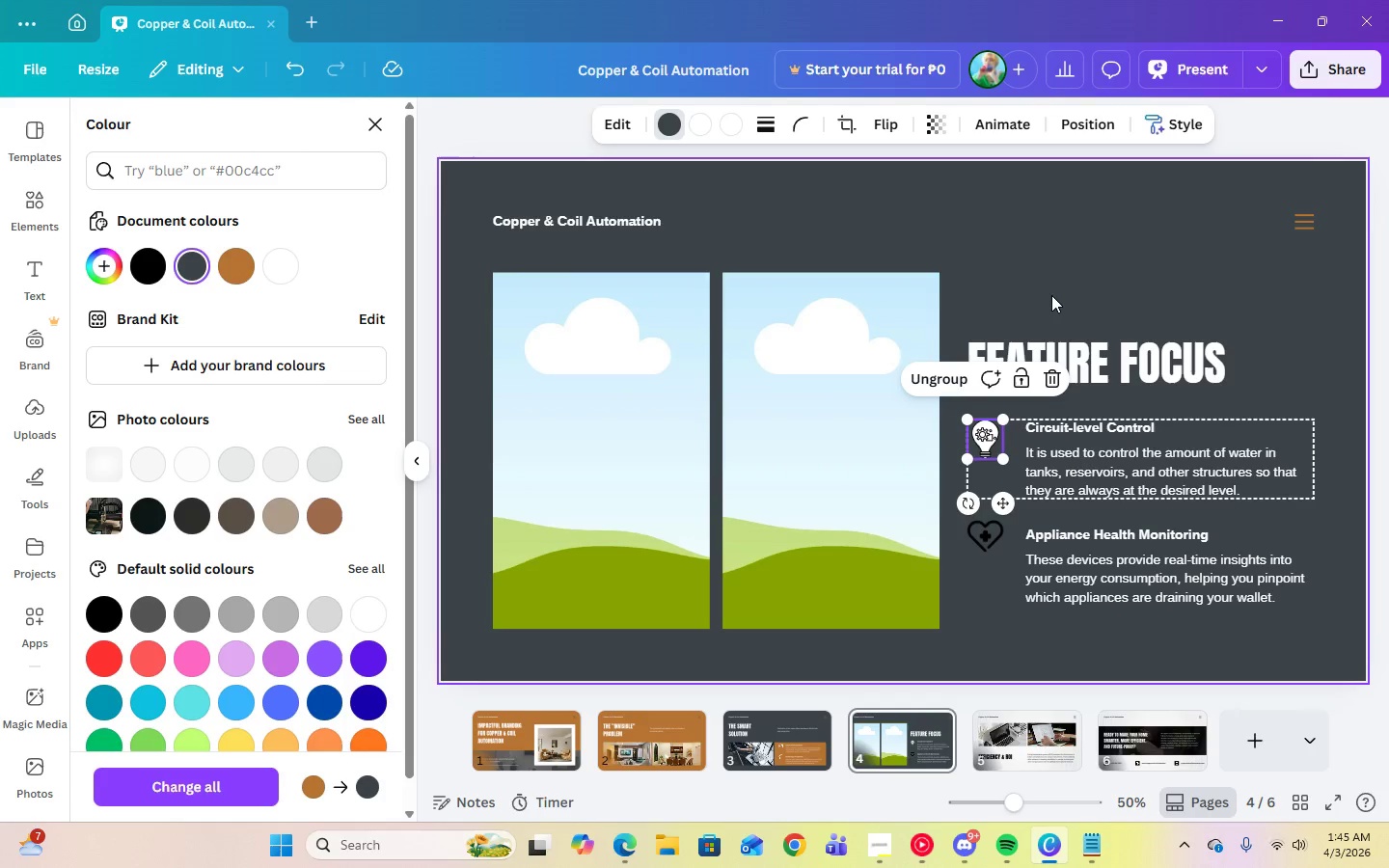 
left_click([1051, 295])
 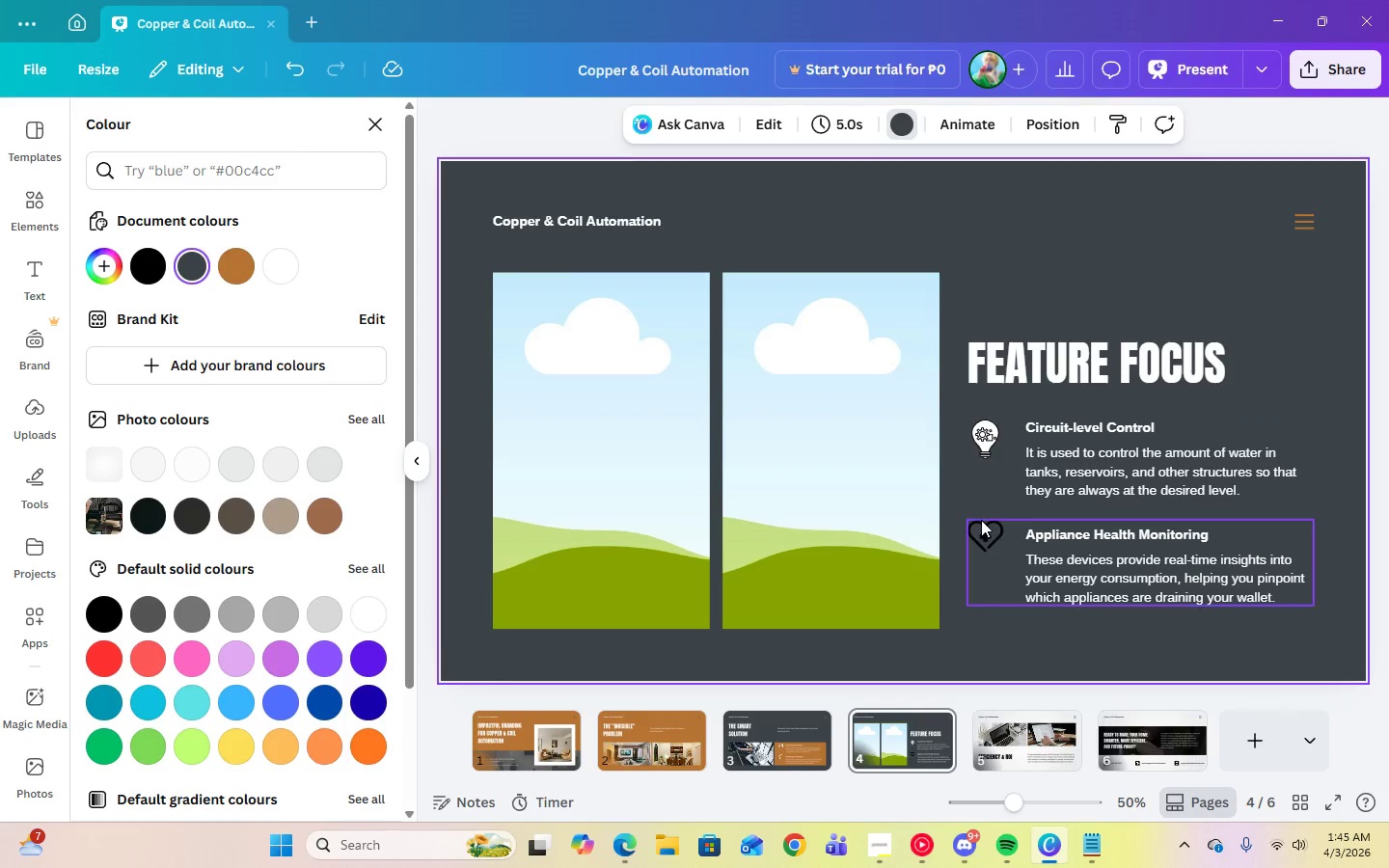 
left_click([985, 528])
 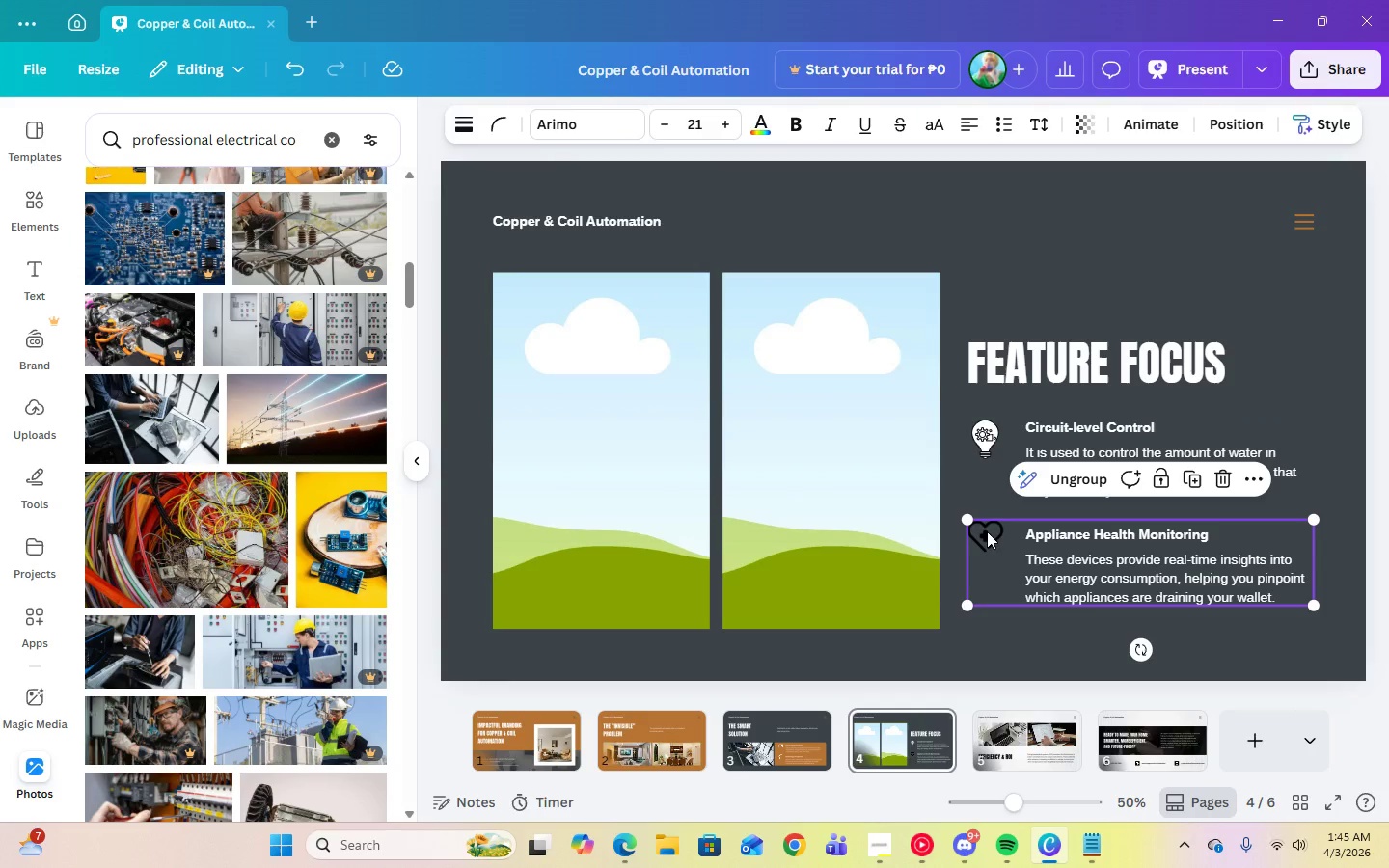 
left_click([987, 531])
 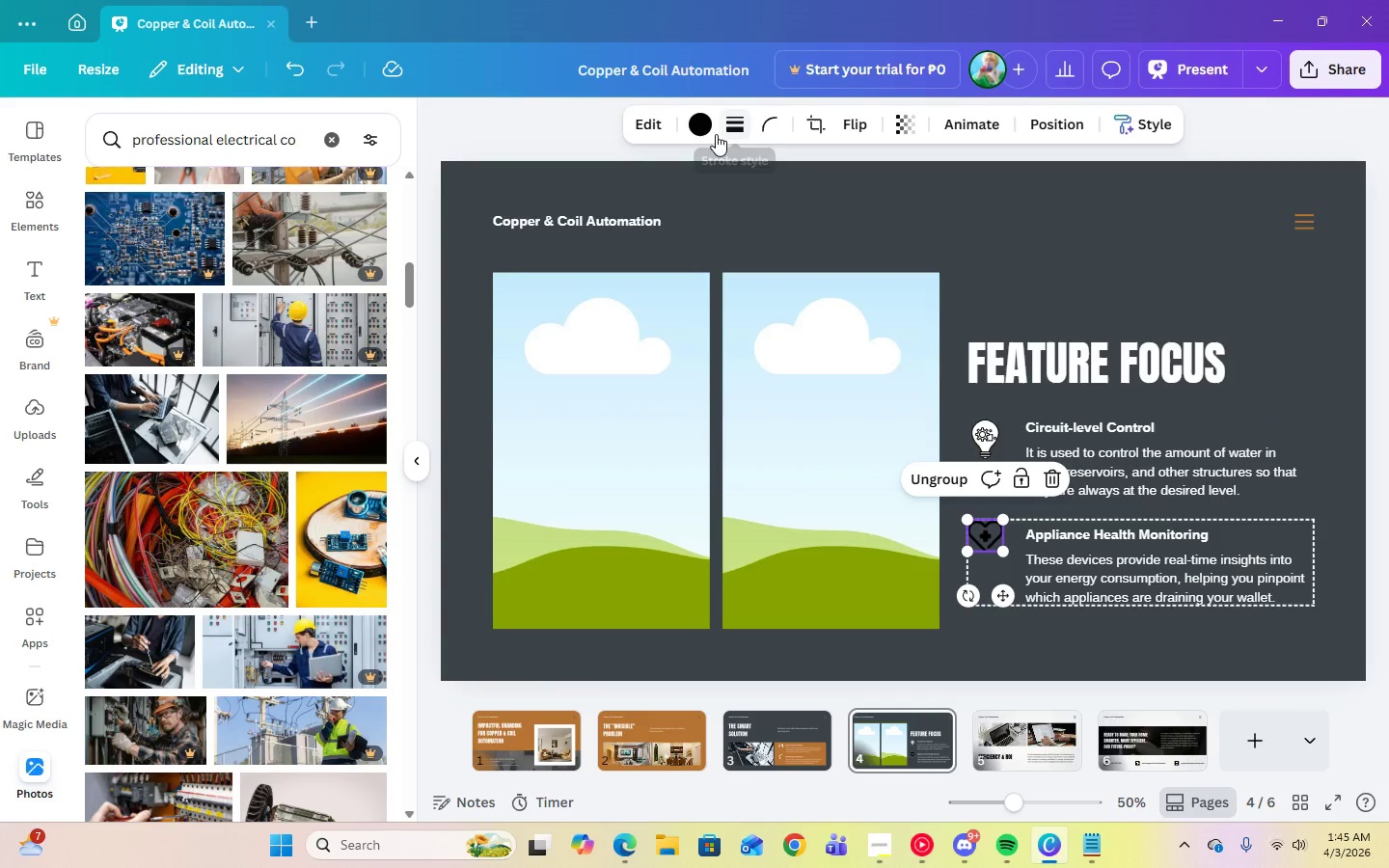 
left_click([689, 134])
 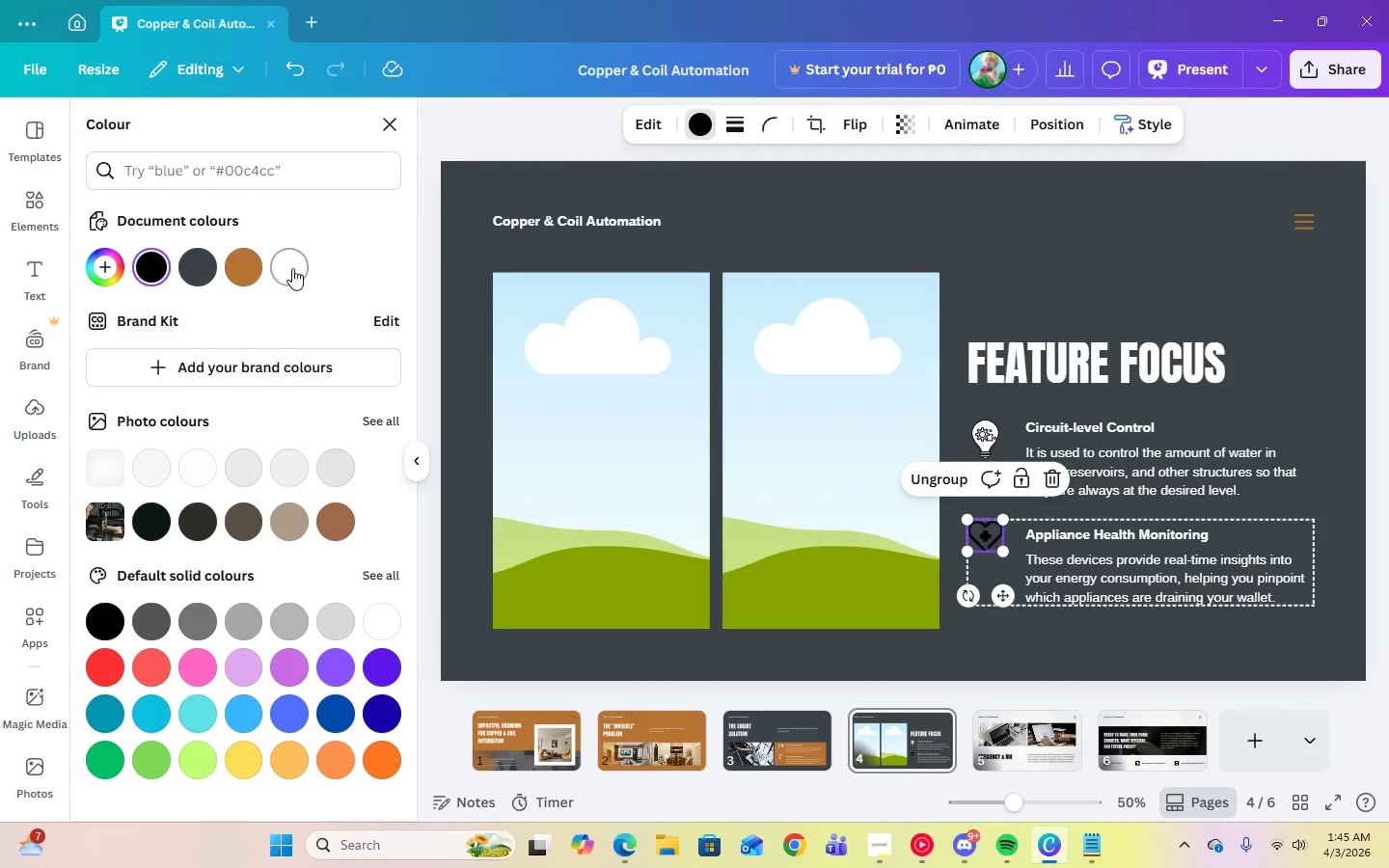 
left_click([291, 268])
 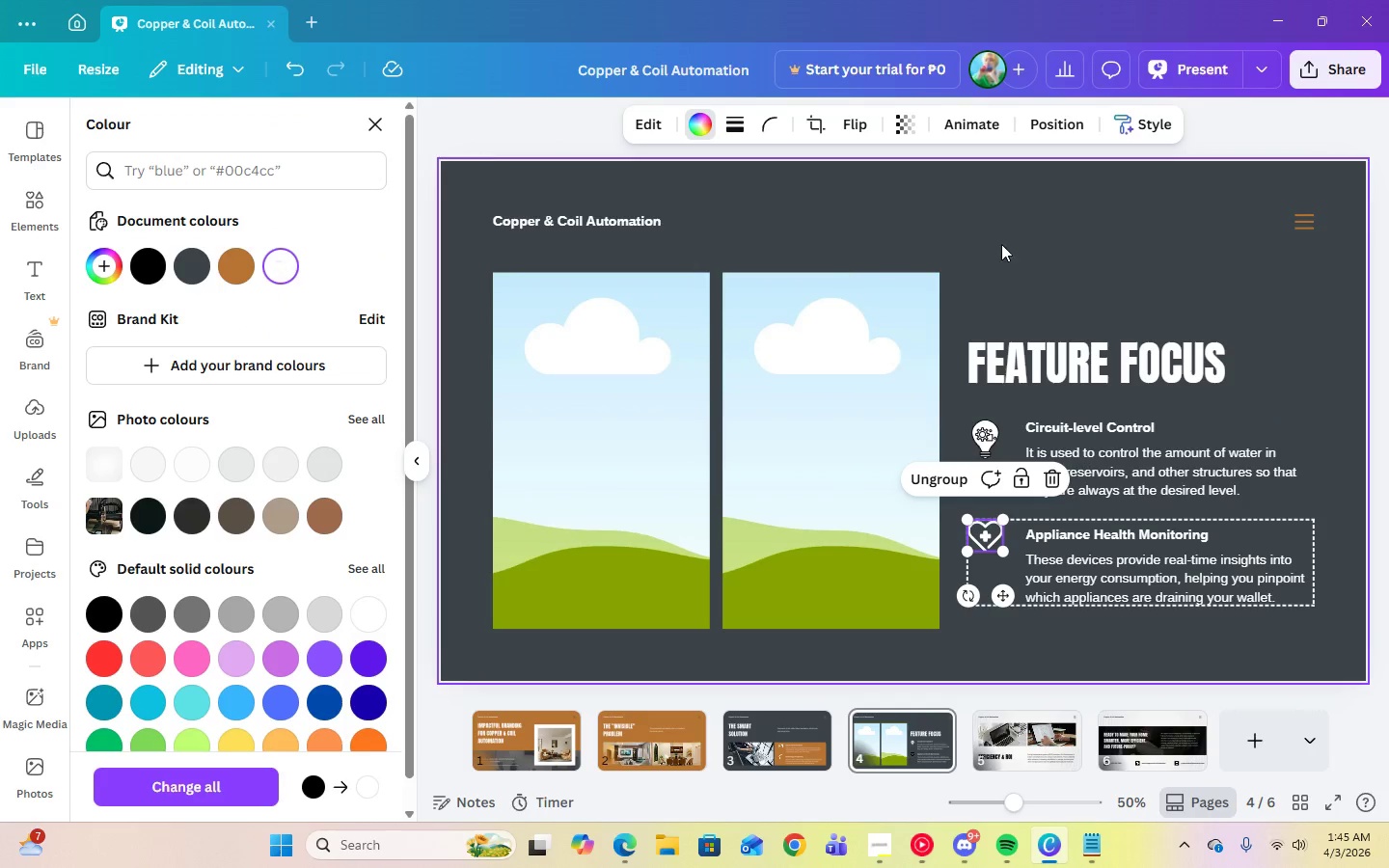 
left_click([1056, 239])
 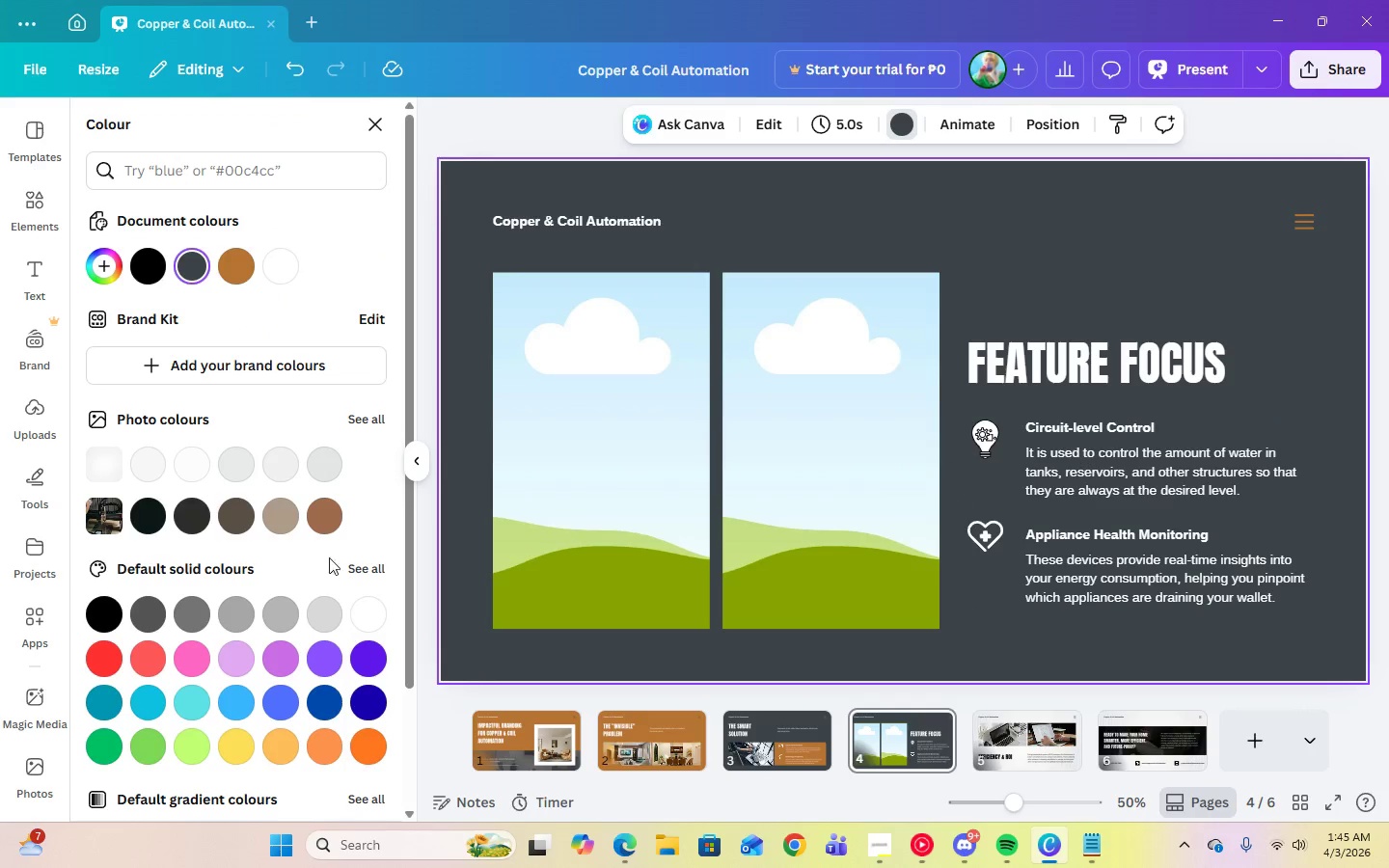 
left_click([38, 773])
 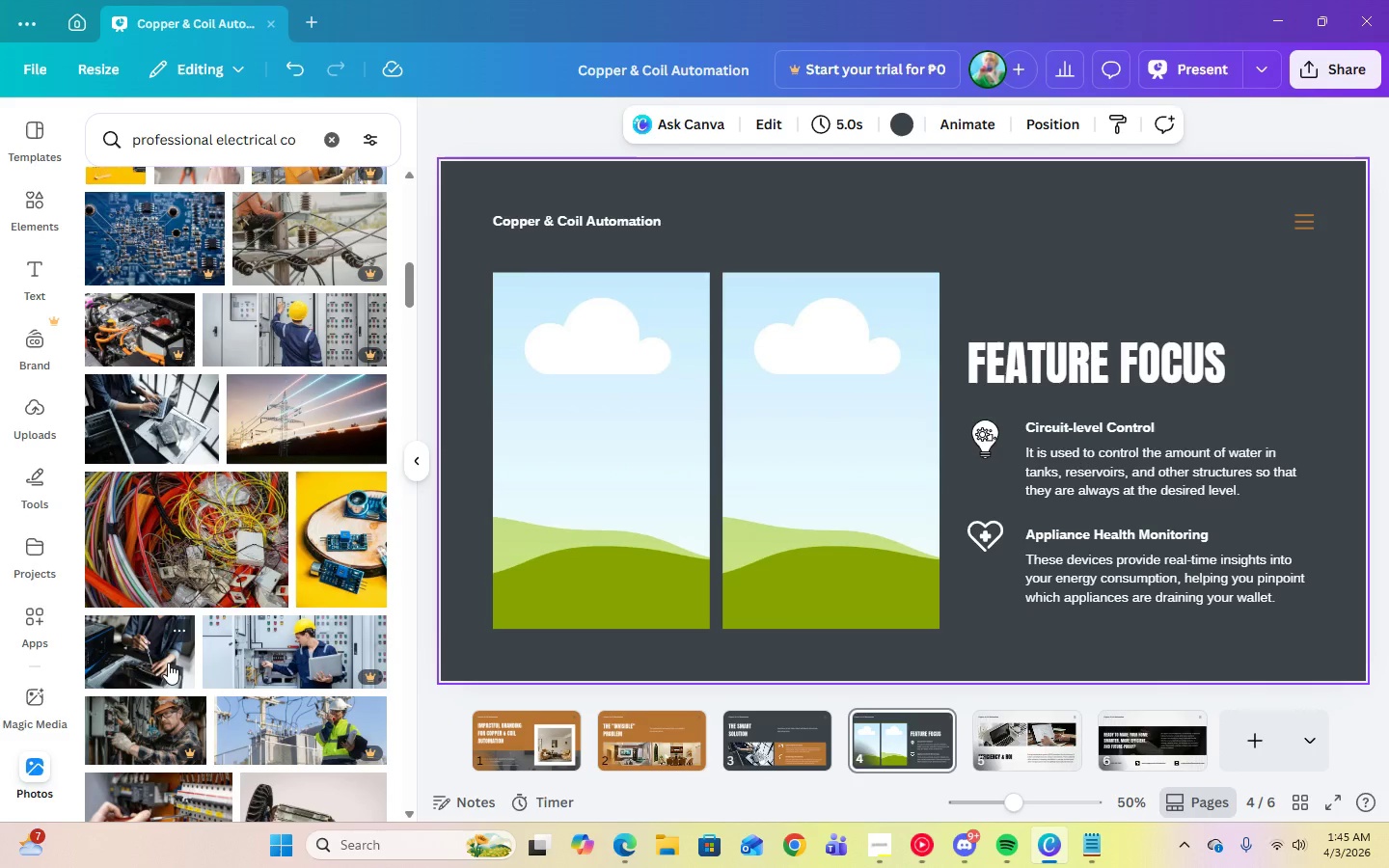 
scroll: coordinate [168, 663], scroll_direction: down, amount: 4.0
 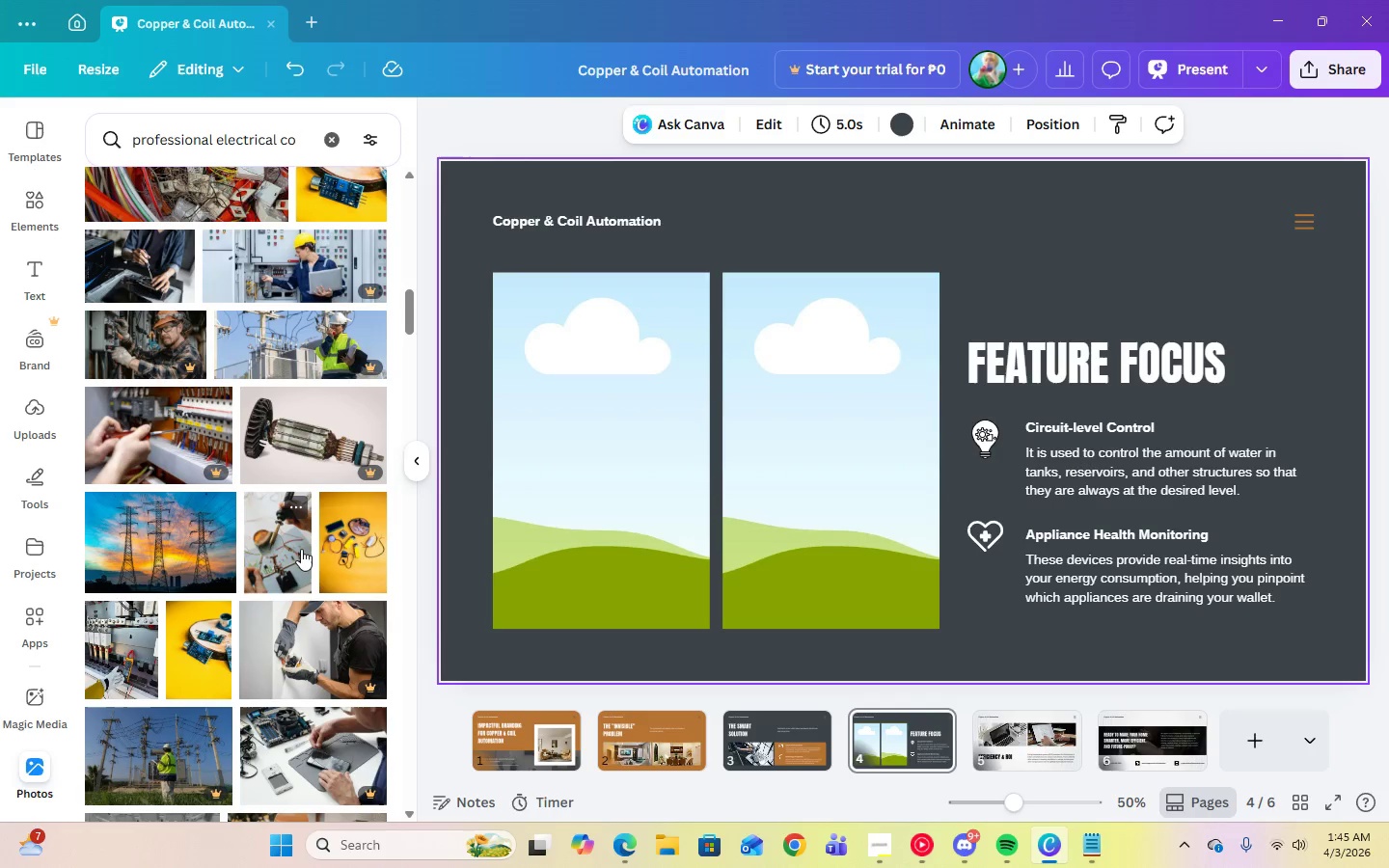 
left_click([301, 549])
 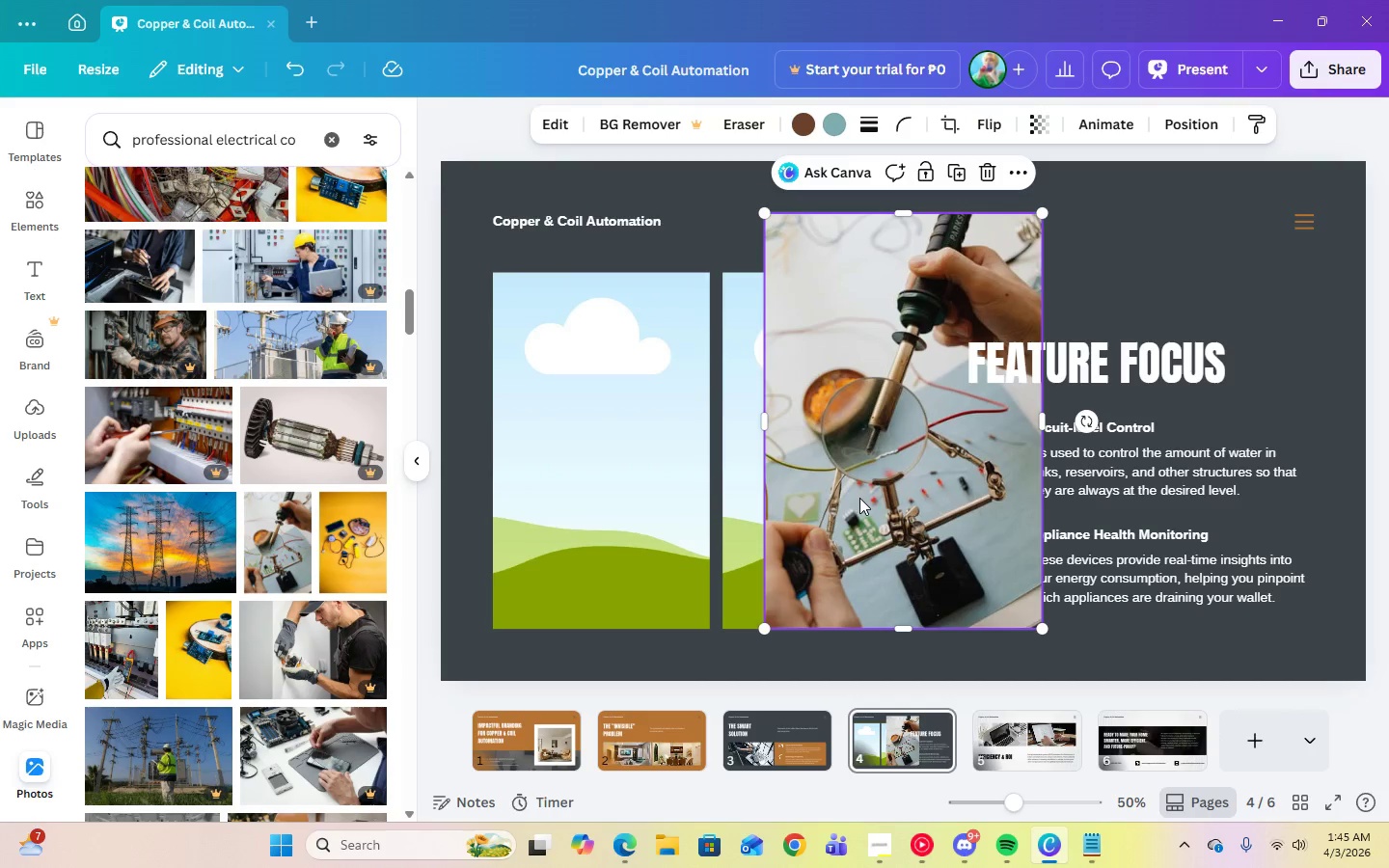 
left_click_drag(start_coordinate=[859, 498], to_coordinate=[640, 493])
 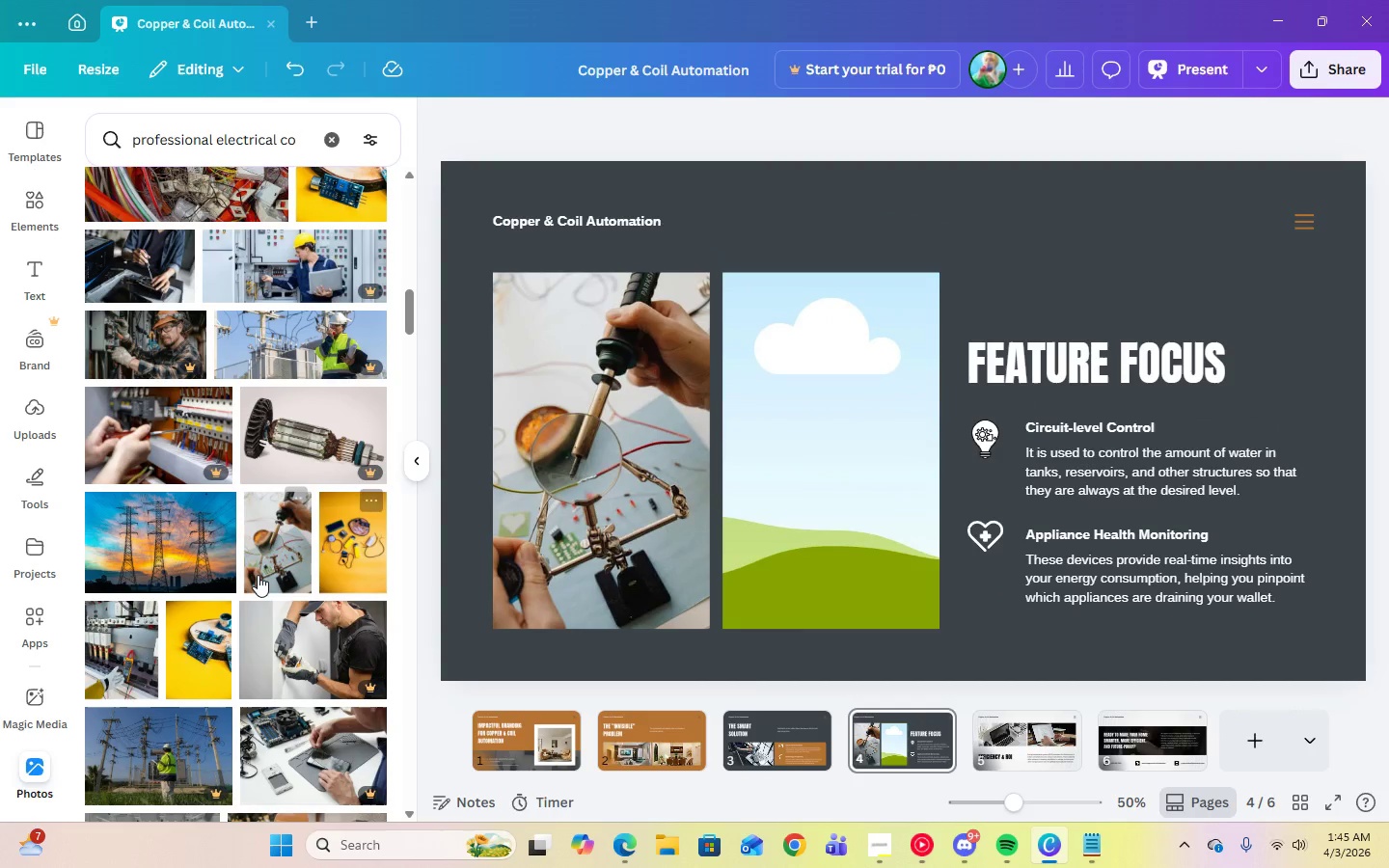 
scroll: coordinate [258, 575], scroll_direction: down, amount: 2.0
 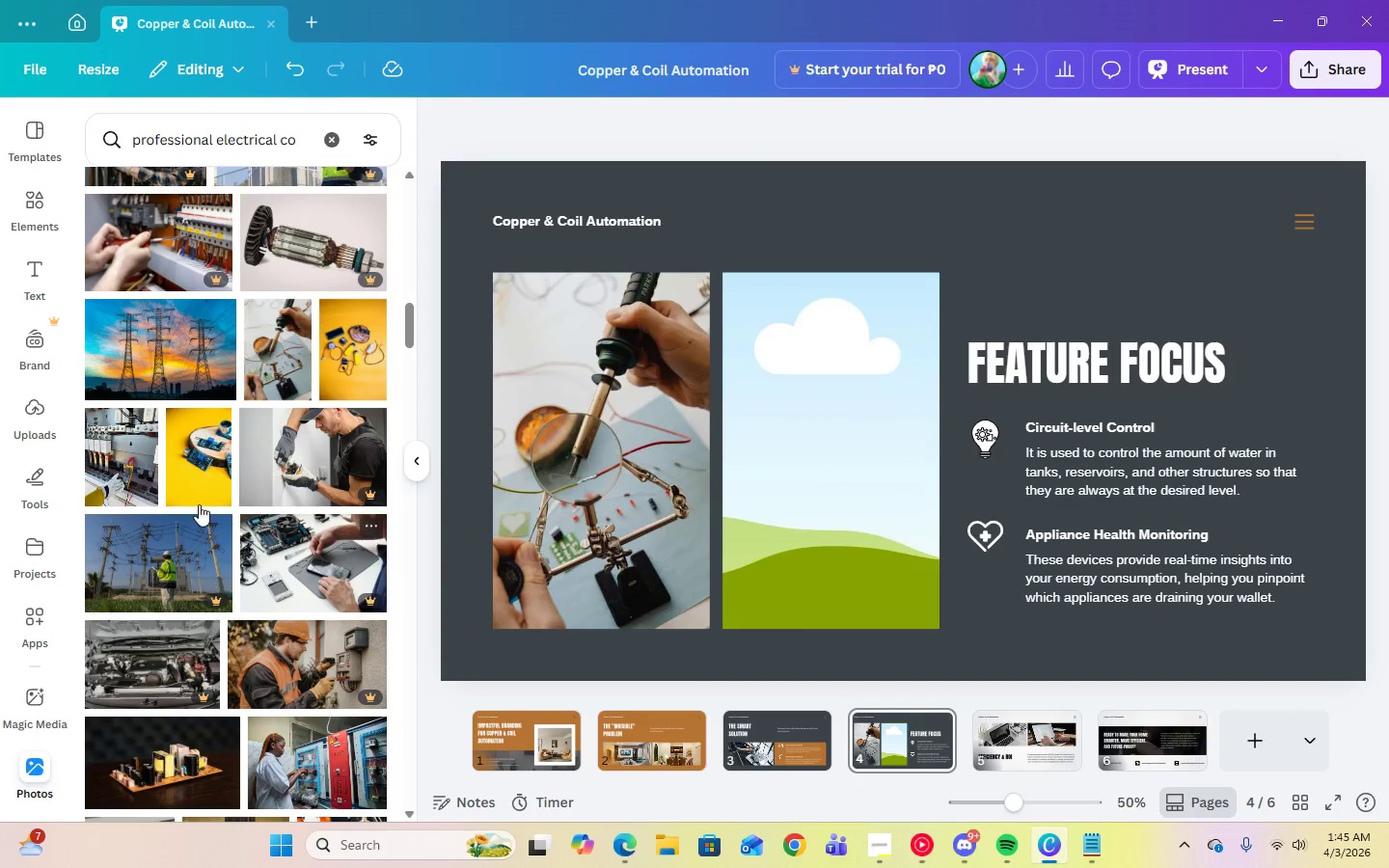 
left_click([140, 490])
 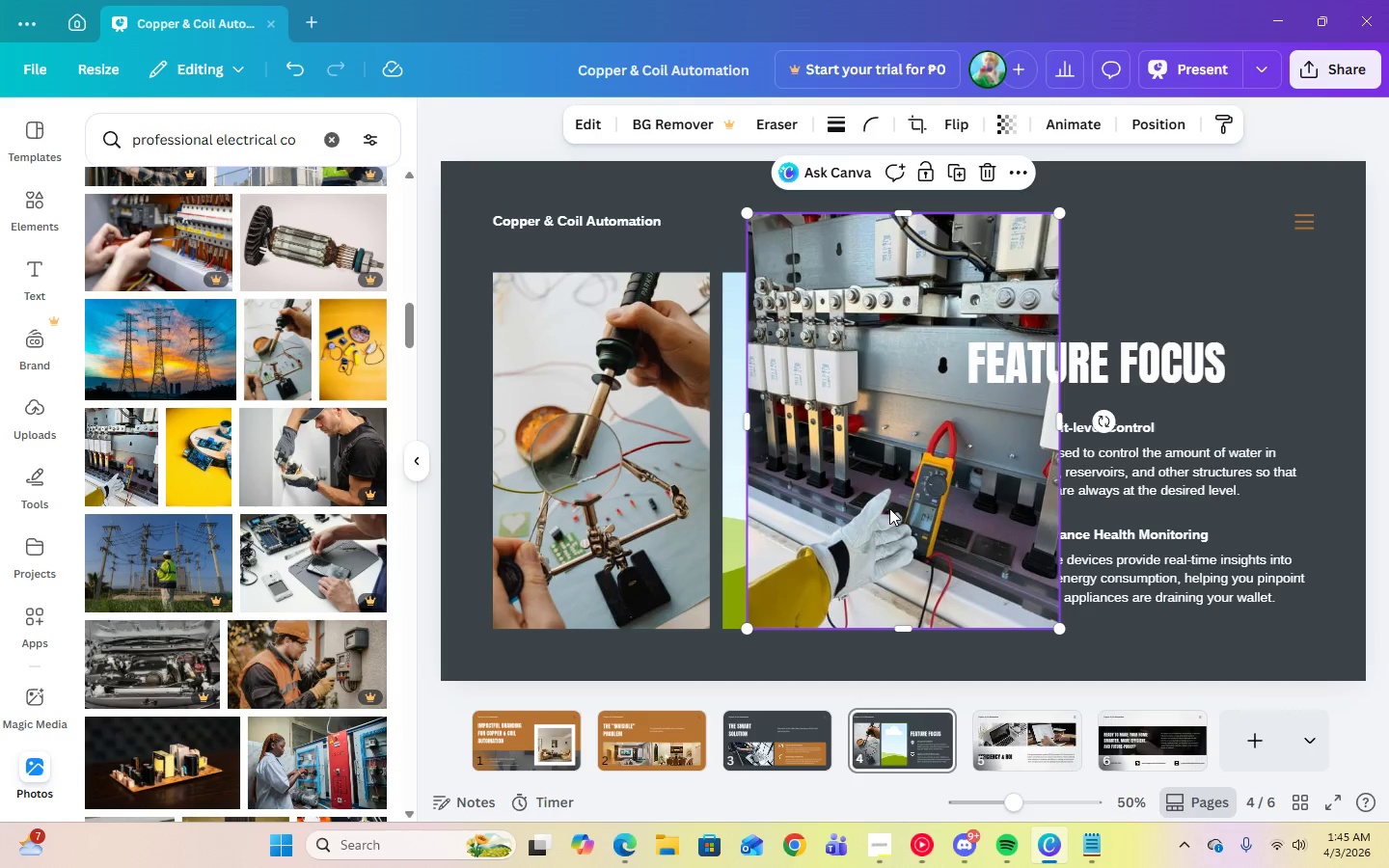 
left_click_drag(start_coordinate=[889, 508], to_coordinate=[837, 509])
 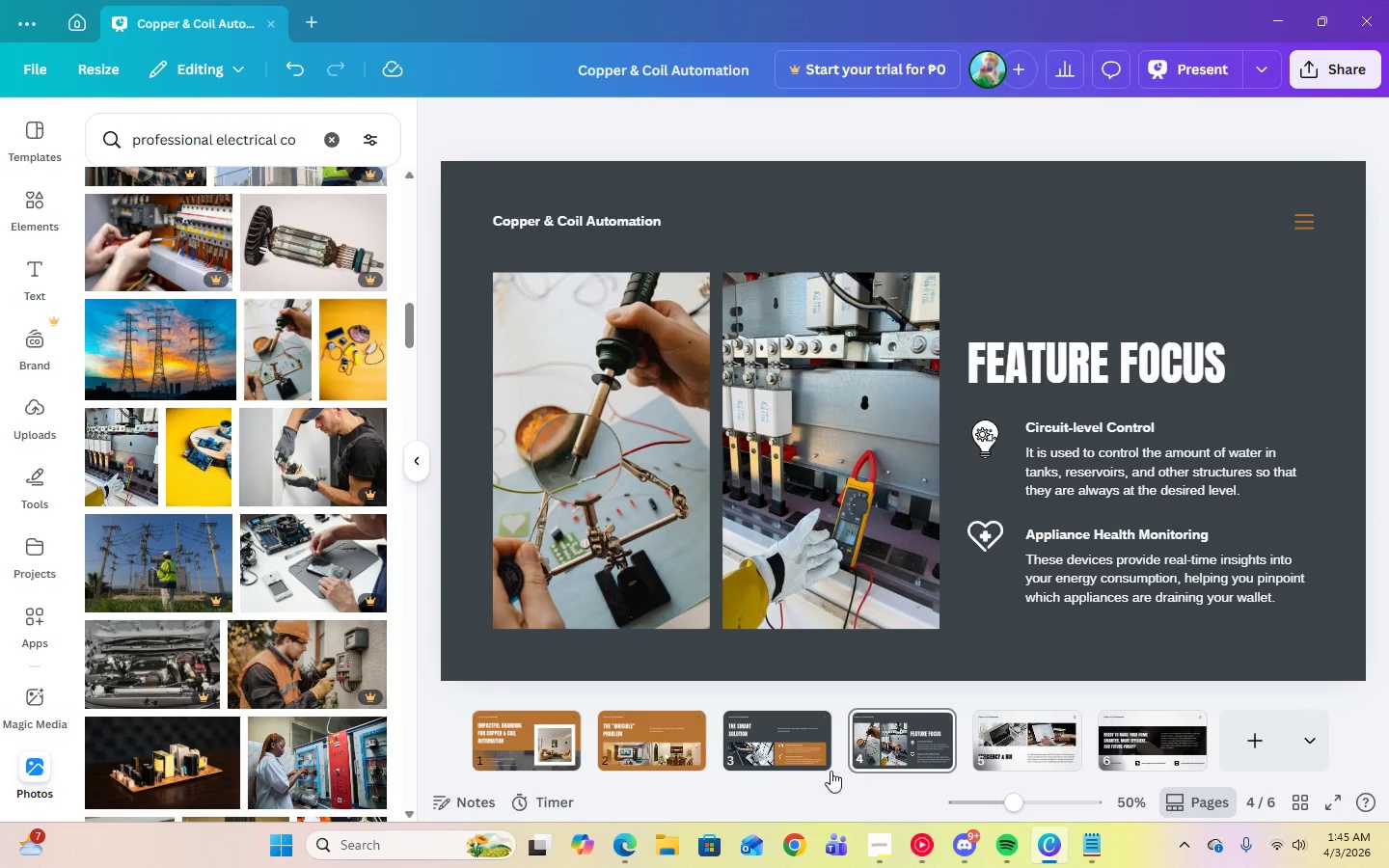 
wait(5.19)
 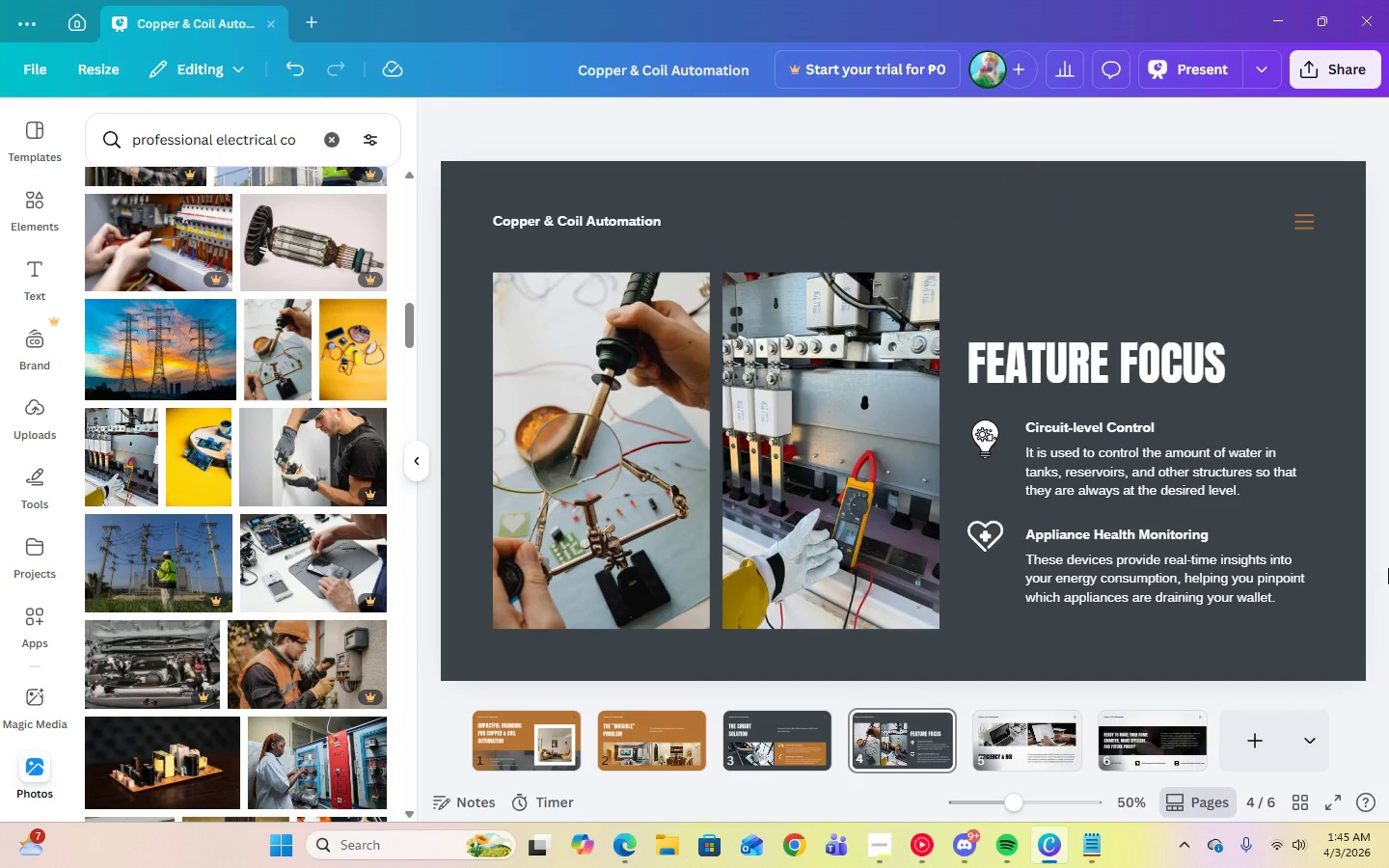 
left_click([999, 747])
 